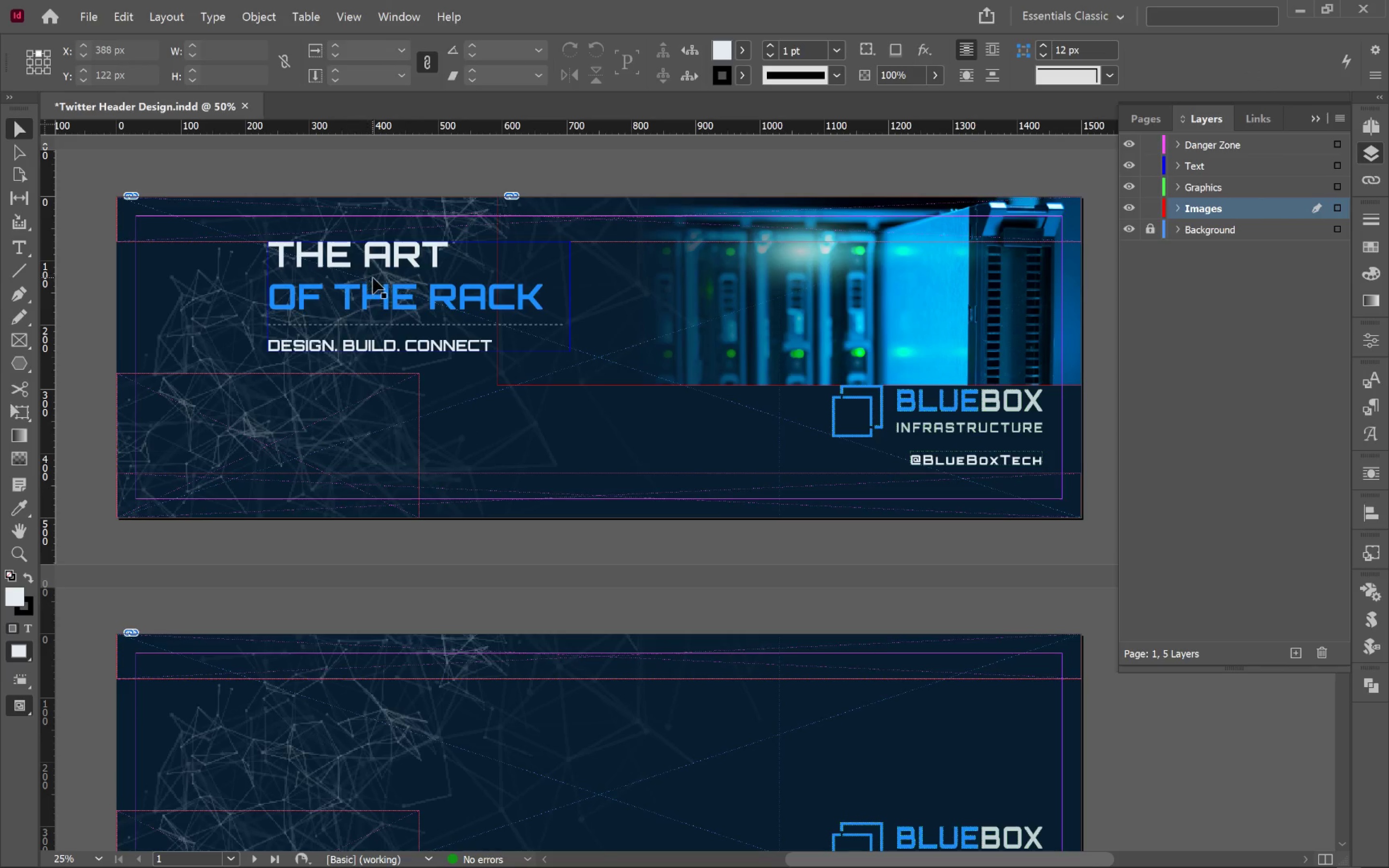 
key(Control+C)
 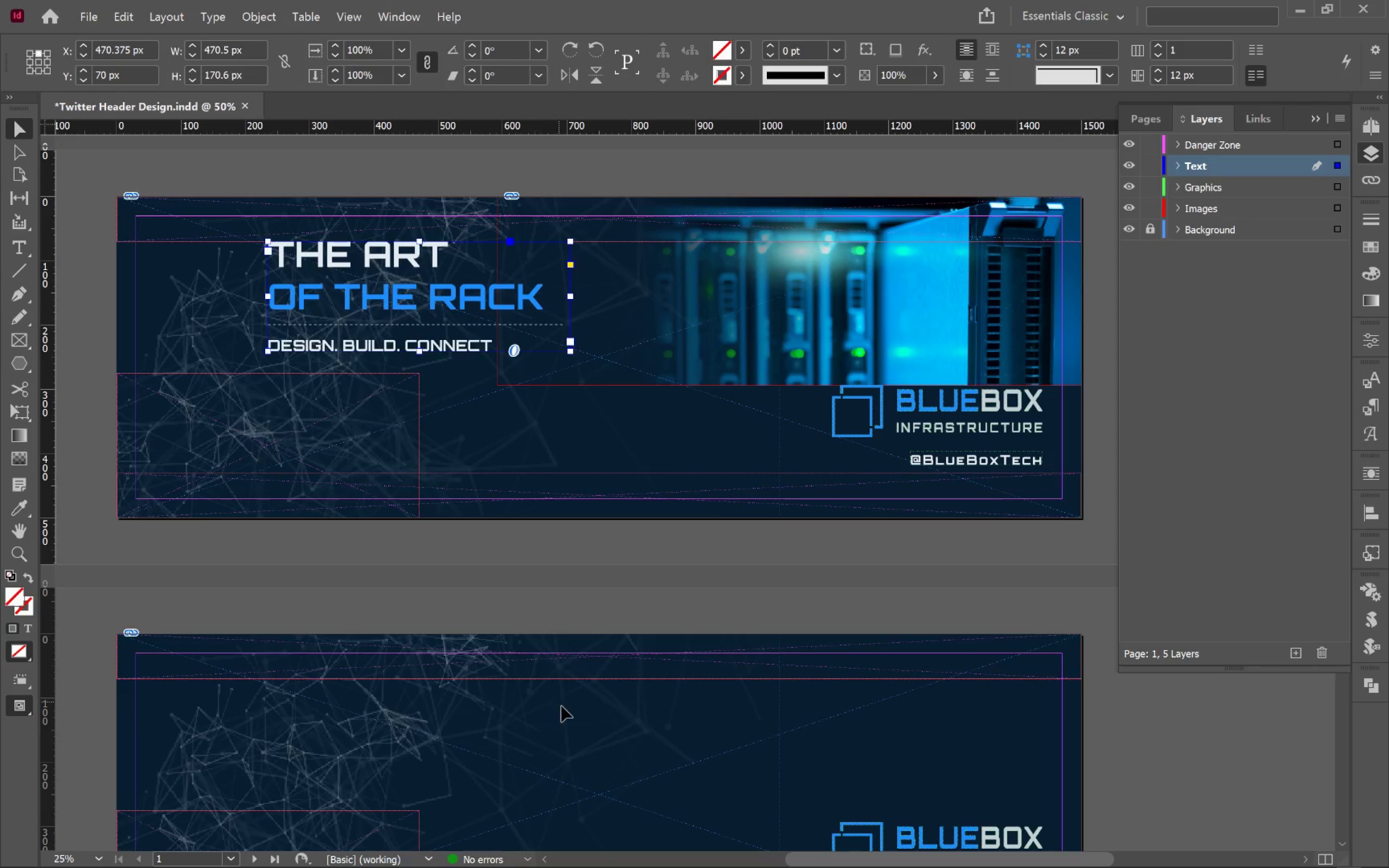 
left_click([564, 710])
 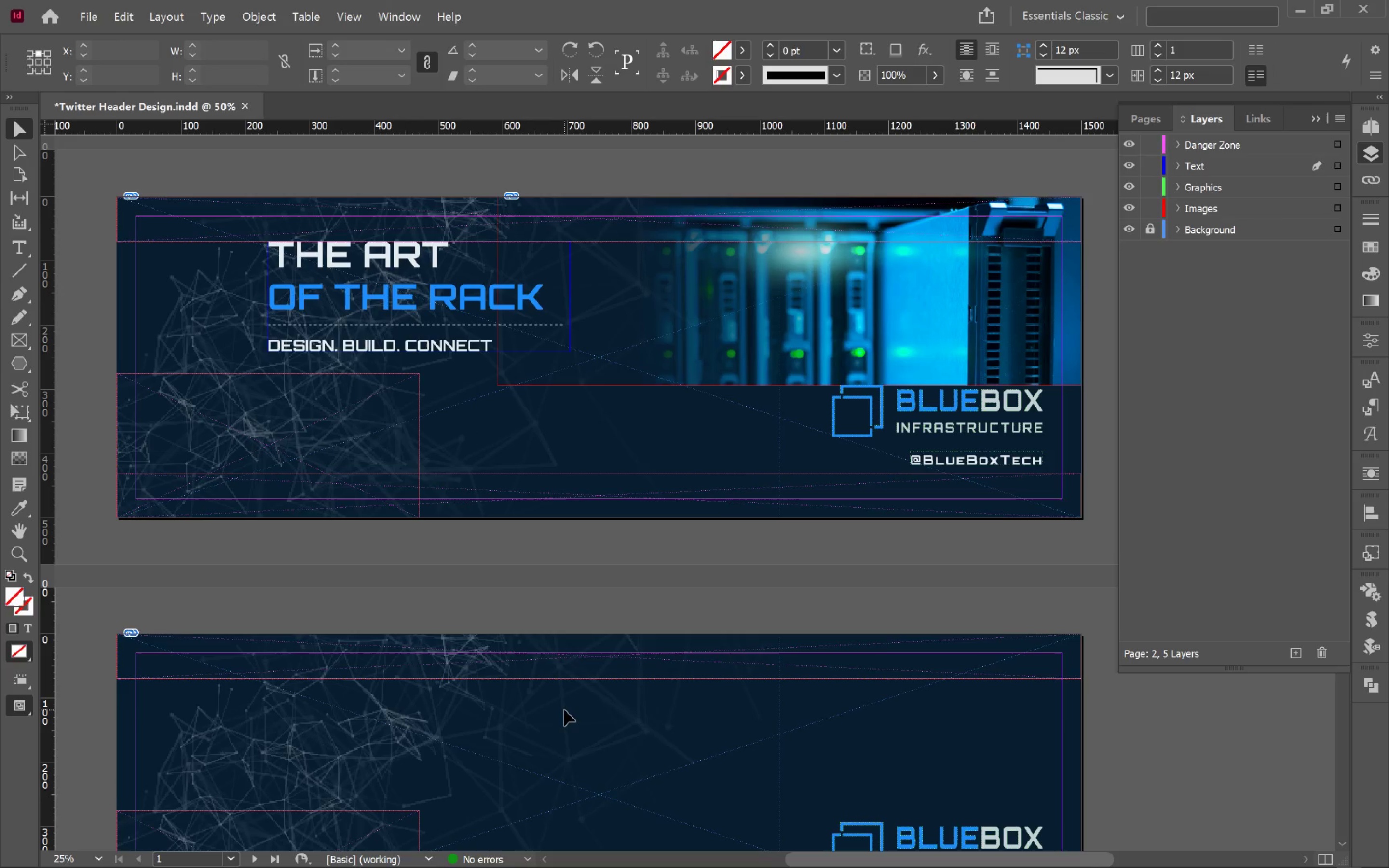 
key(Alt+Control+Shift+V)
 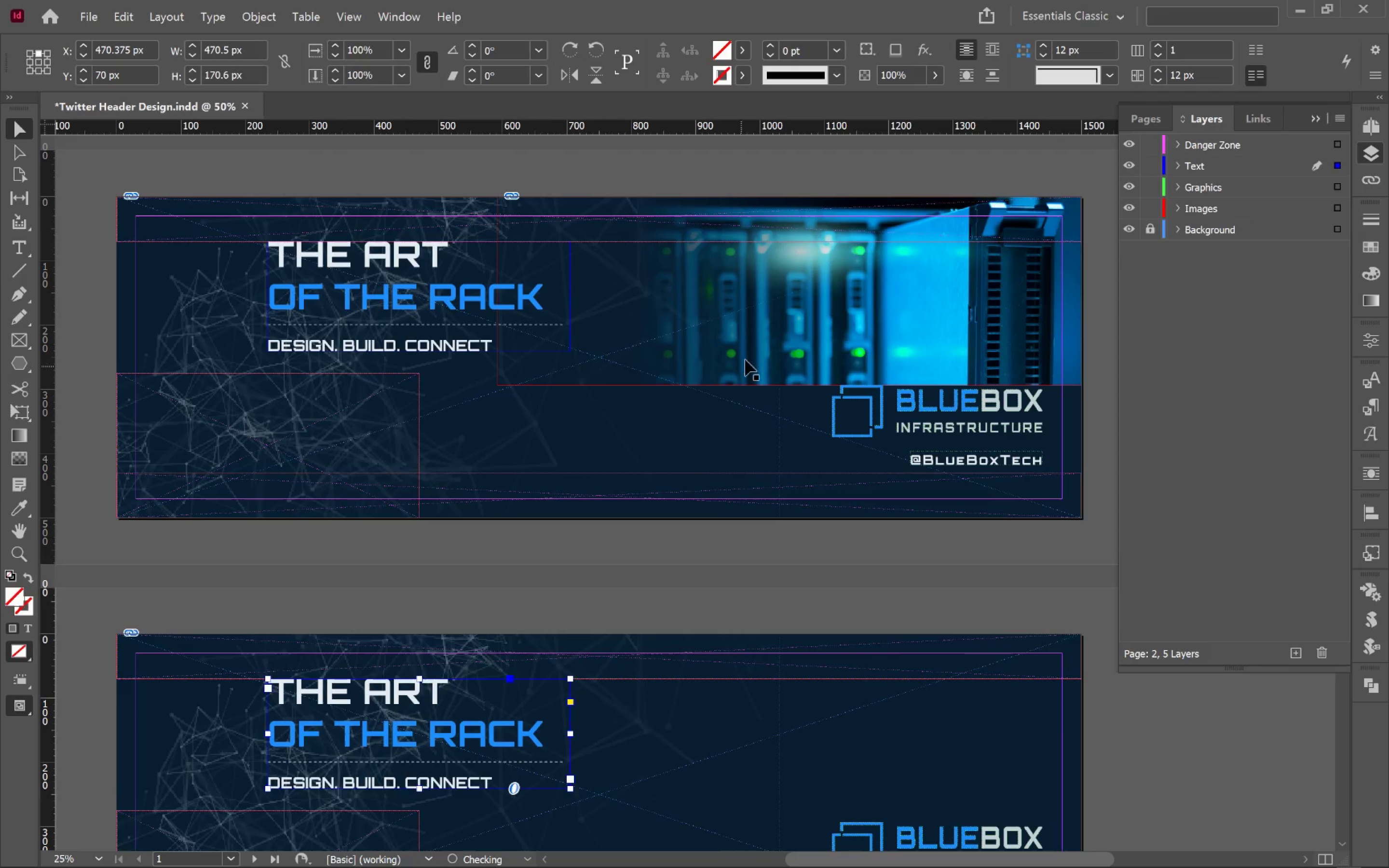 
left_click([785, 317])
 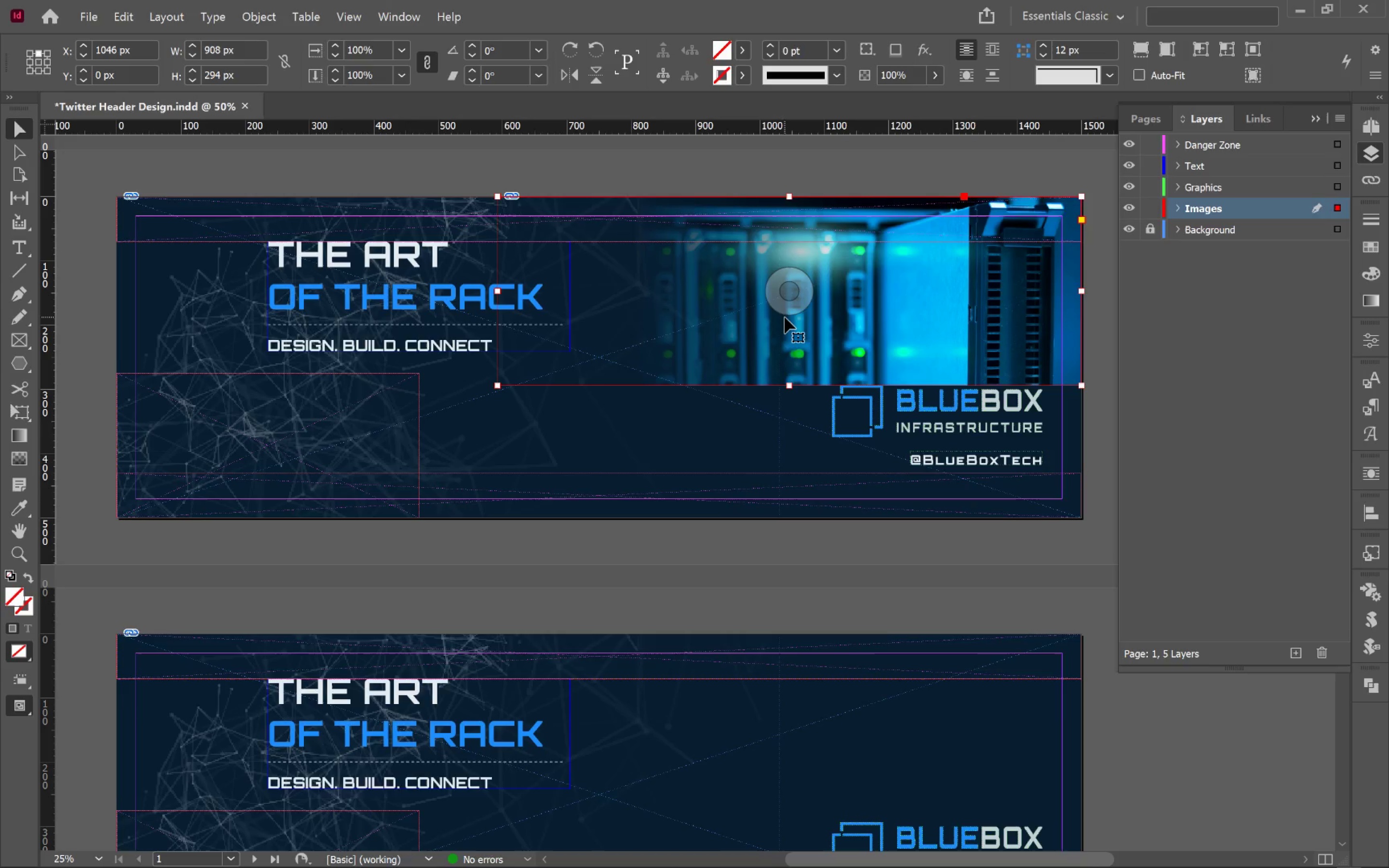 
key(Control+C)
 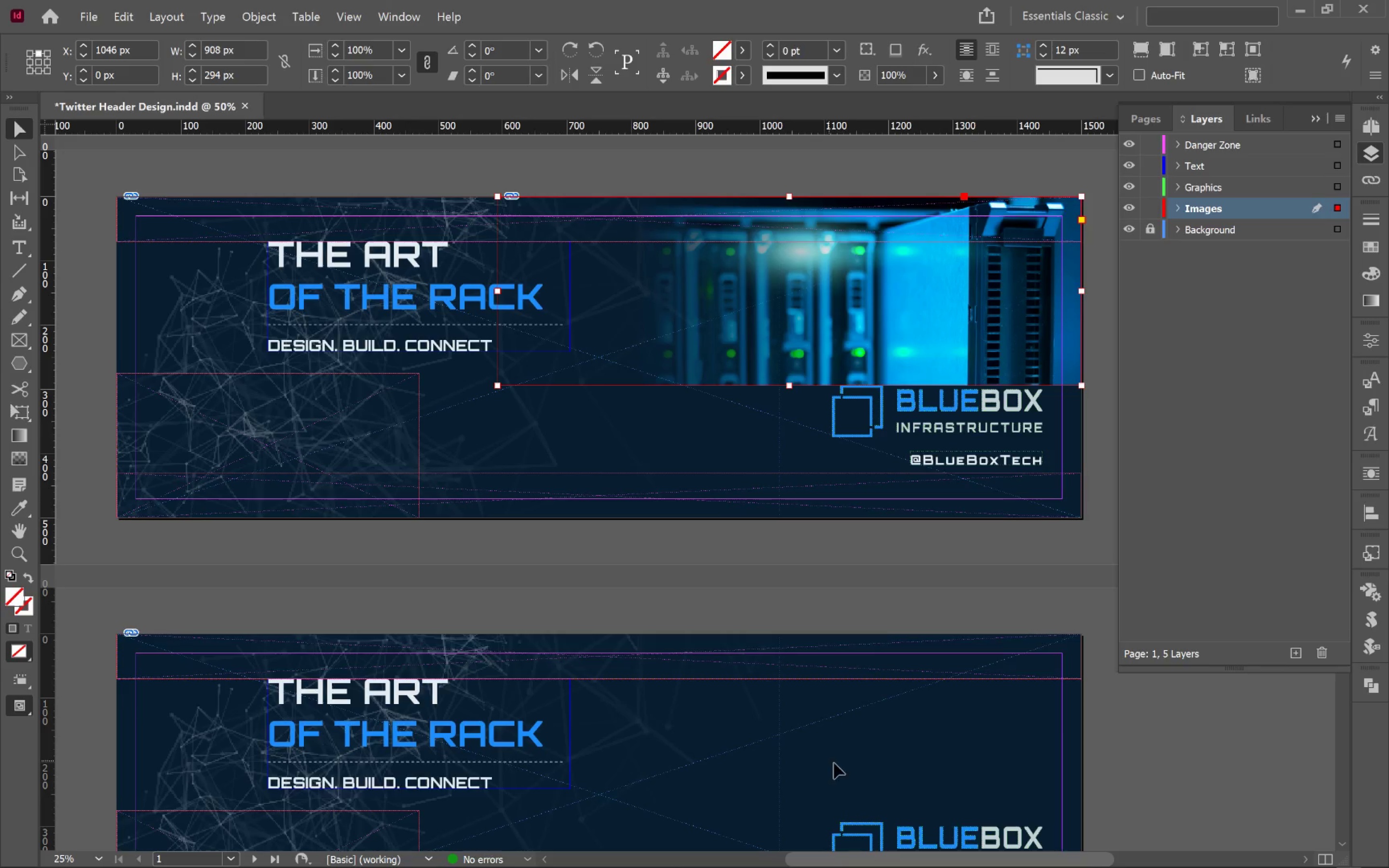 
left_click([834, 763])
 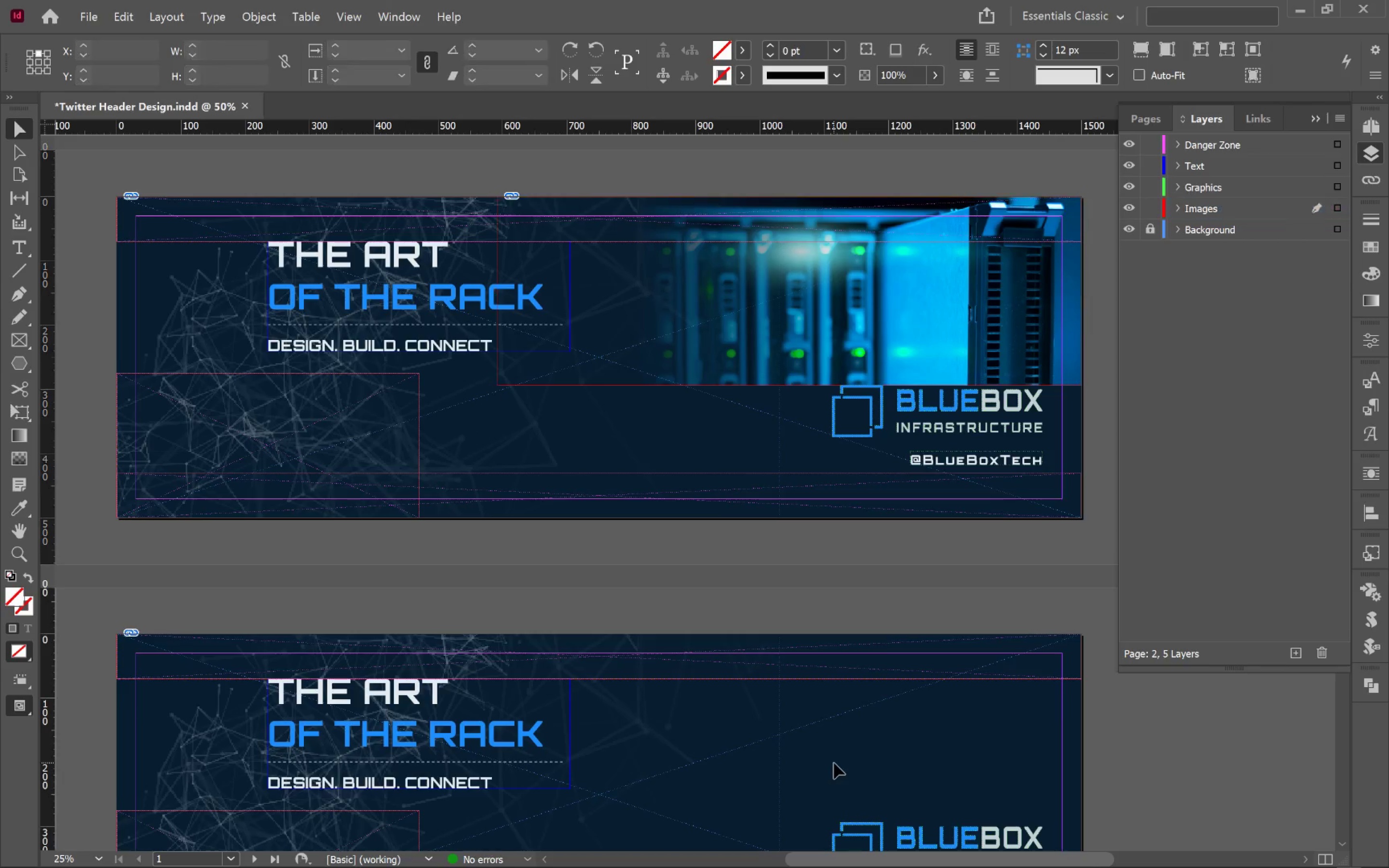 
key(Alt+Control+Shift+V)
 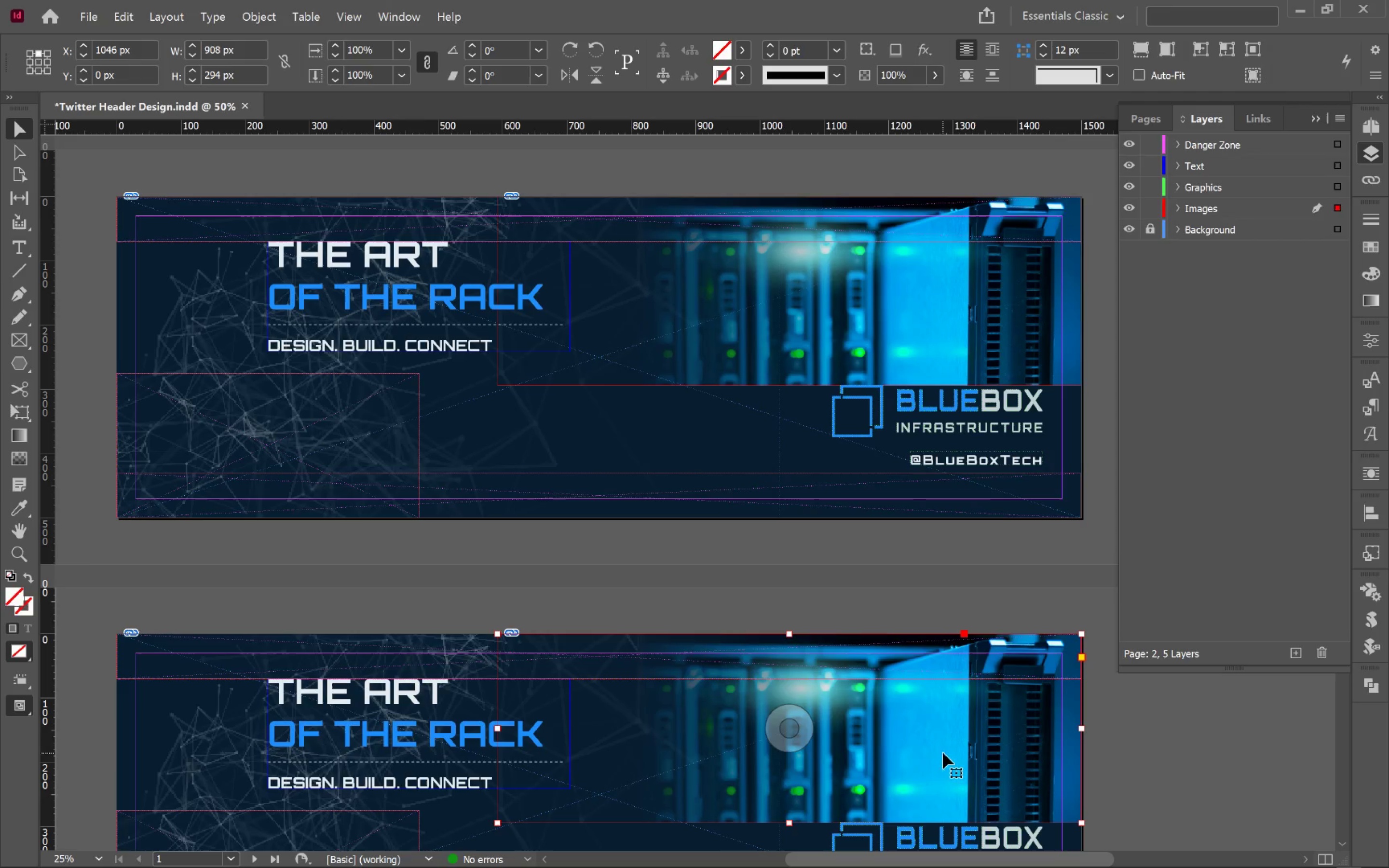 
wait(19.19)
 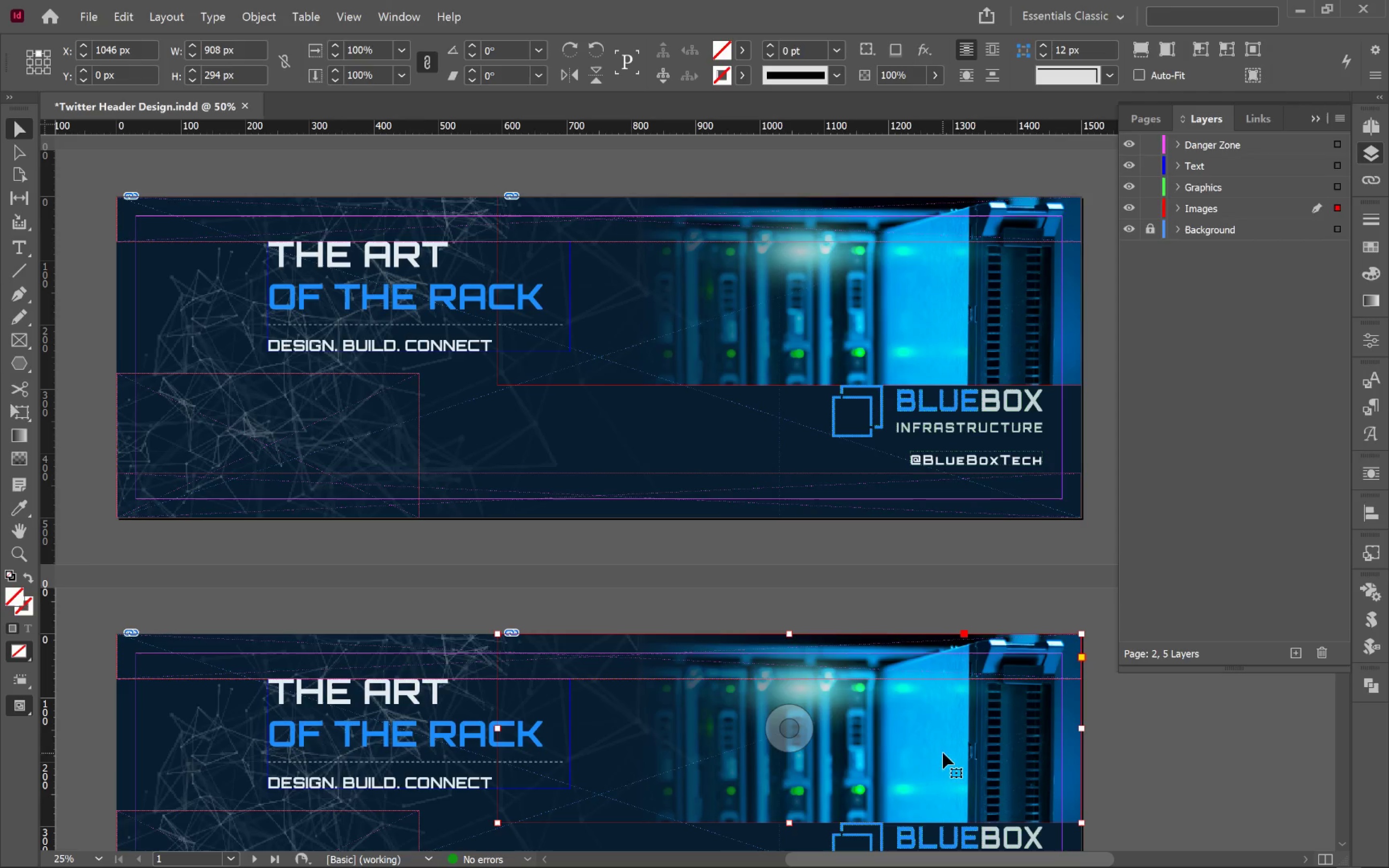 
left_click([395, 731])
 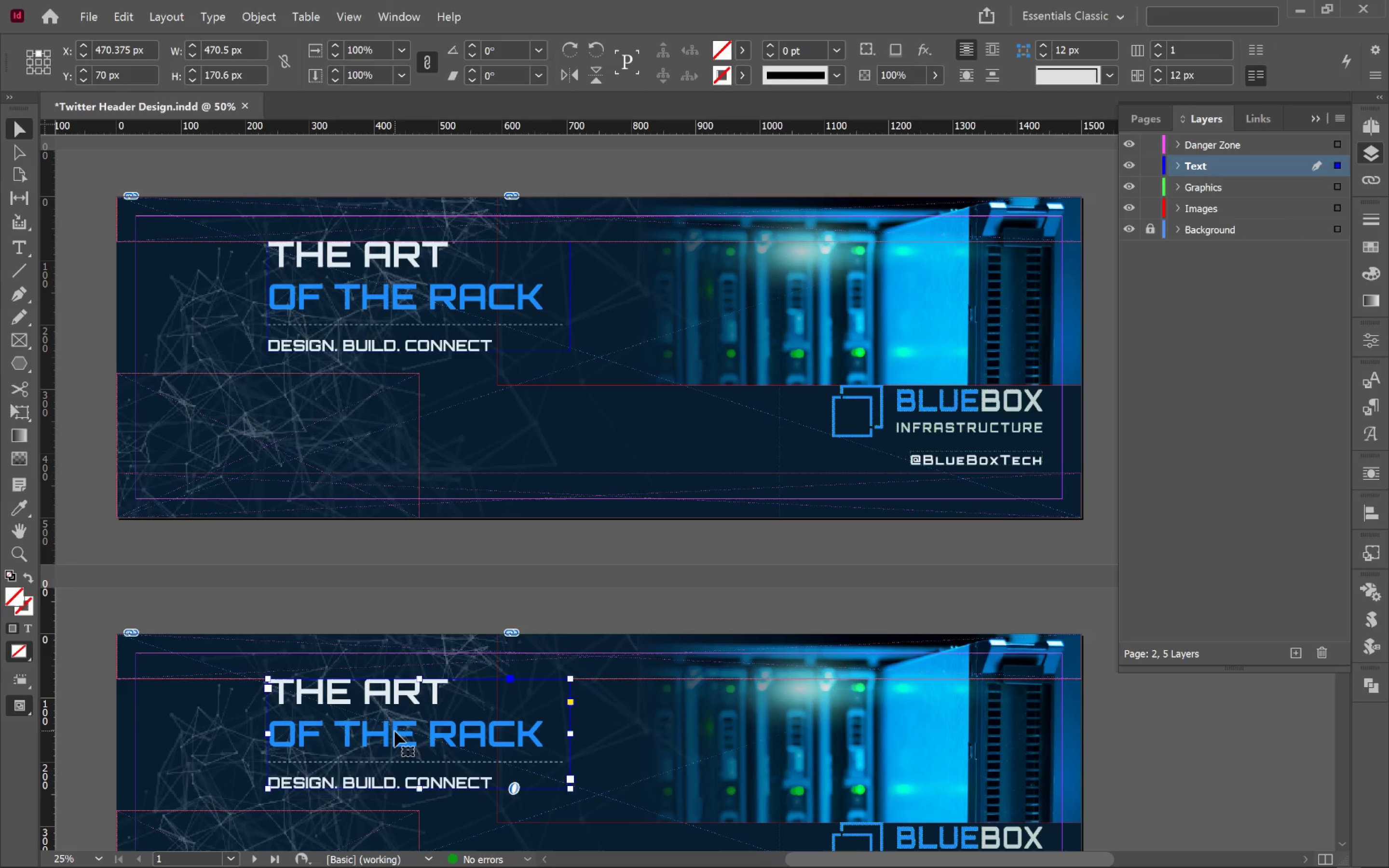 
hold_key(key=AltLeft, duration=0.8)
scroll: coordinate [395, 731], scroll_direction: up, amount: 2.0
 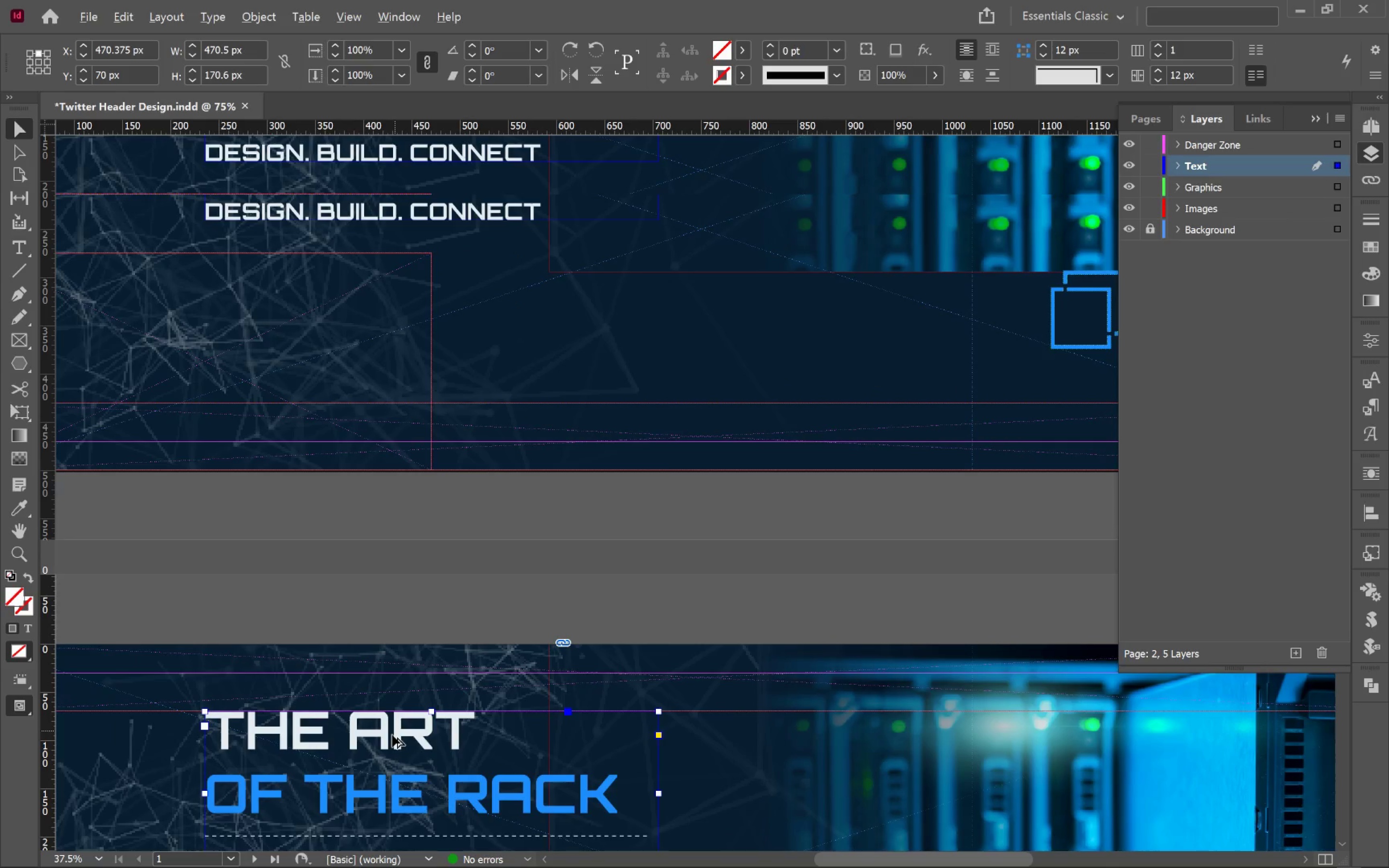 
hold_key(key=Space, duration=1.52)
 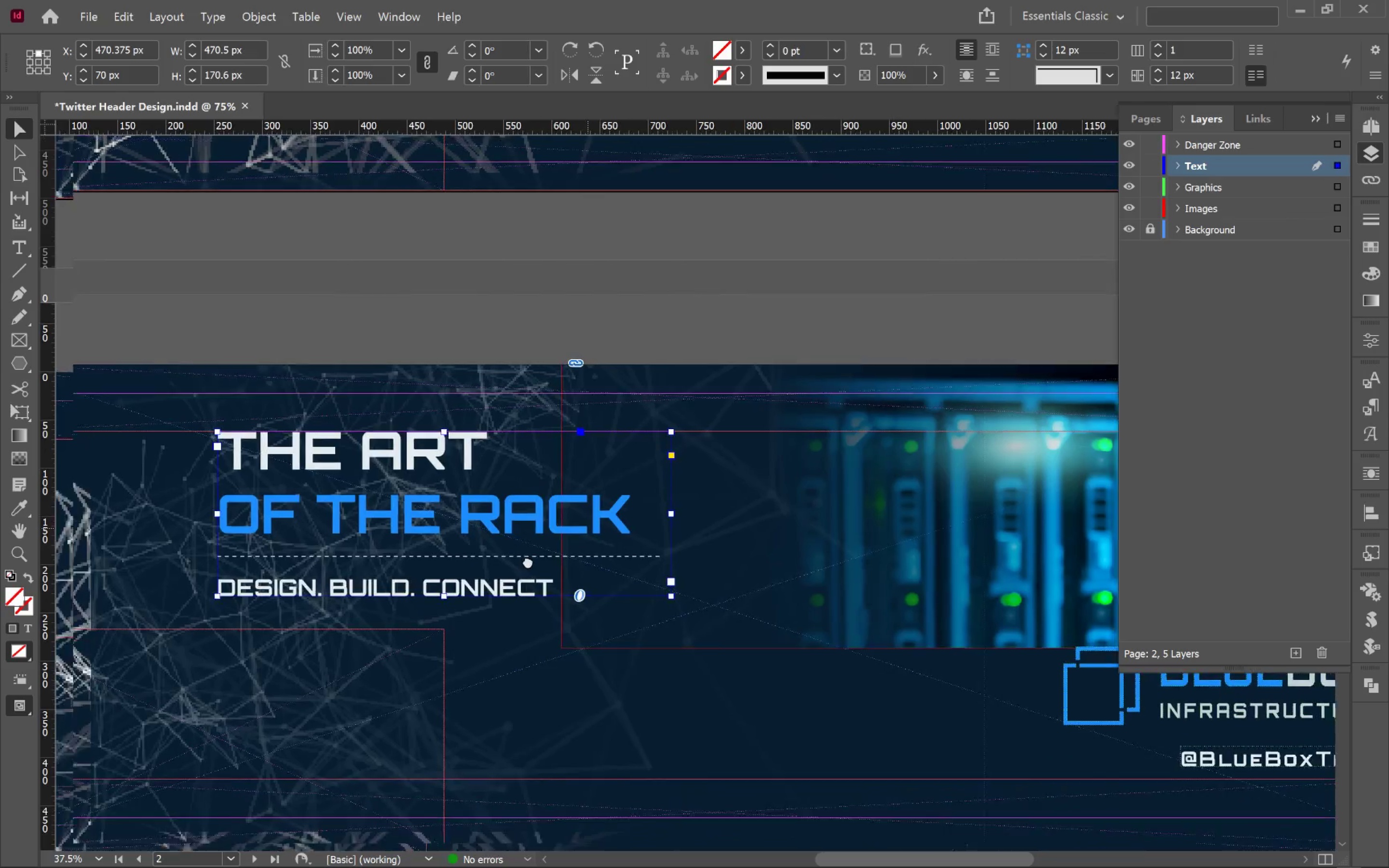 
left_click_drag(start_coordinate=[395, 742], to_coordinate=[473, 427])
 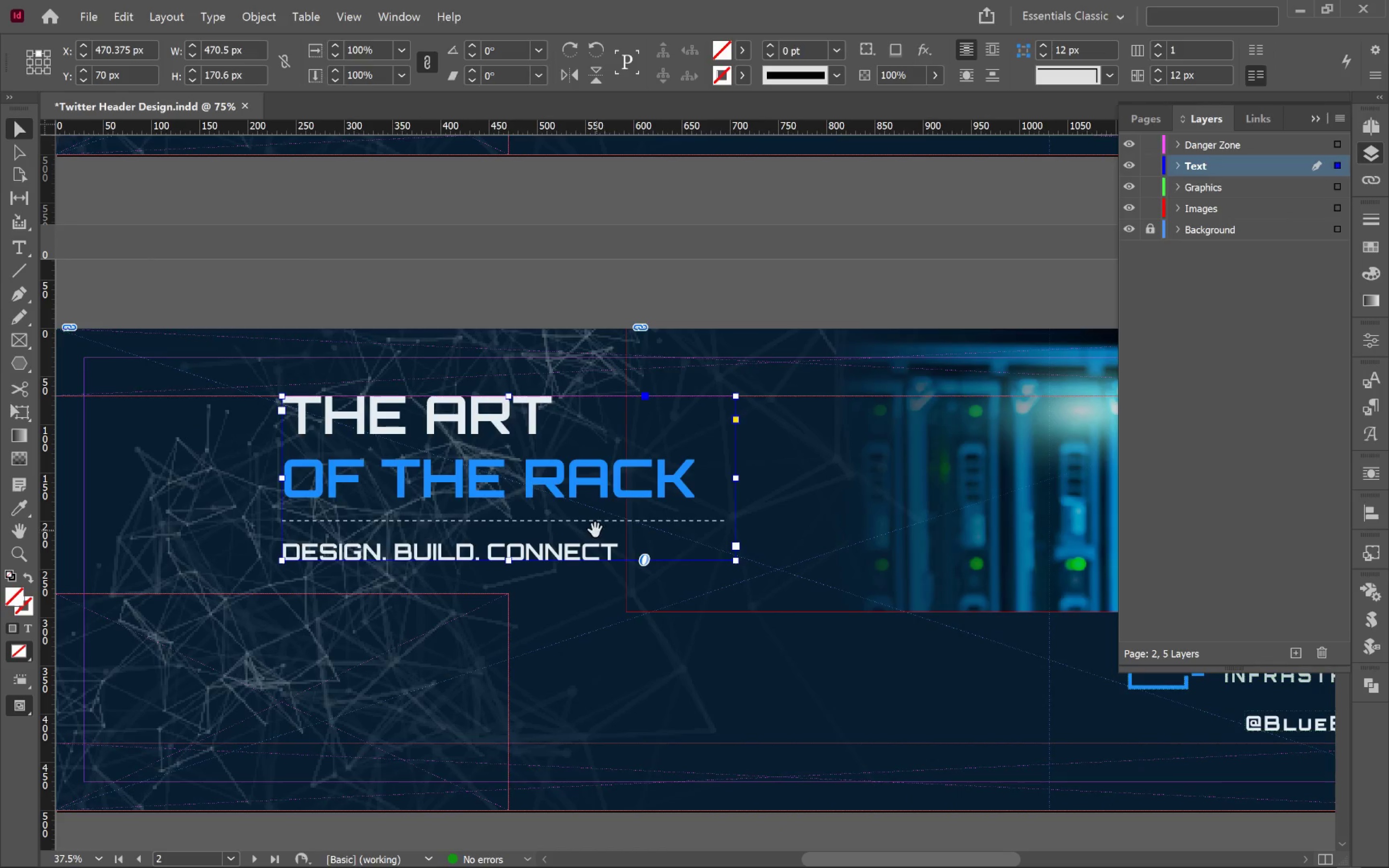 
left_click_drag(start_coordinate=[588, 528], to_coordinate=[531, 560])
 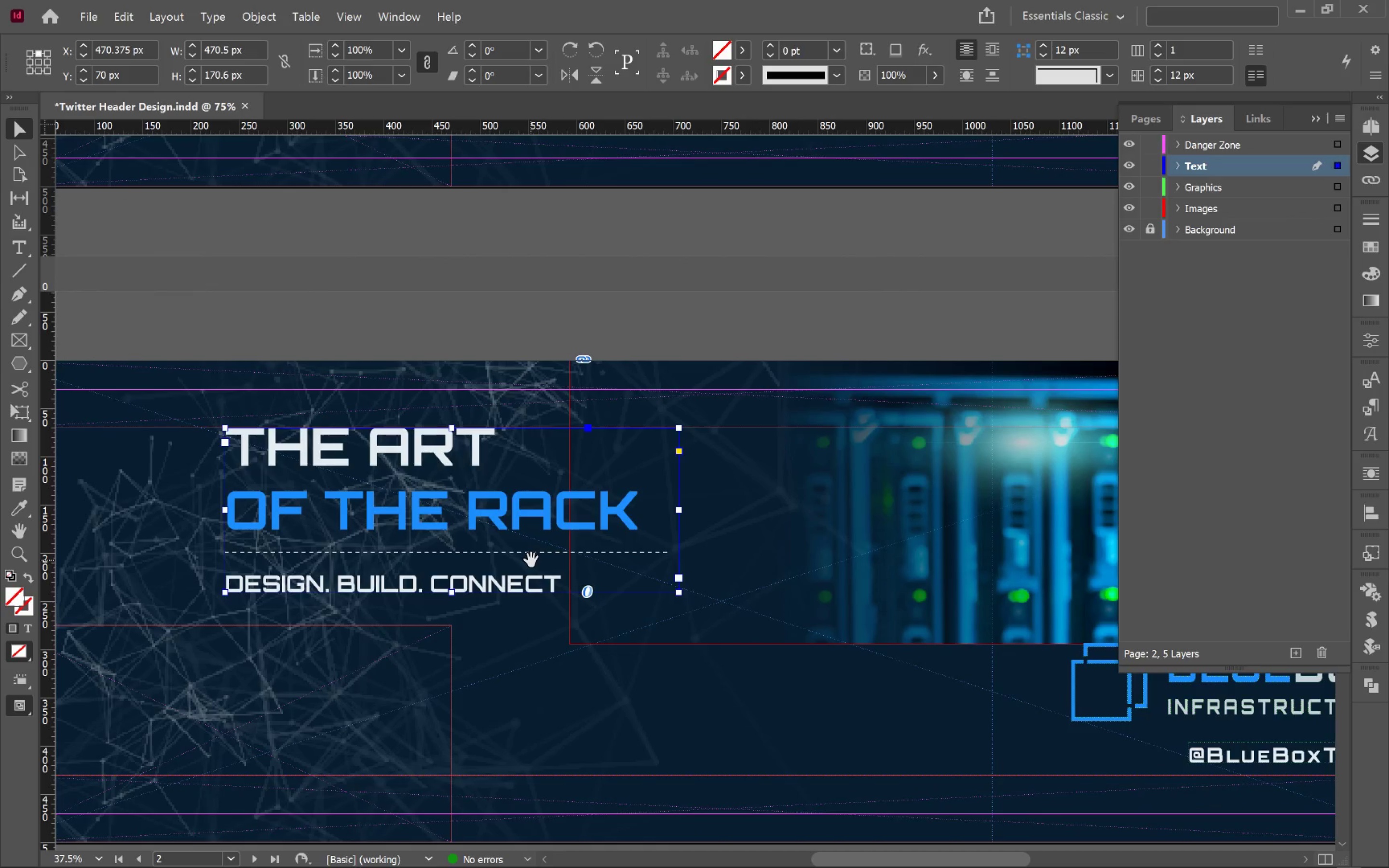 
hold_key(key=Space, duration=1.12)
 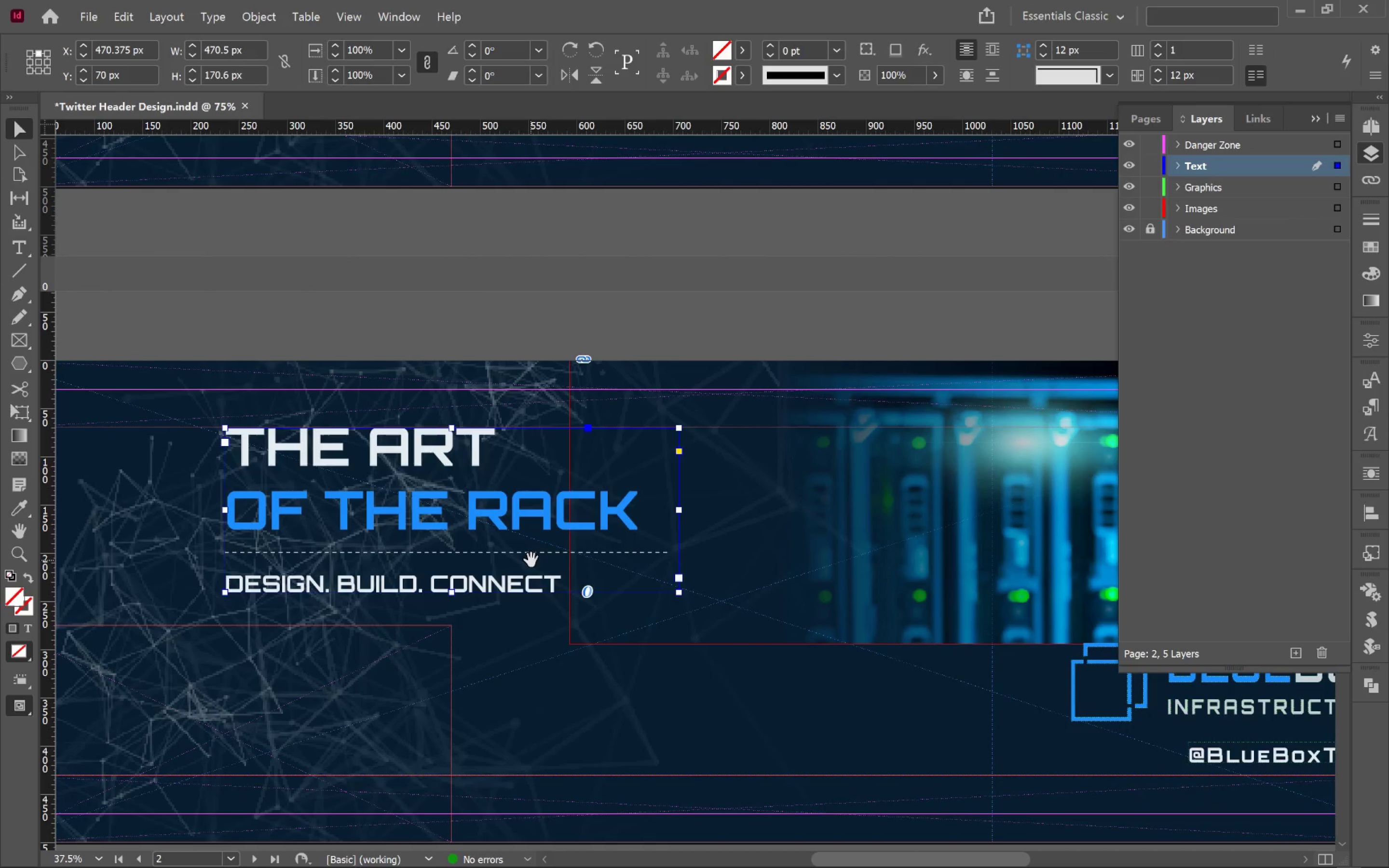 
wait(7.55)
 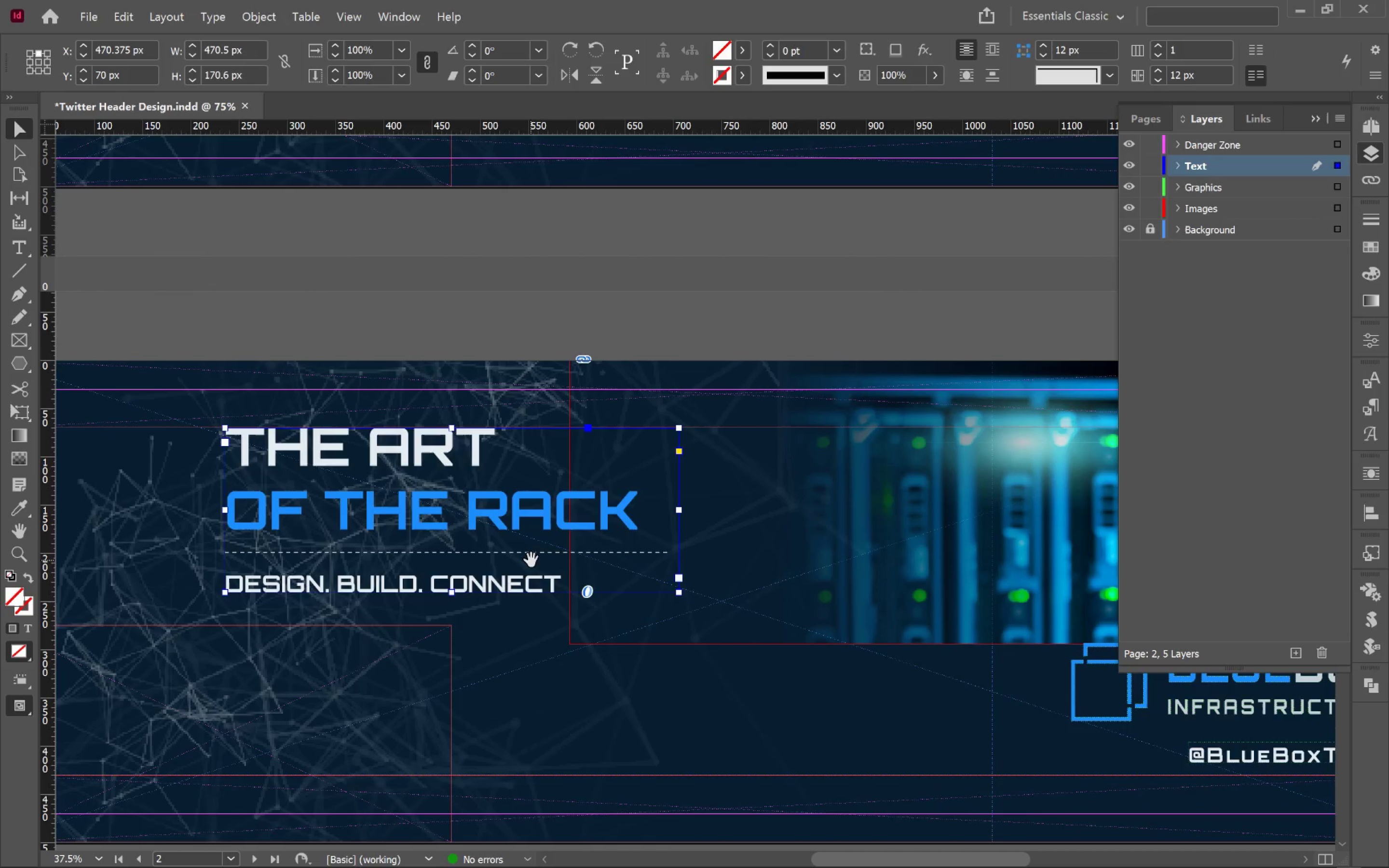 
double_click([413, 449])
 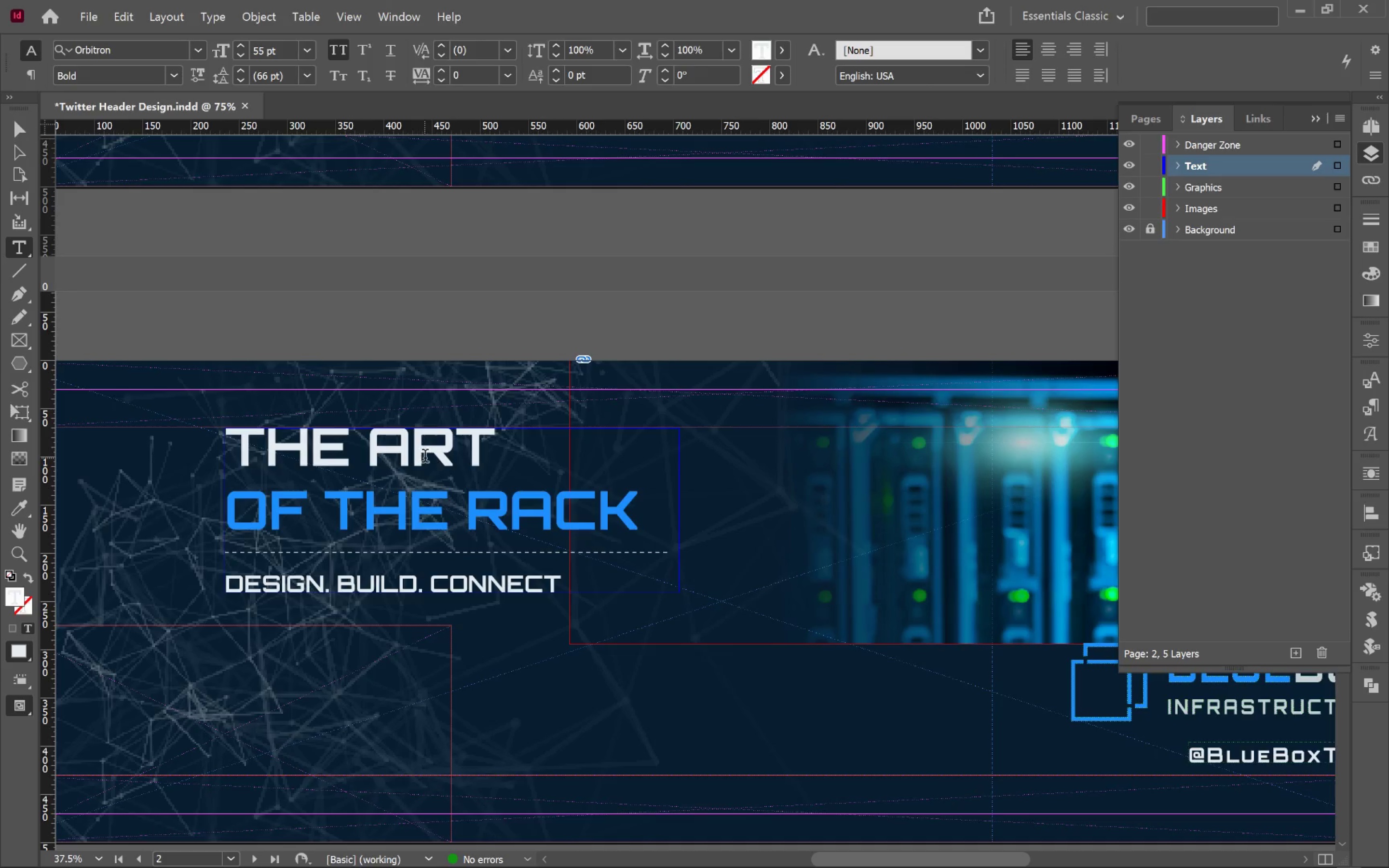 
hold_key(key=ControlLeft, duration=0.48)
 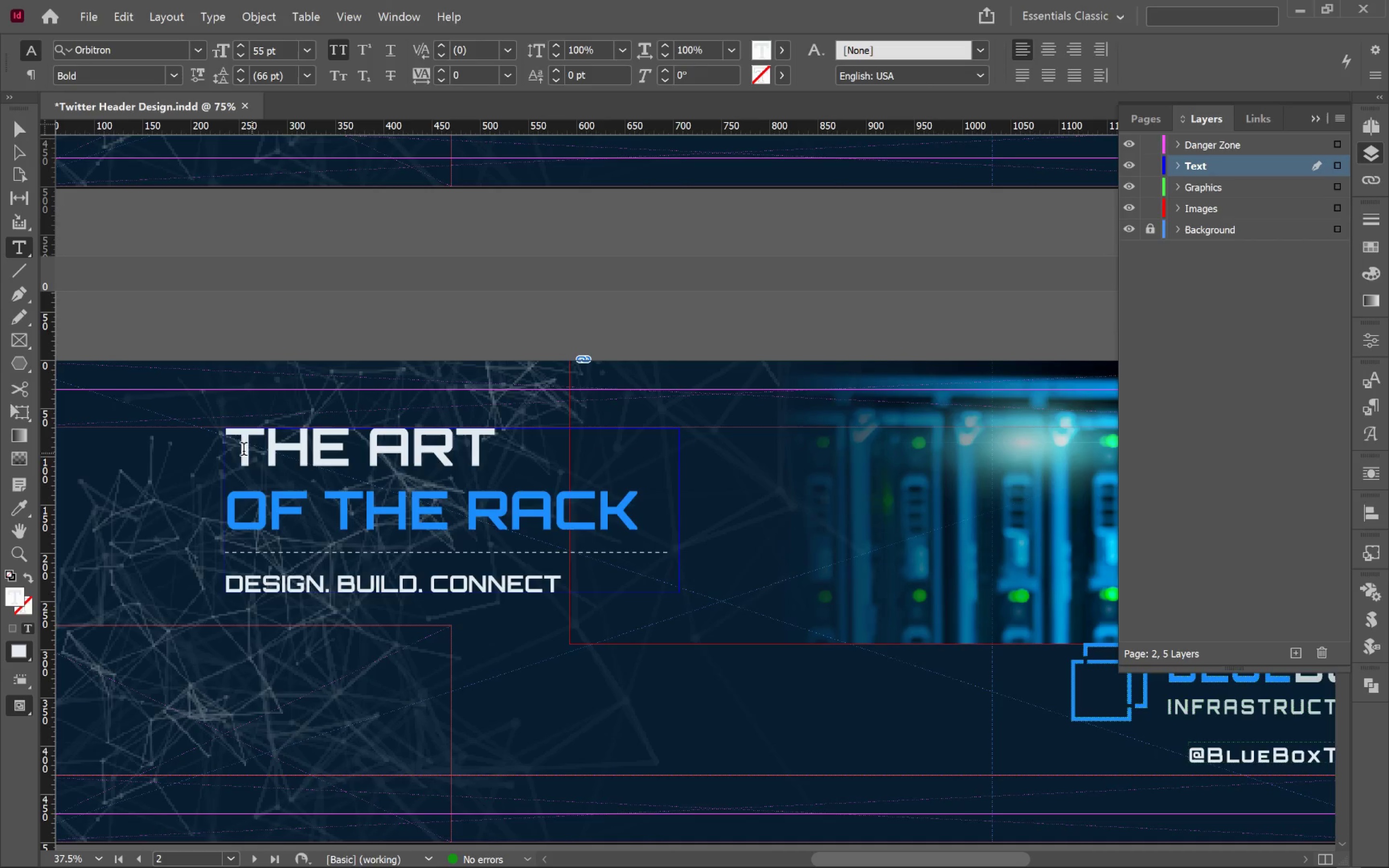 
left_click_drag(start_coordinate=[238, 449], to_coordinate=[633, 519])
 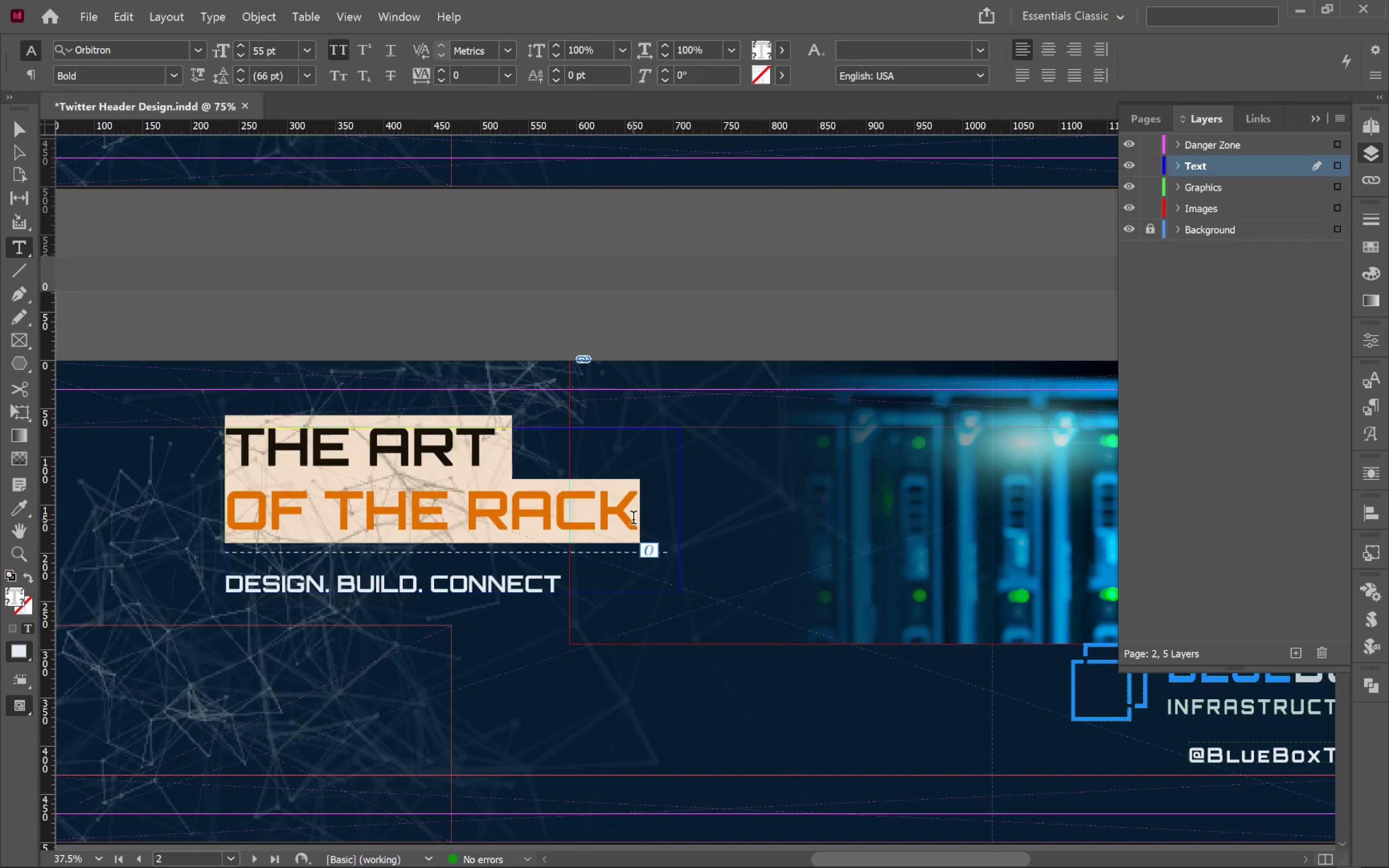 
type(Precision)
 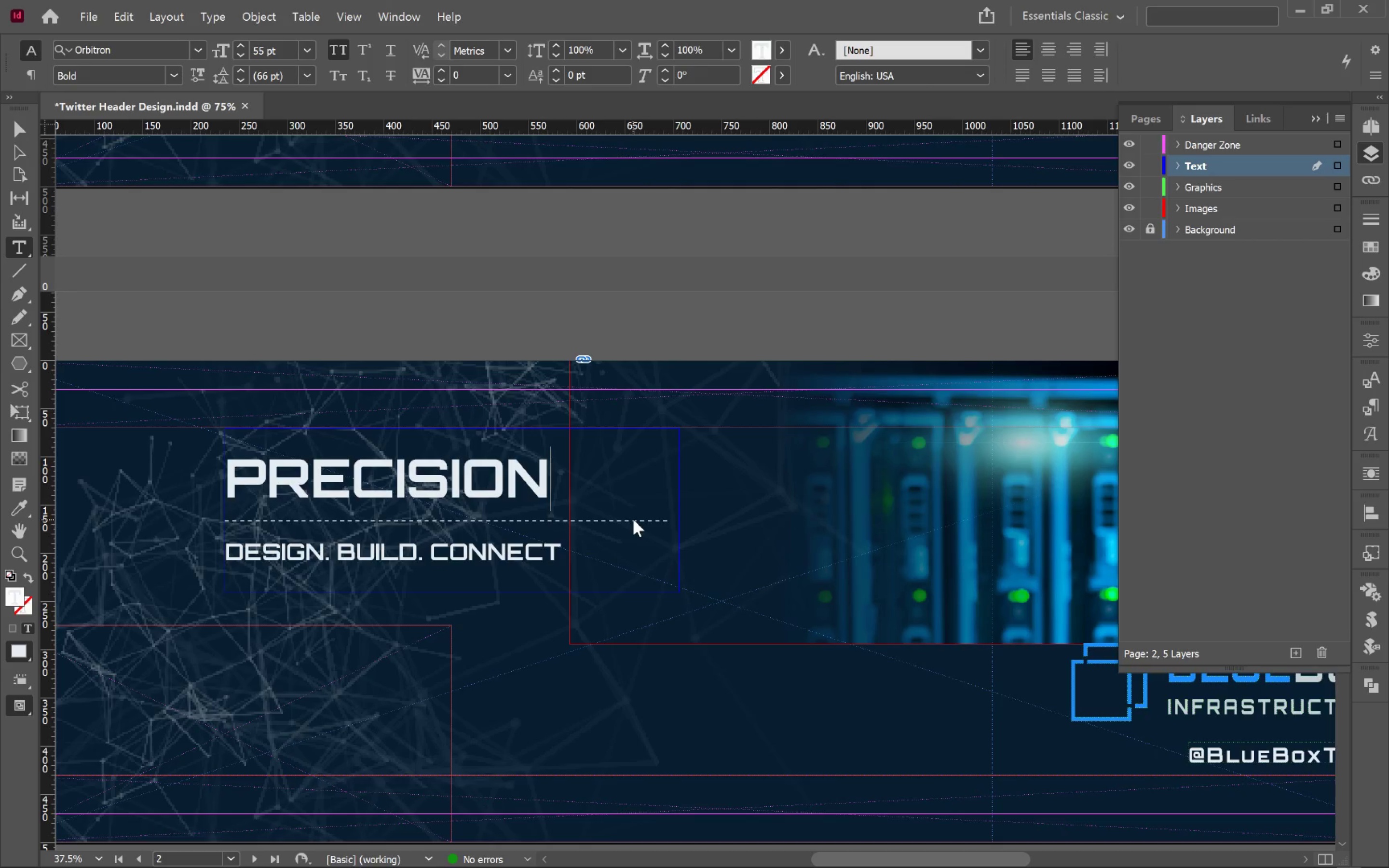 
key(Enter)
 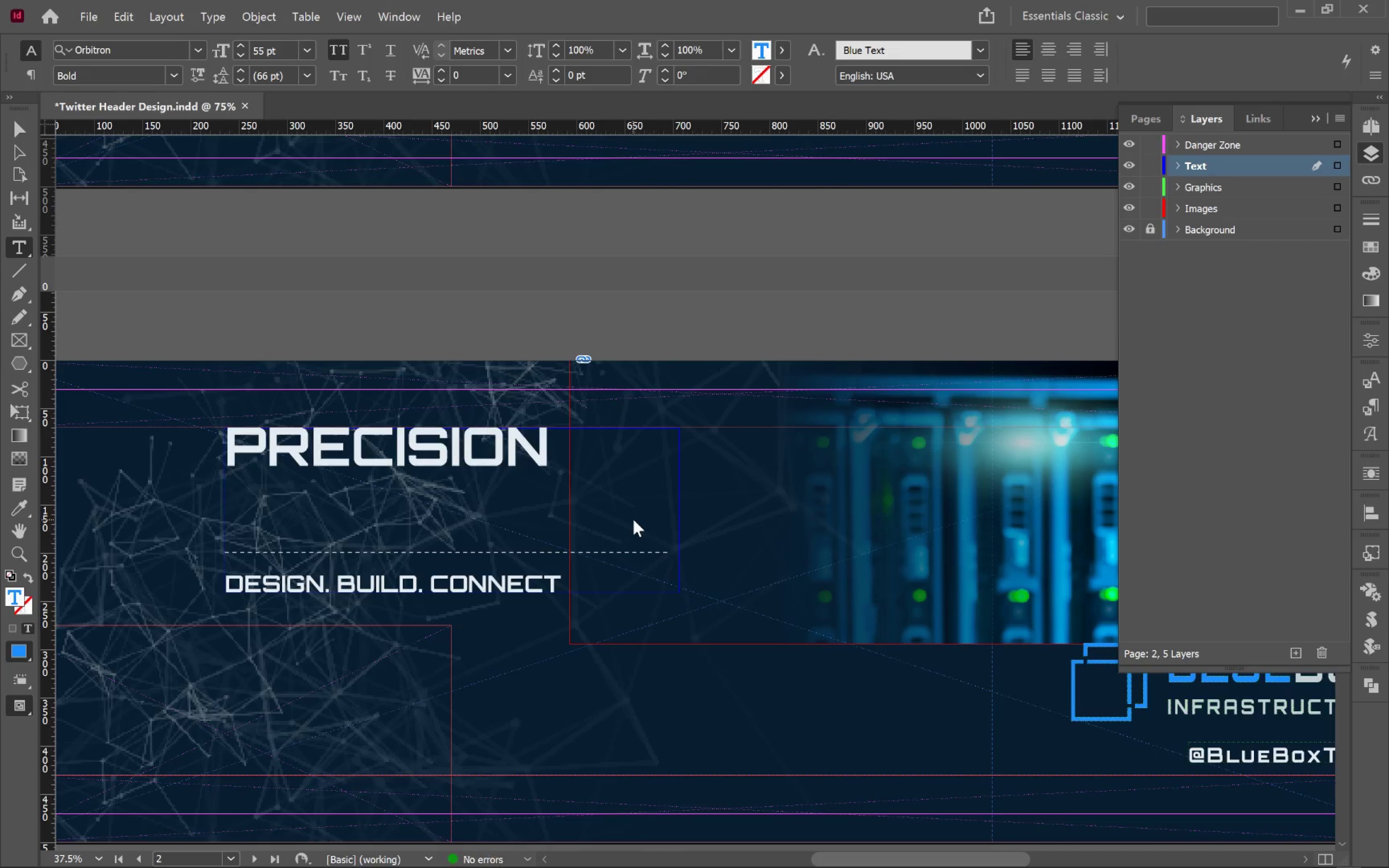 
type(infrastructure)
 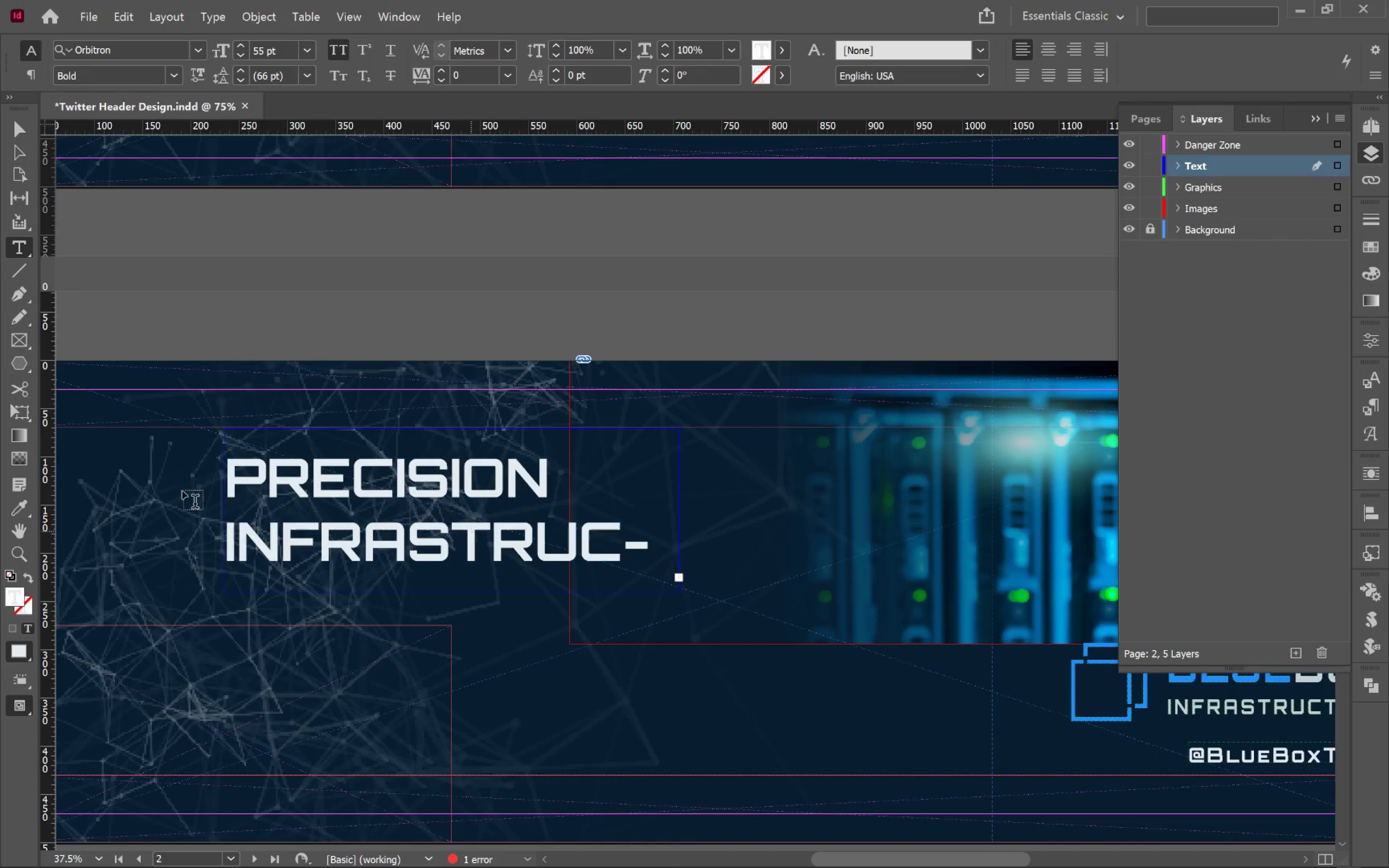 
hold_key(key=ControlLeft, duration=0.55)
 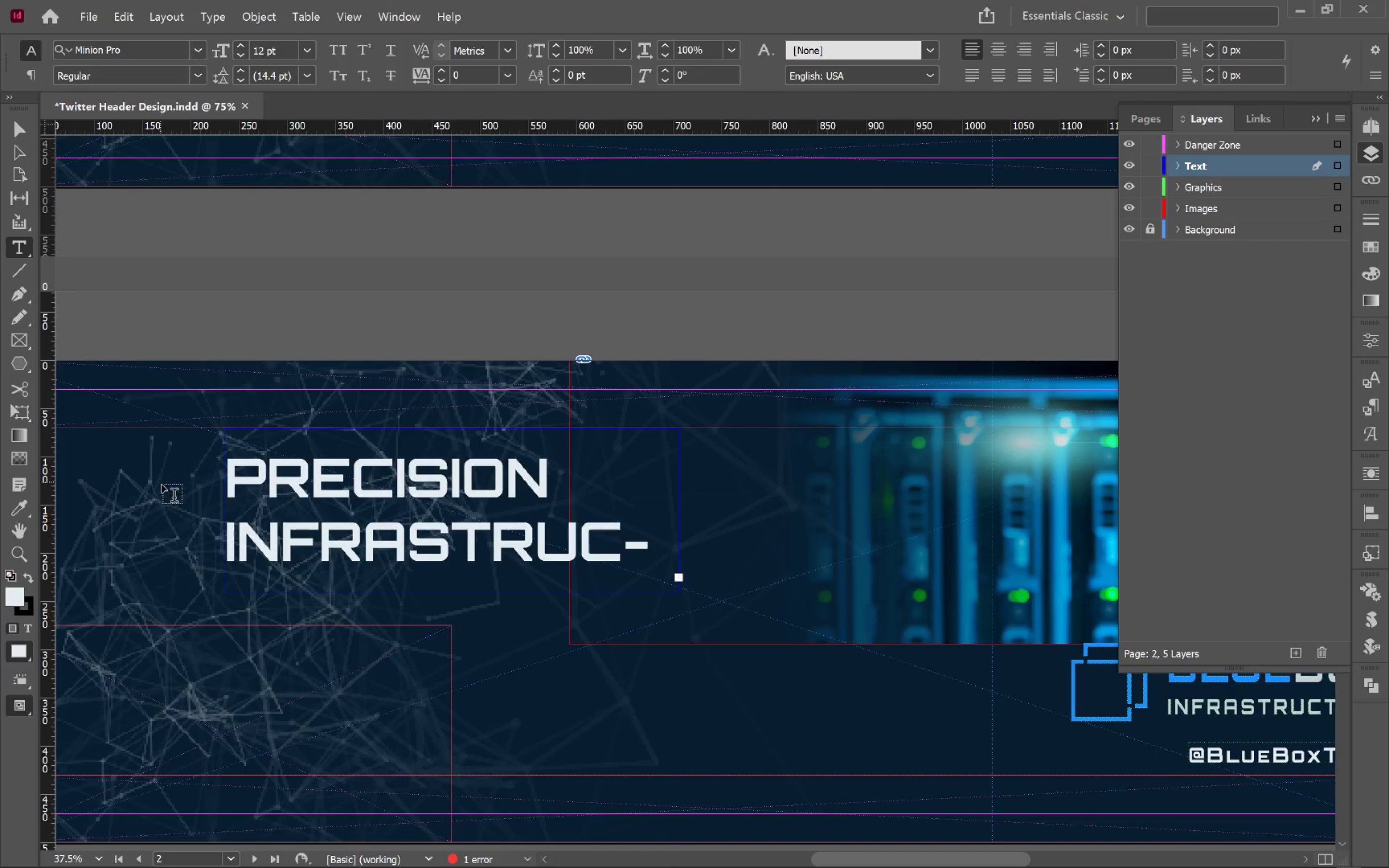 
key(V)
 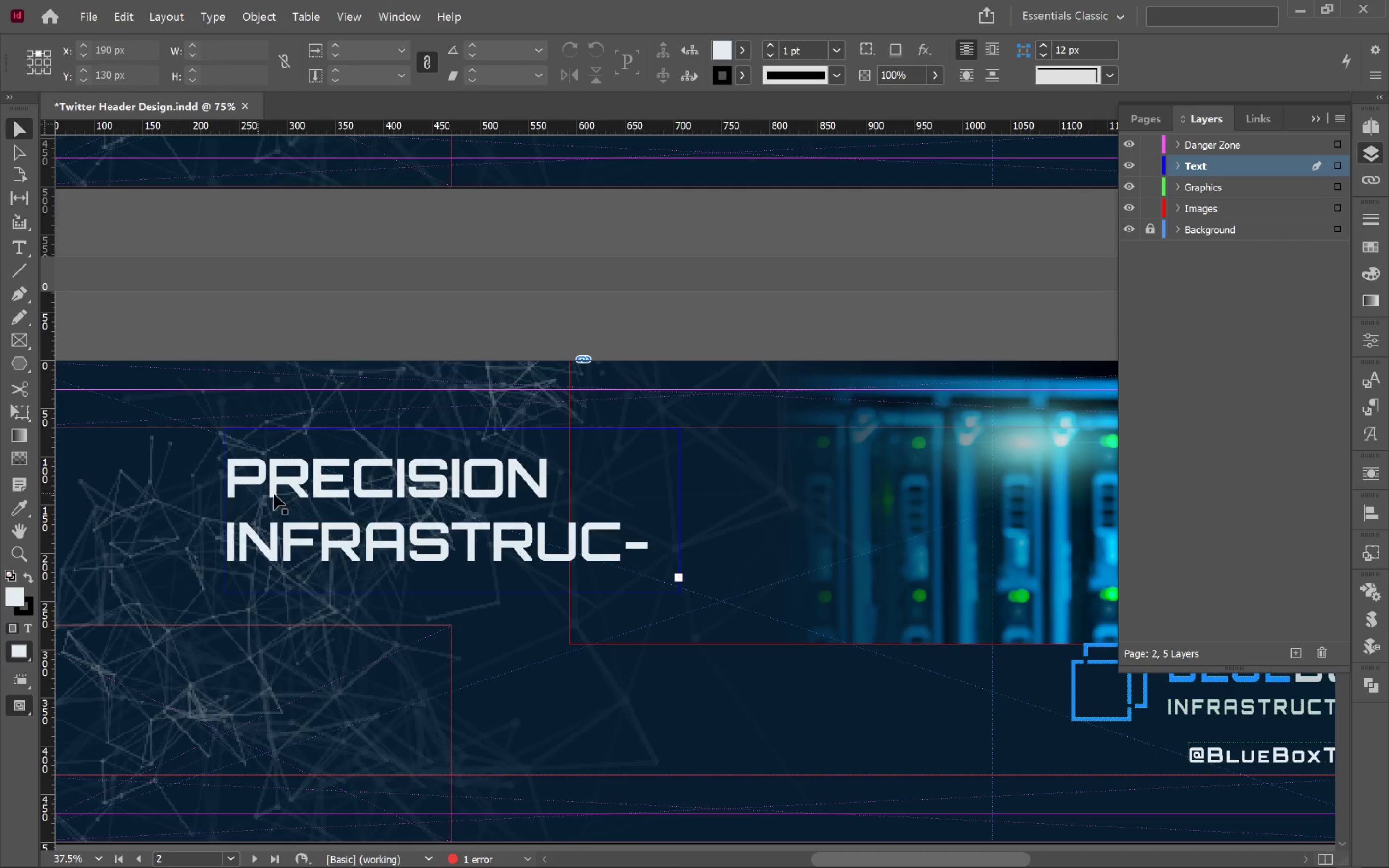 
left_click([311, 499])
 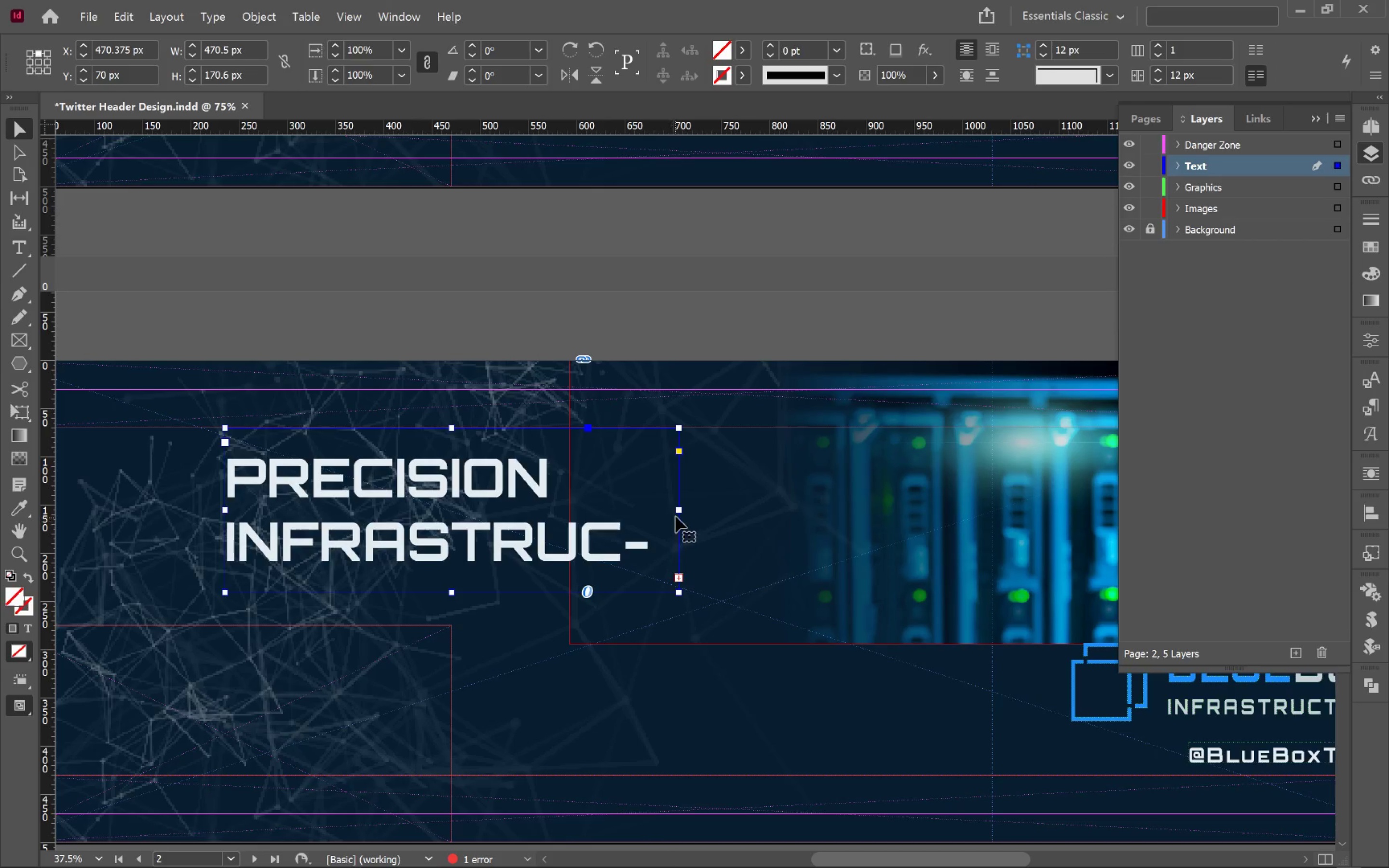 
left_click([686, 510])
 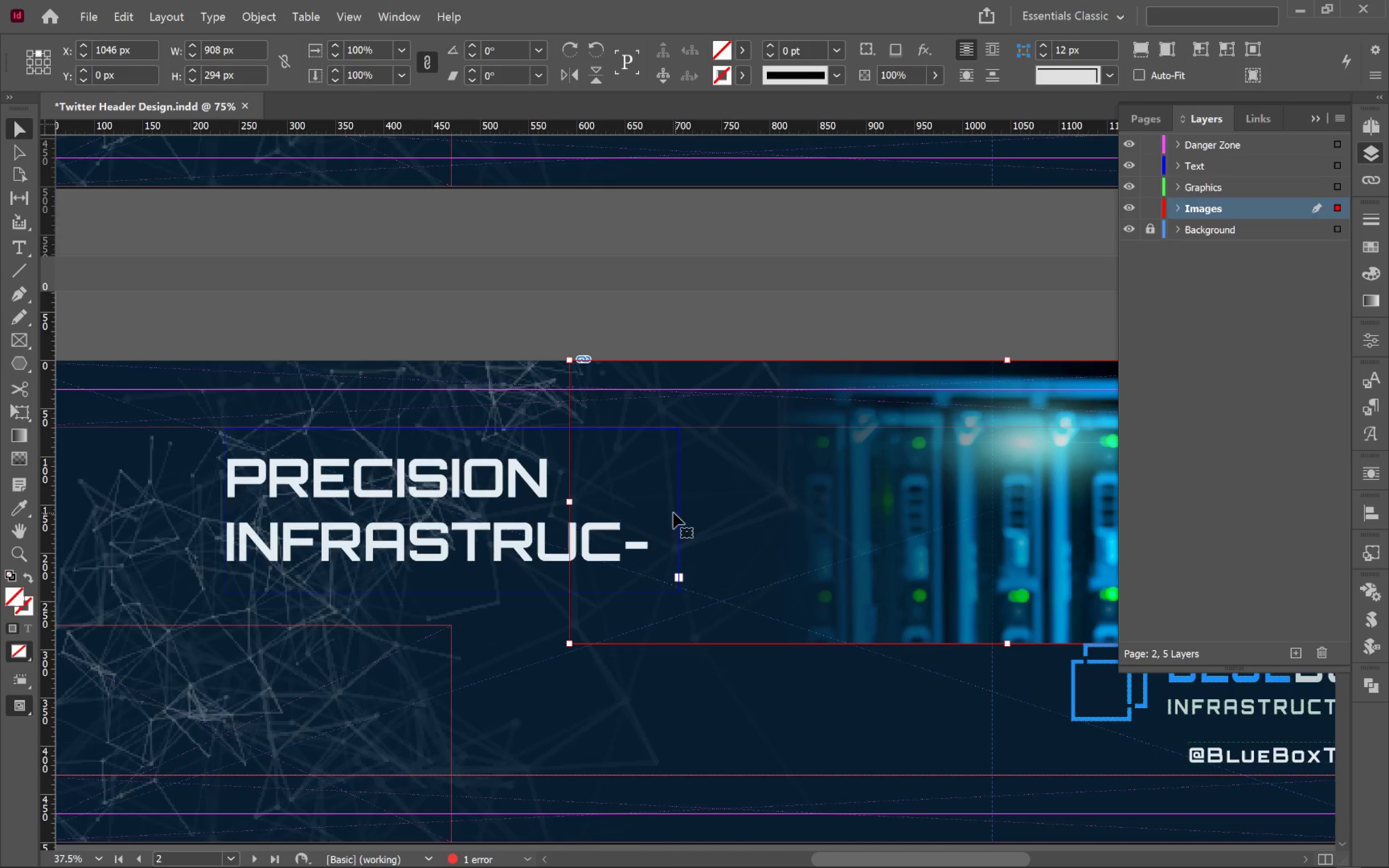 
left_click([649, 514])
 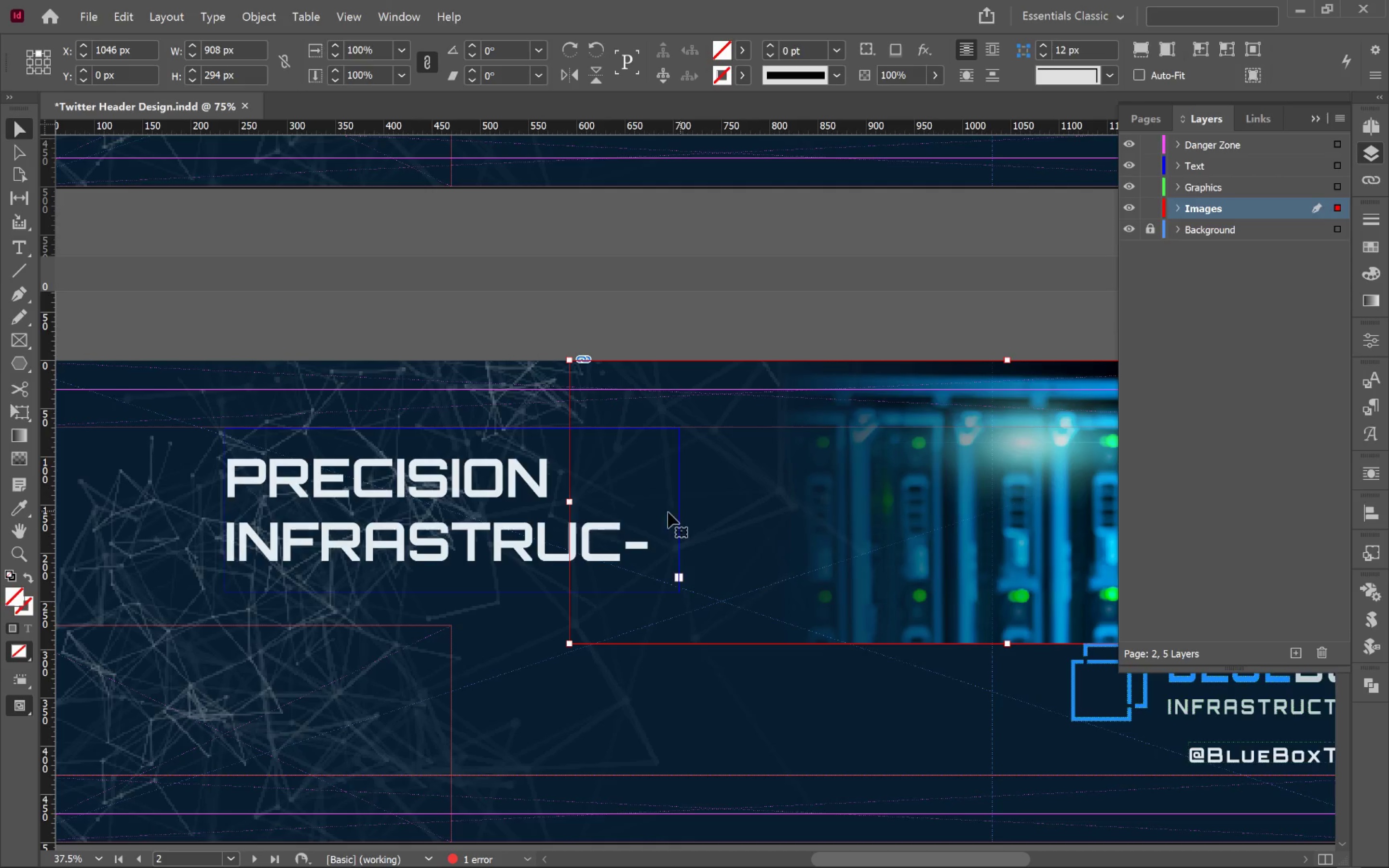 
left_click([485, 508])
 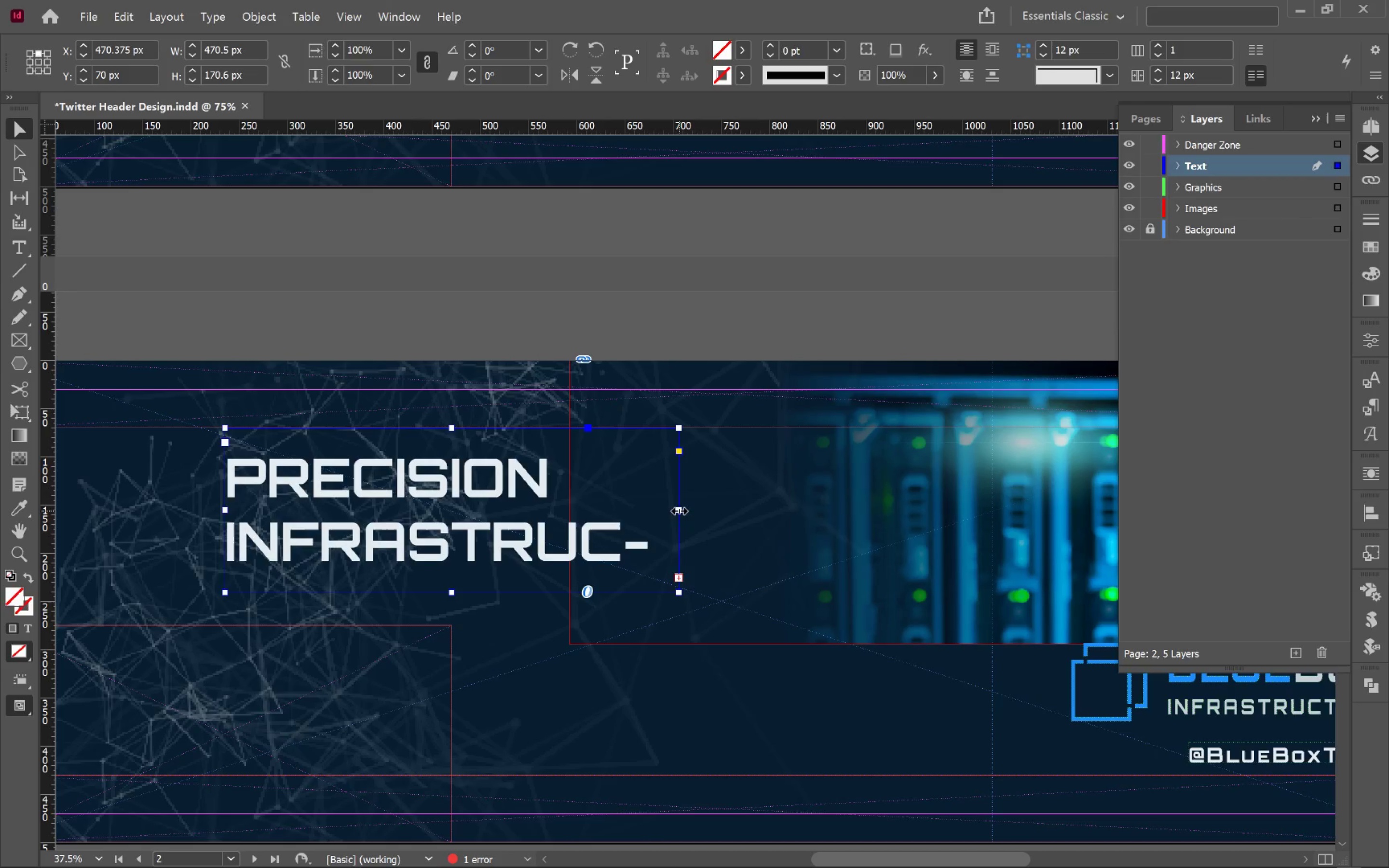 
double_click([680, 511])
 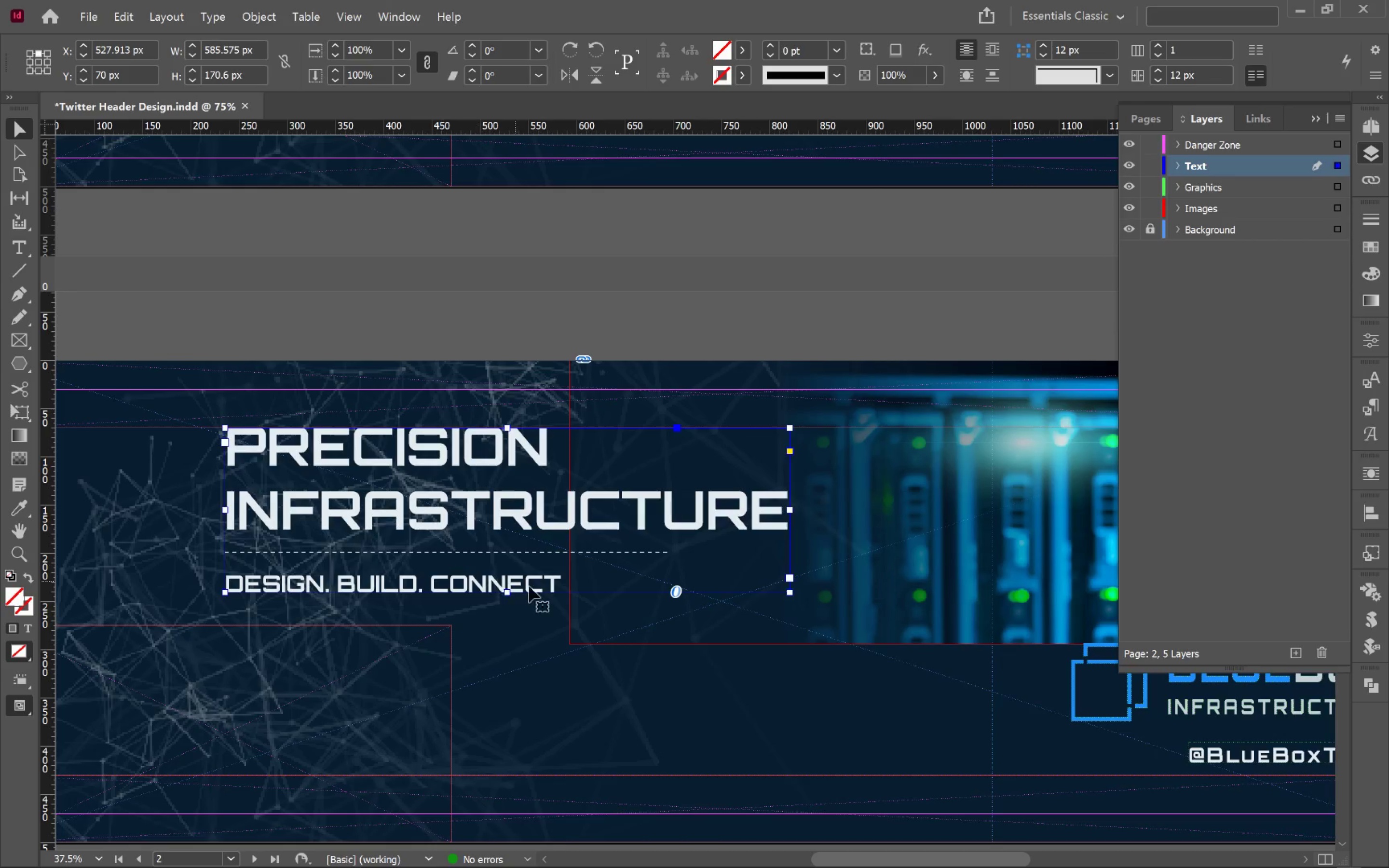 
wait(10.67)
 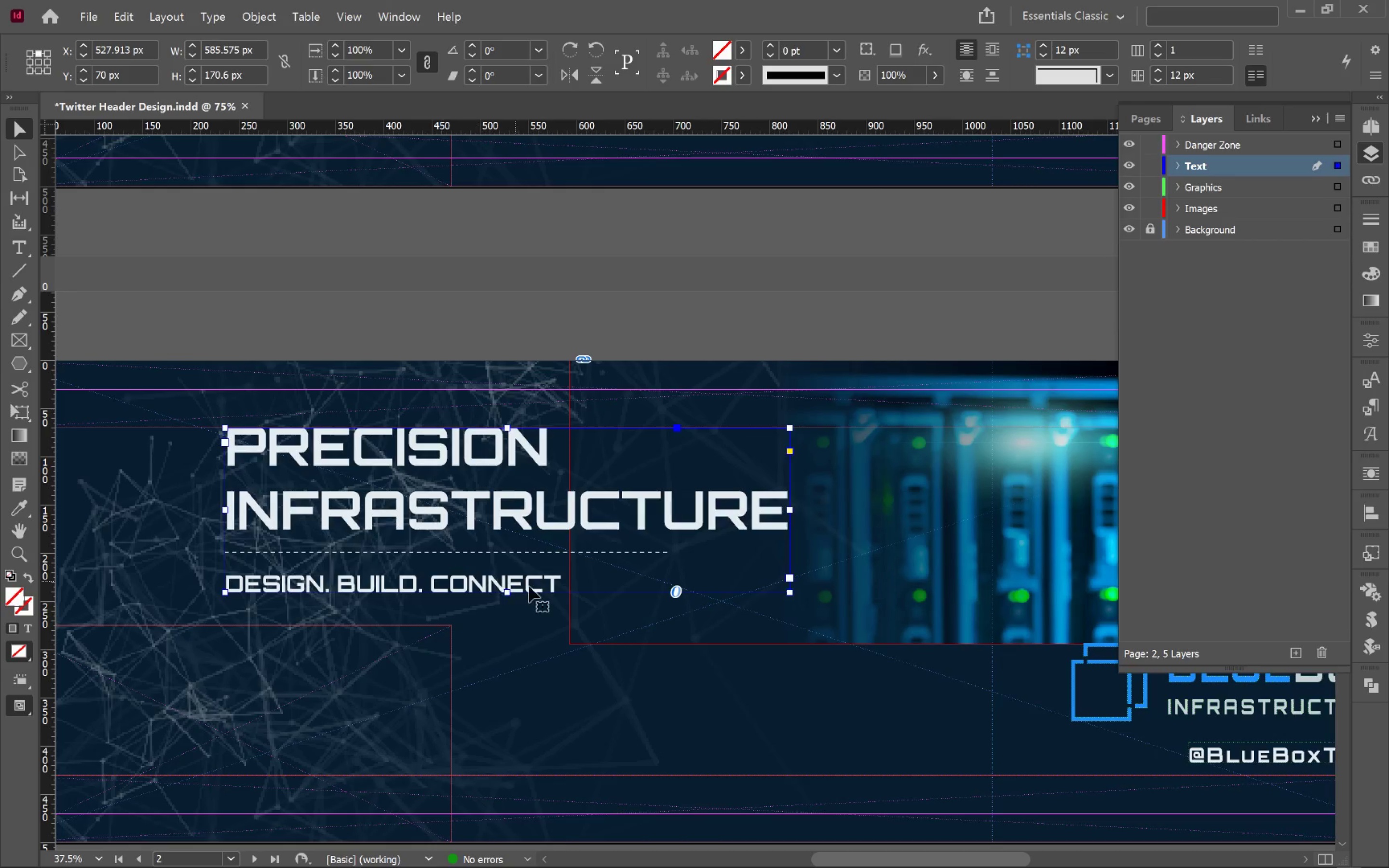 
double_click([784, 506])
 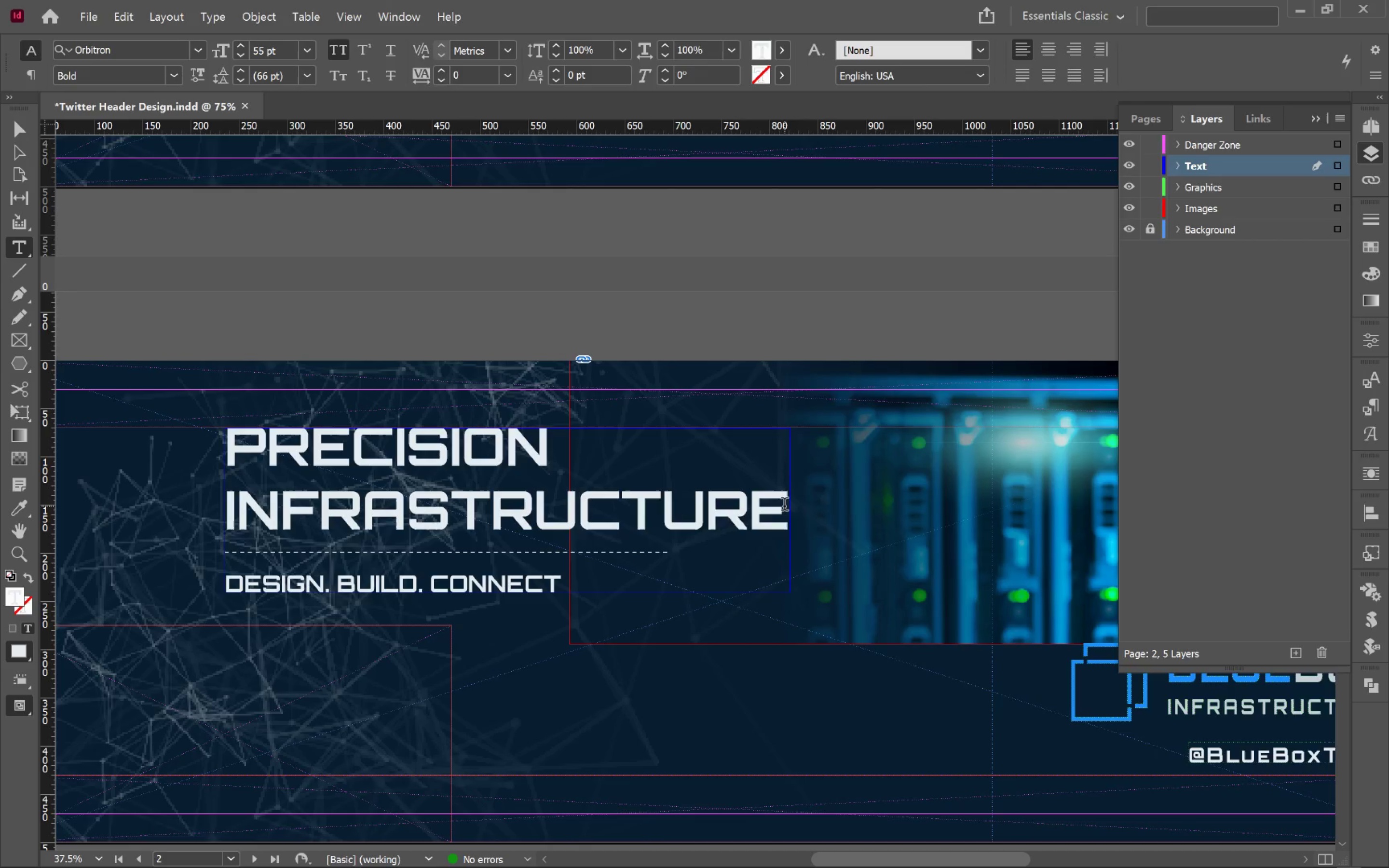 
key(Shift+ArrowDown)
 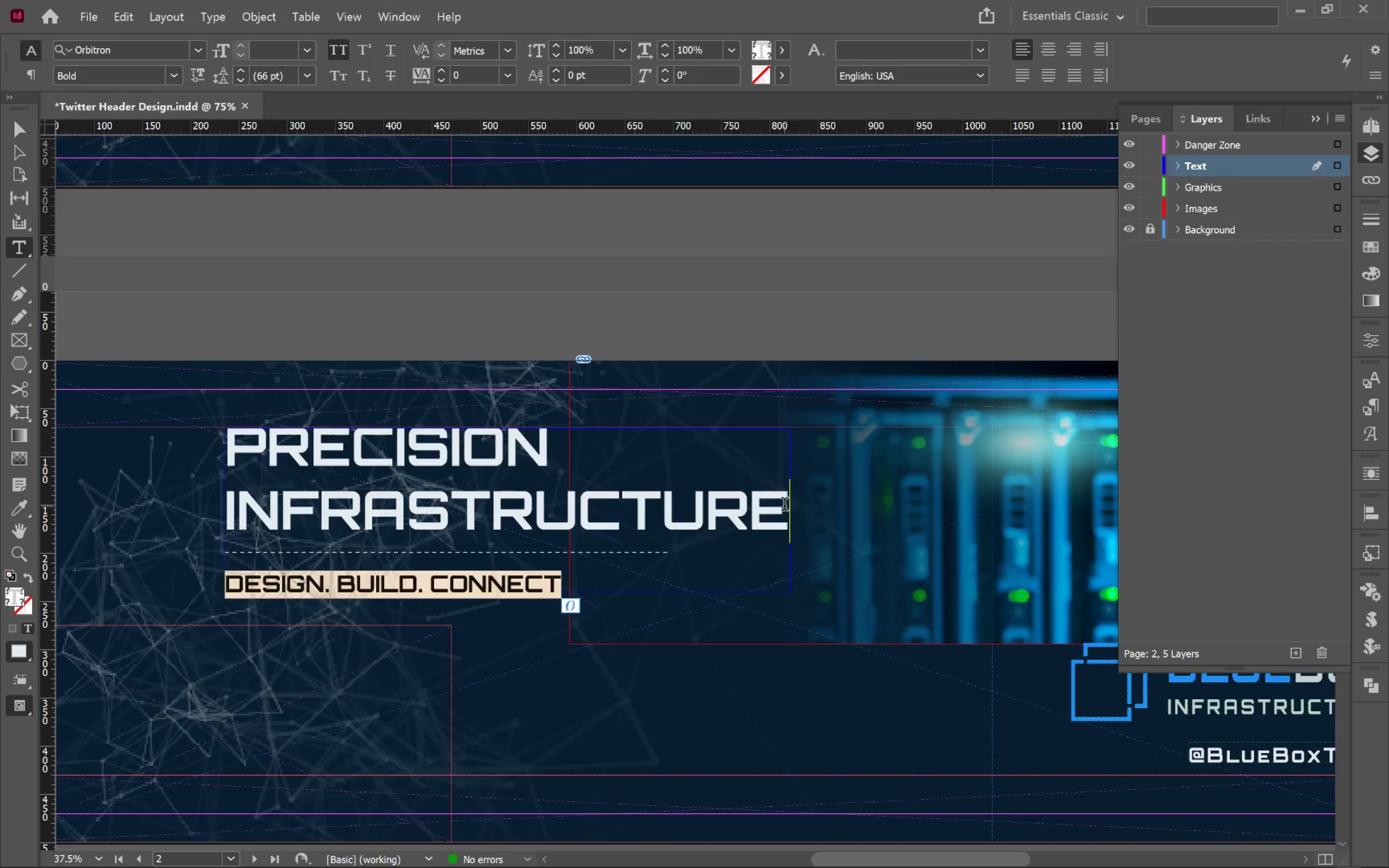 
type(peak)
key(Backspace)
key(Backspace)
key(Backspace)
key(Backspace)
 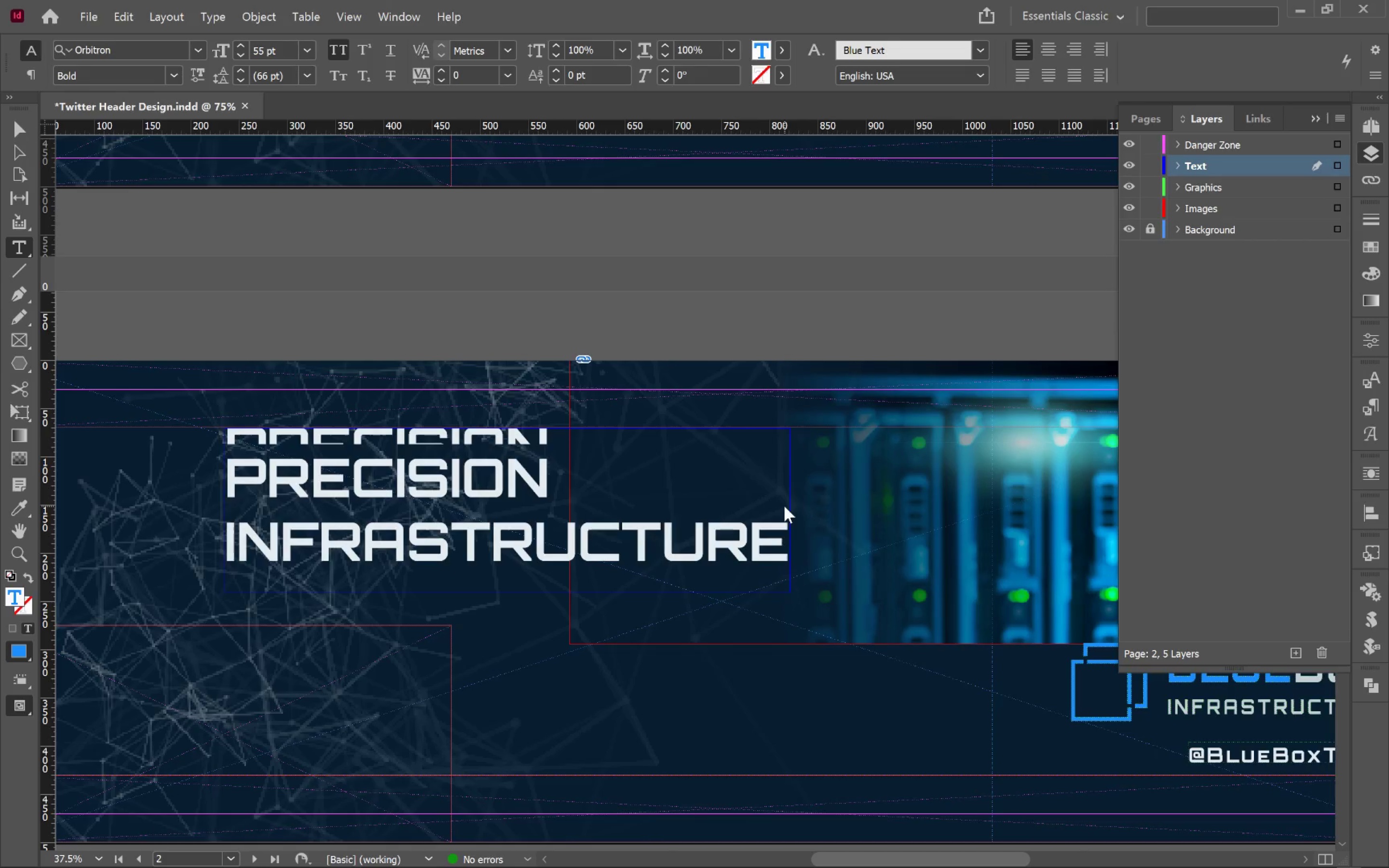 
key(Enter)
 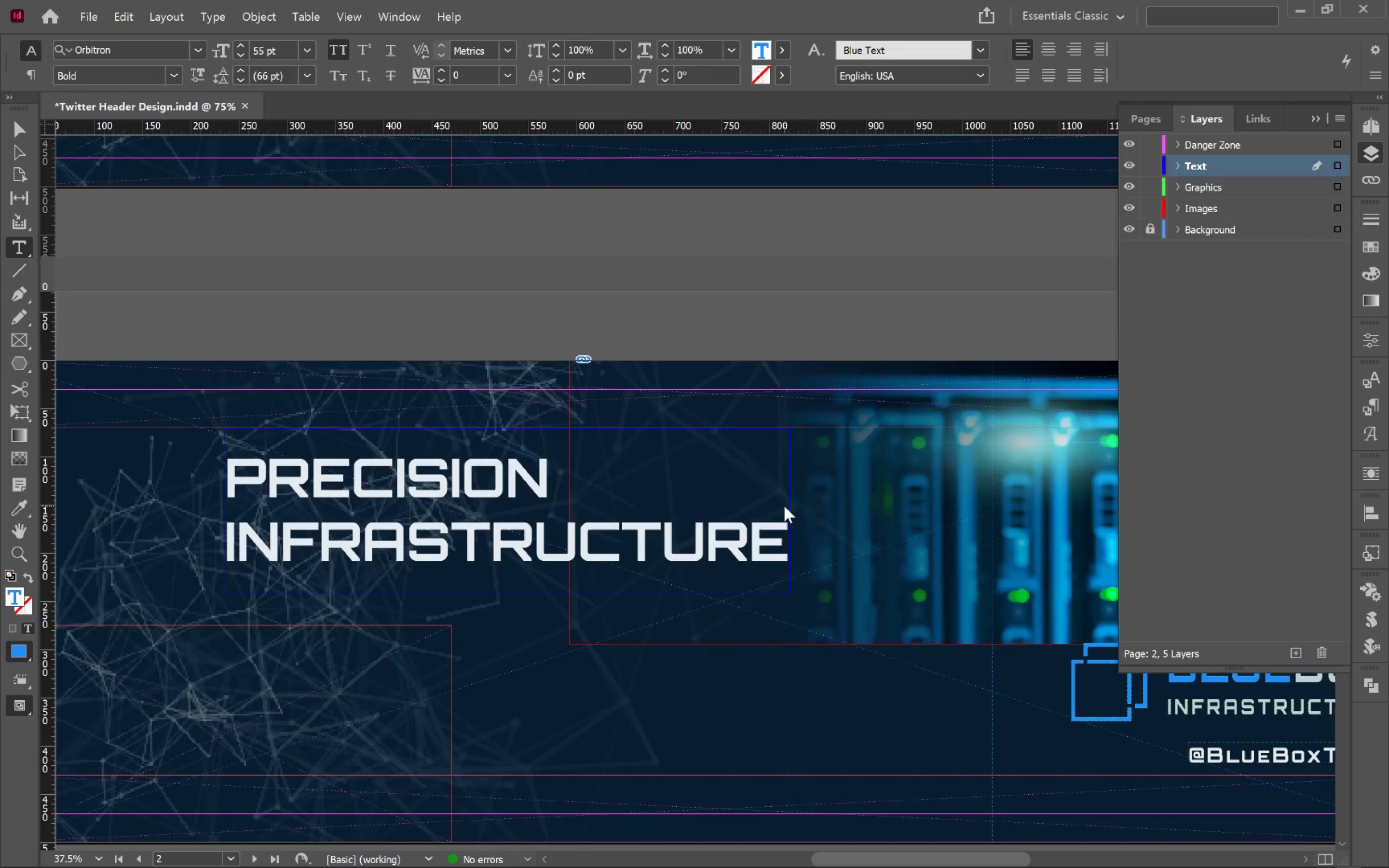 
type(peak performance)
 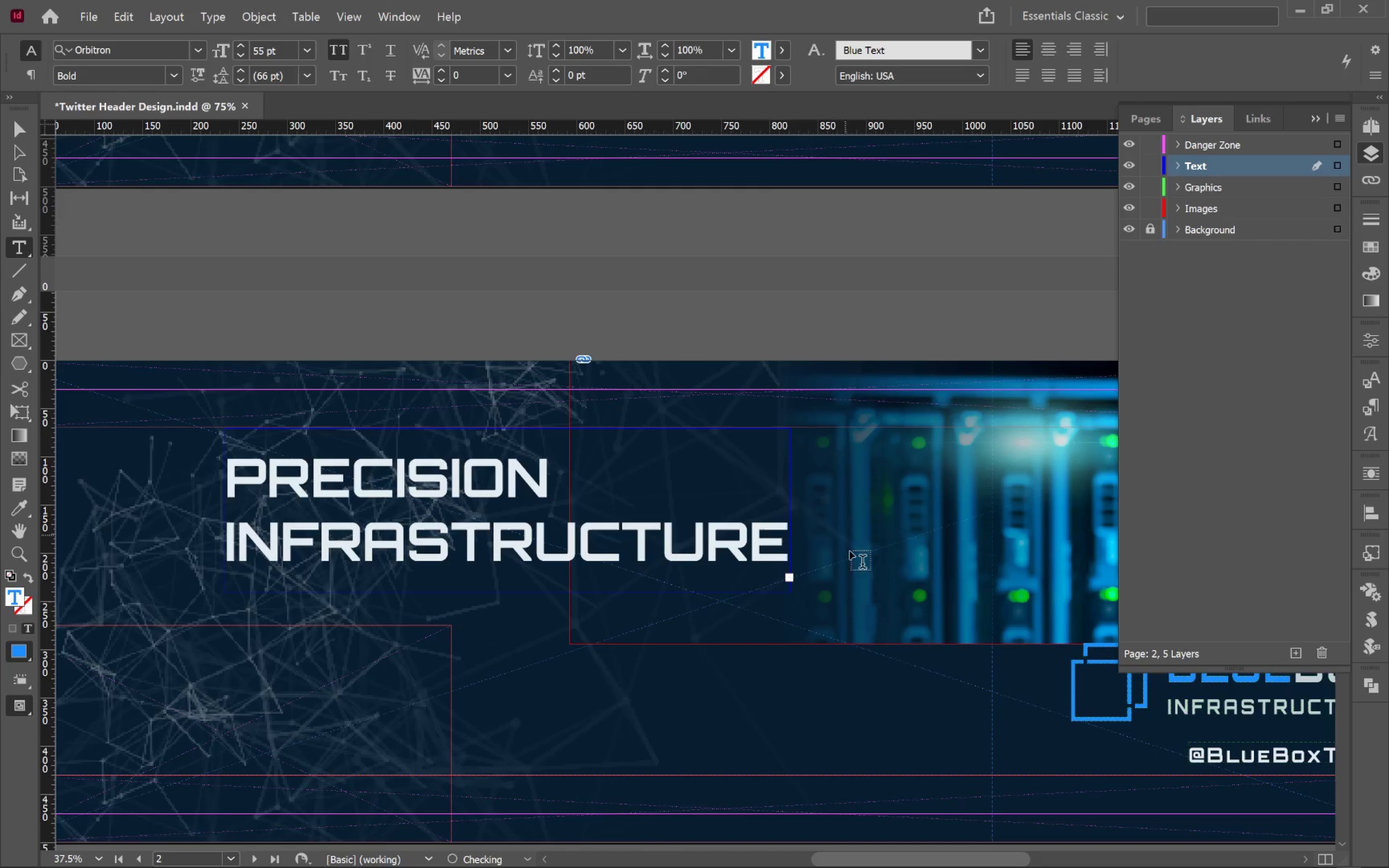 
hold_key(key=ControlLeft, duration=0.66)
left_click([721, 682])
 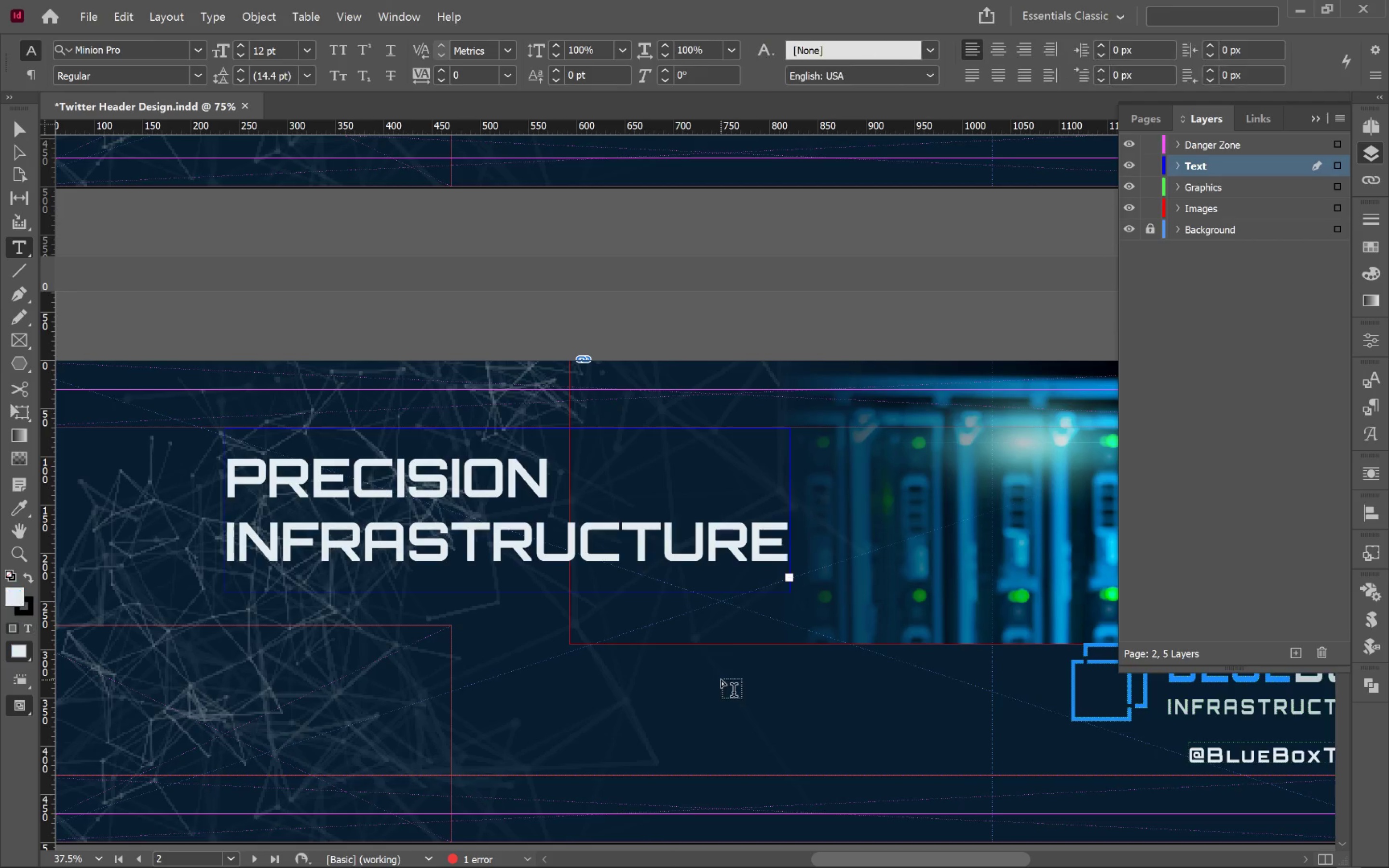 
key(V)
 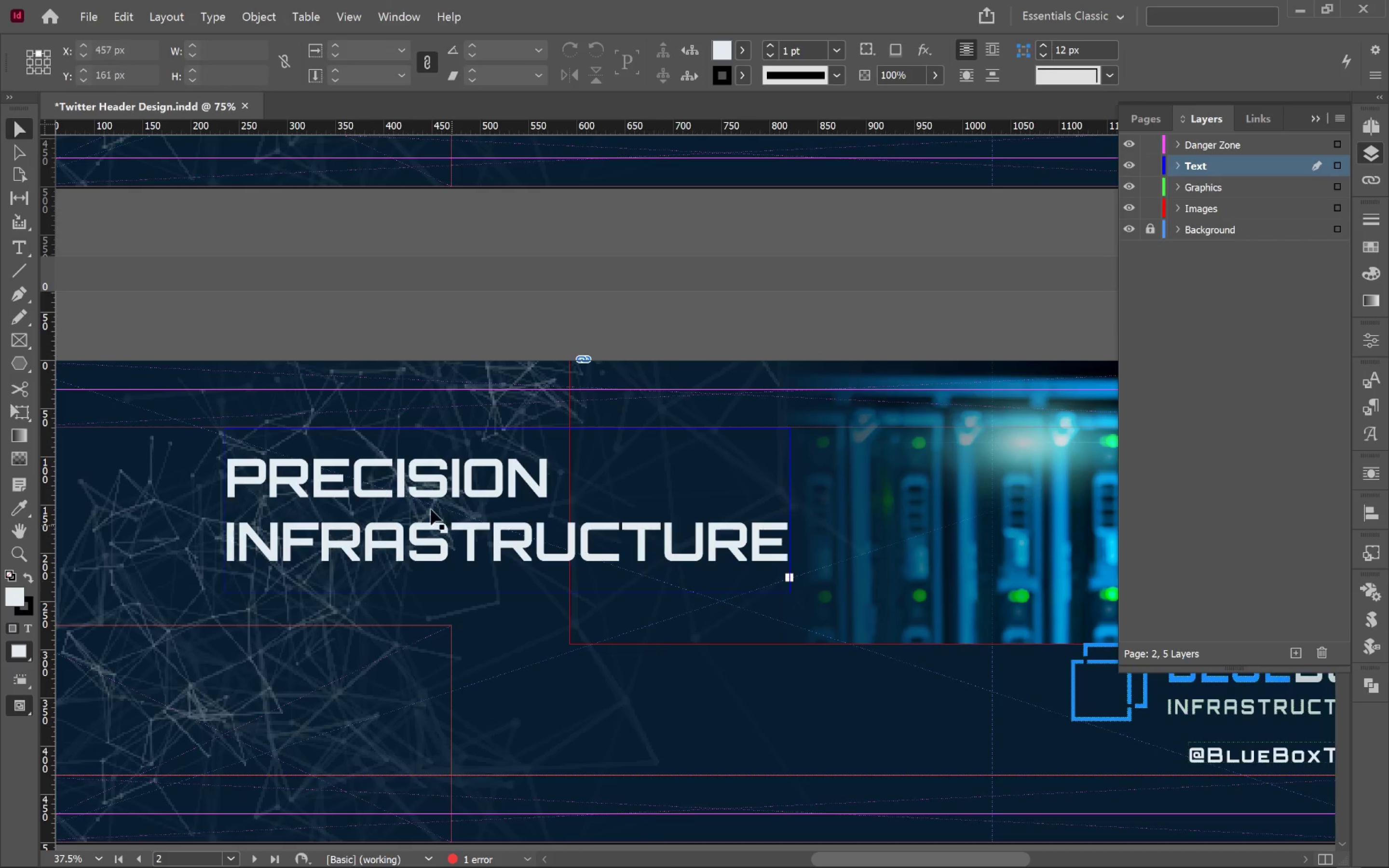 
left_click([422, 501])
 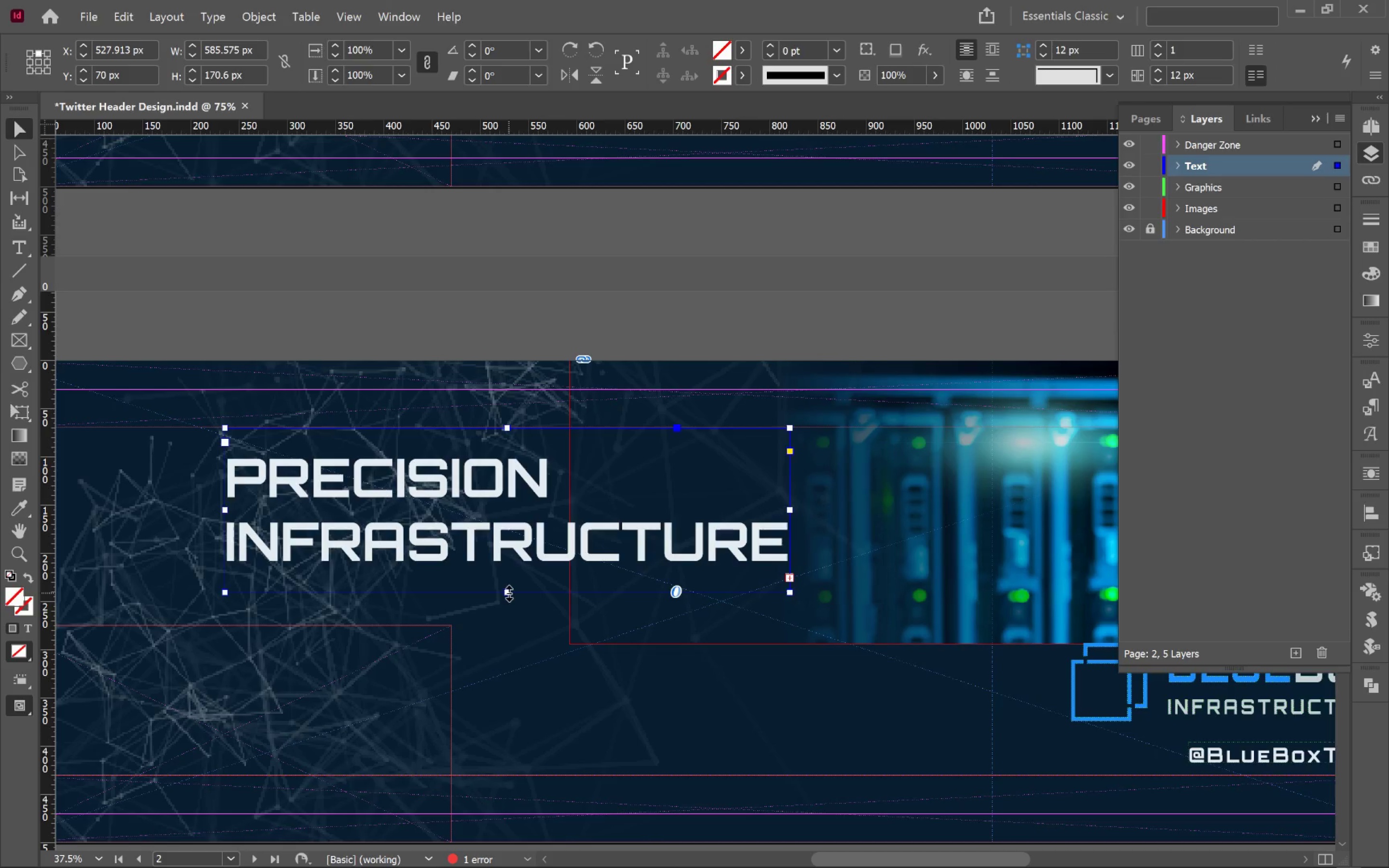 
double_click([509, 594])
 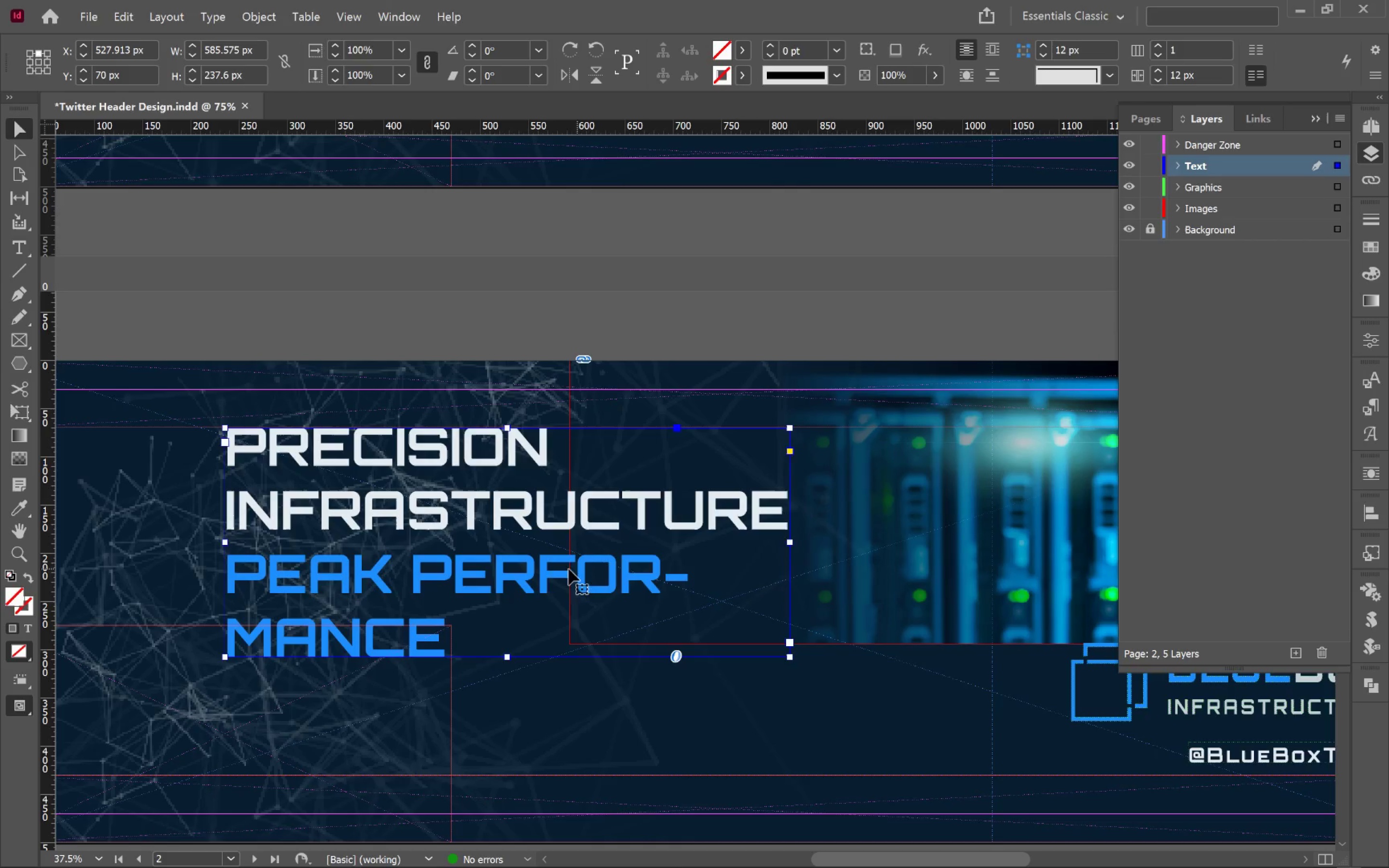 
double_click([503, 576])
 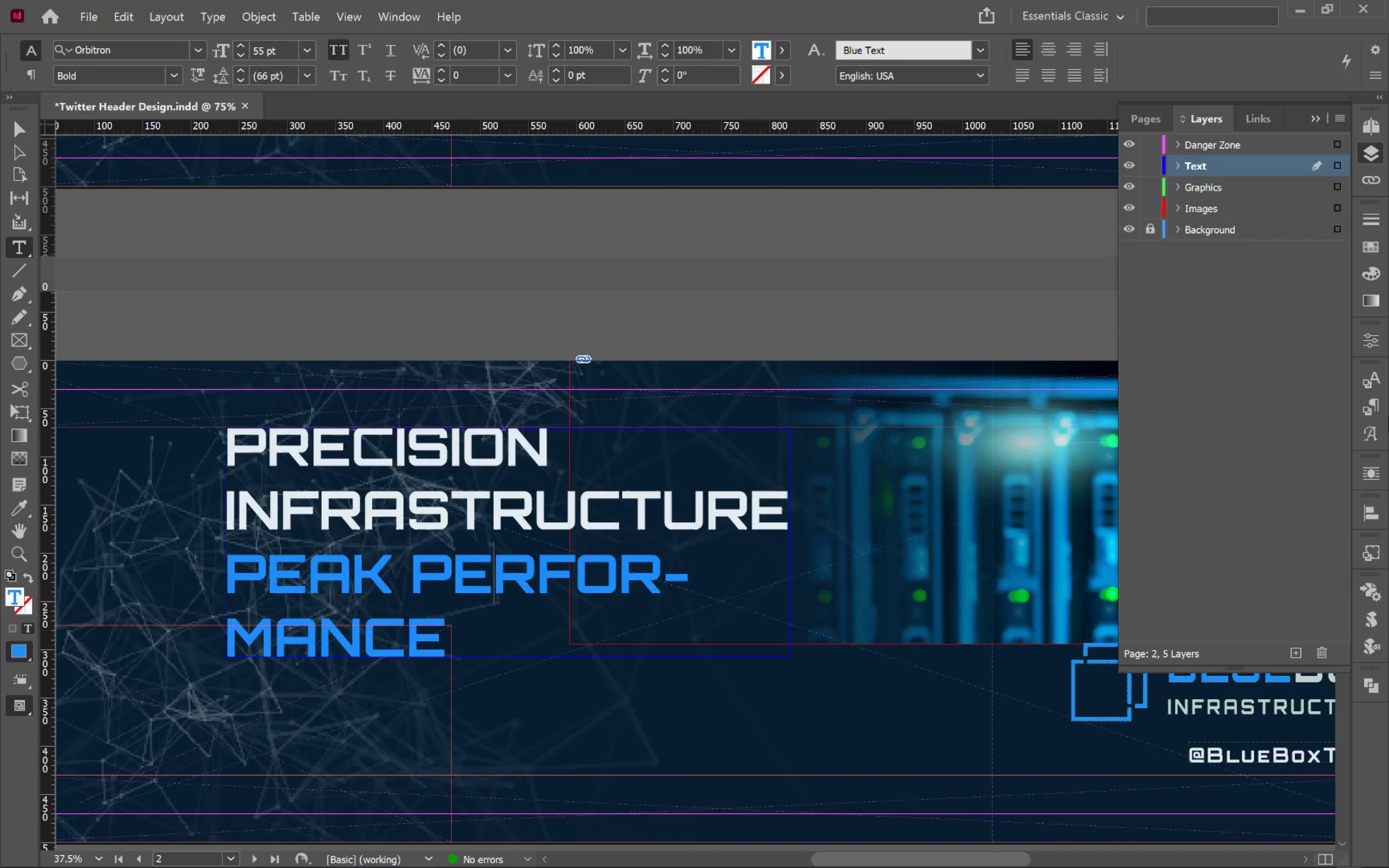 
left_click([1371, 407])
 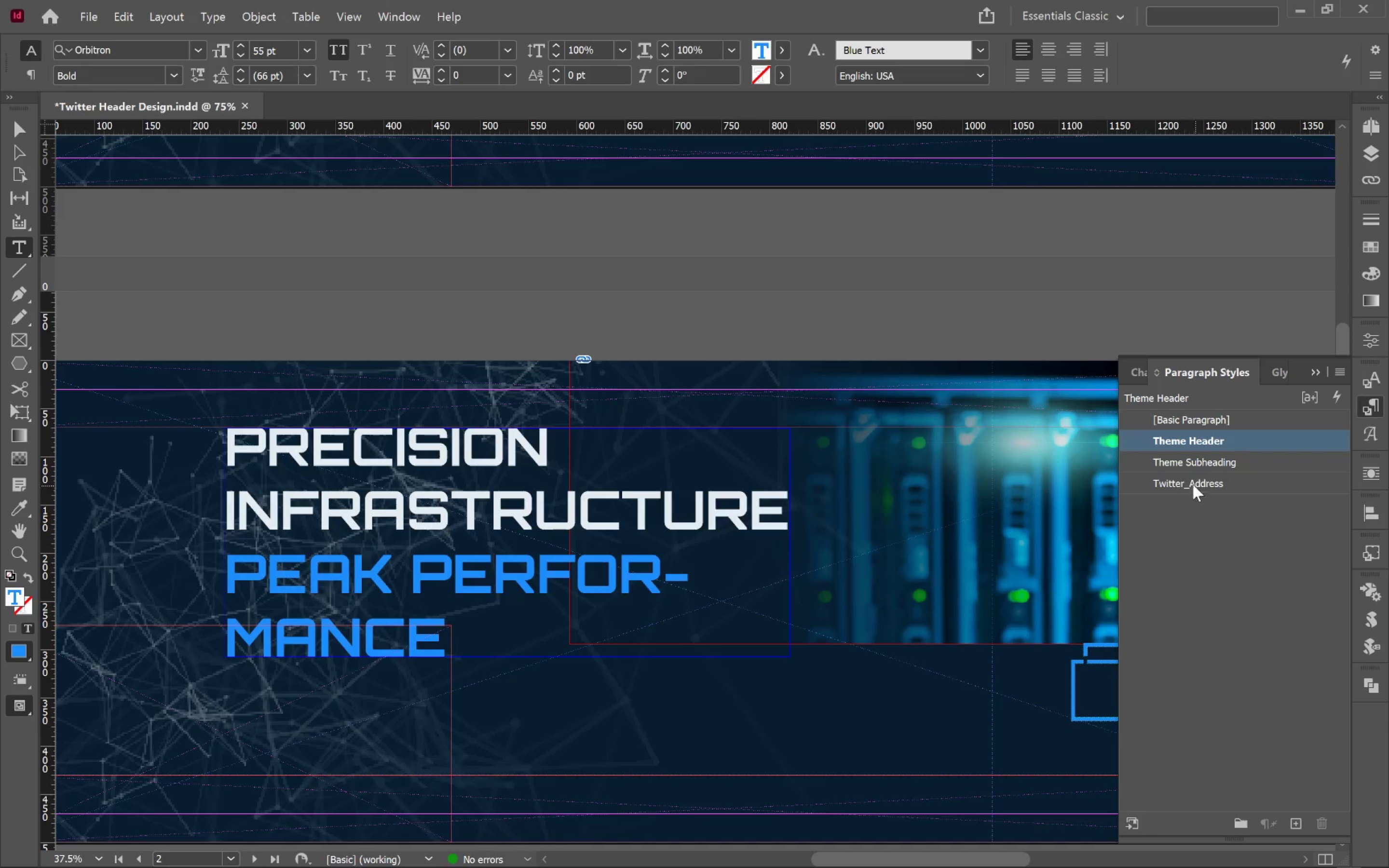 
left_click([1214, 464])
 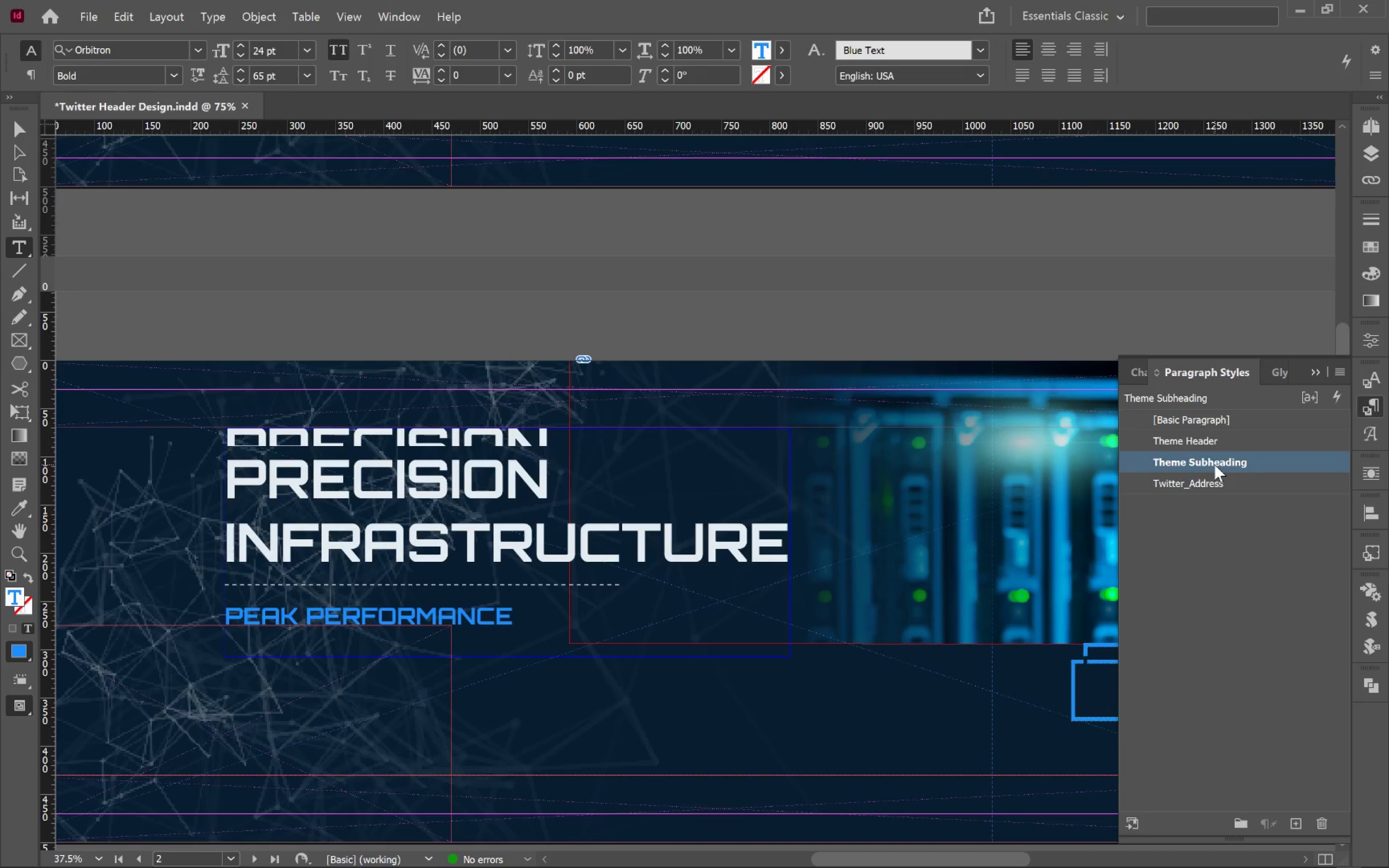 
hold_key(key=AltLeft, duration=0.97)
scroll: coordinate [504, 529], scroll_direction: none, amount: 0.0
 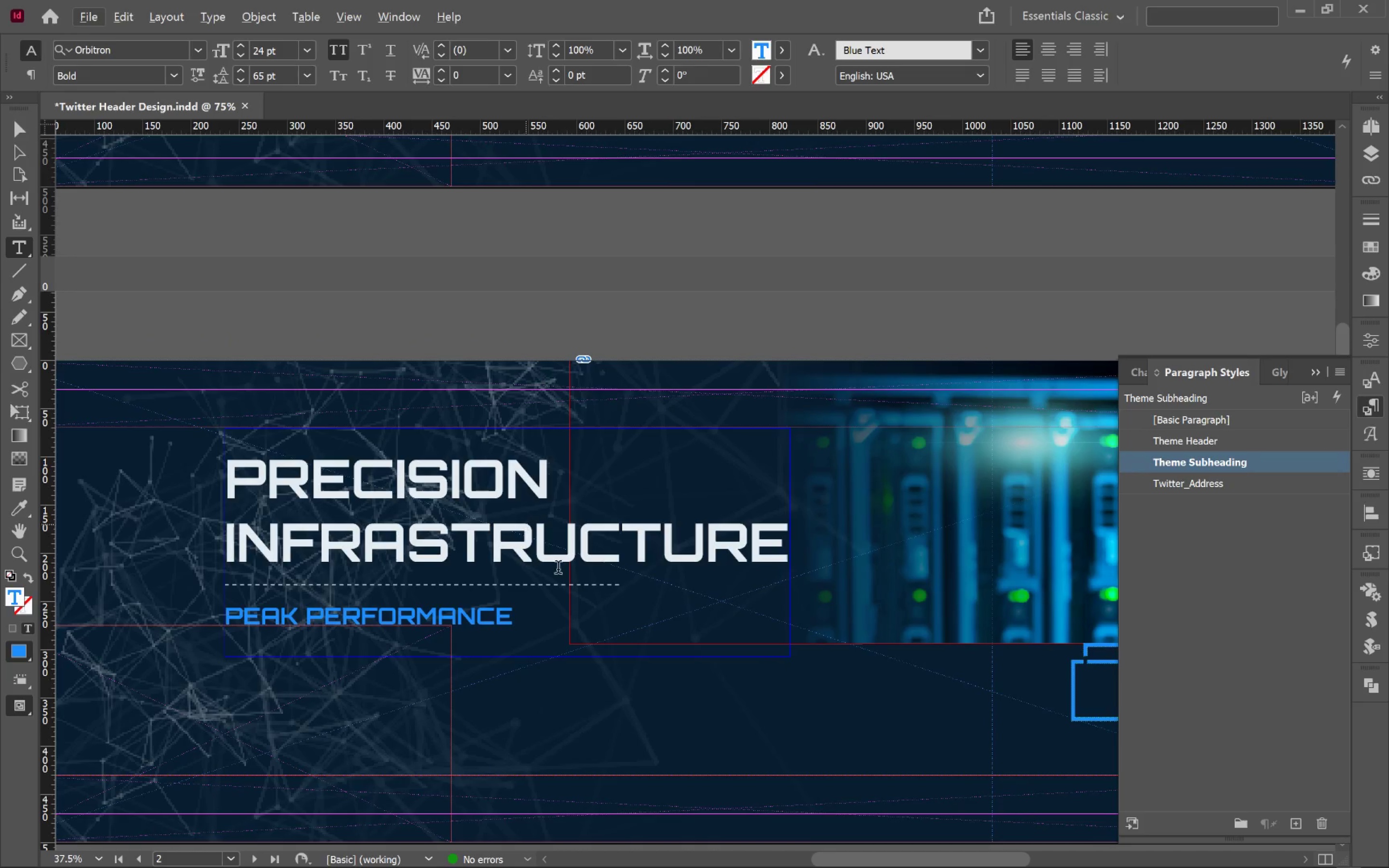 
hold_key(key=ControlLeft, duration=0.94)
left_click([871, 736])
 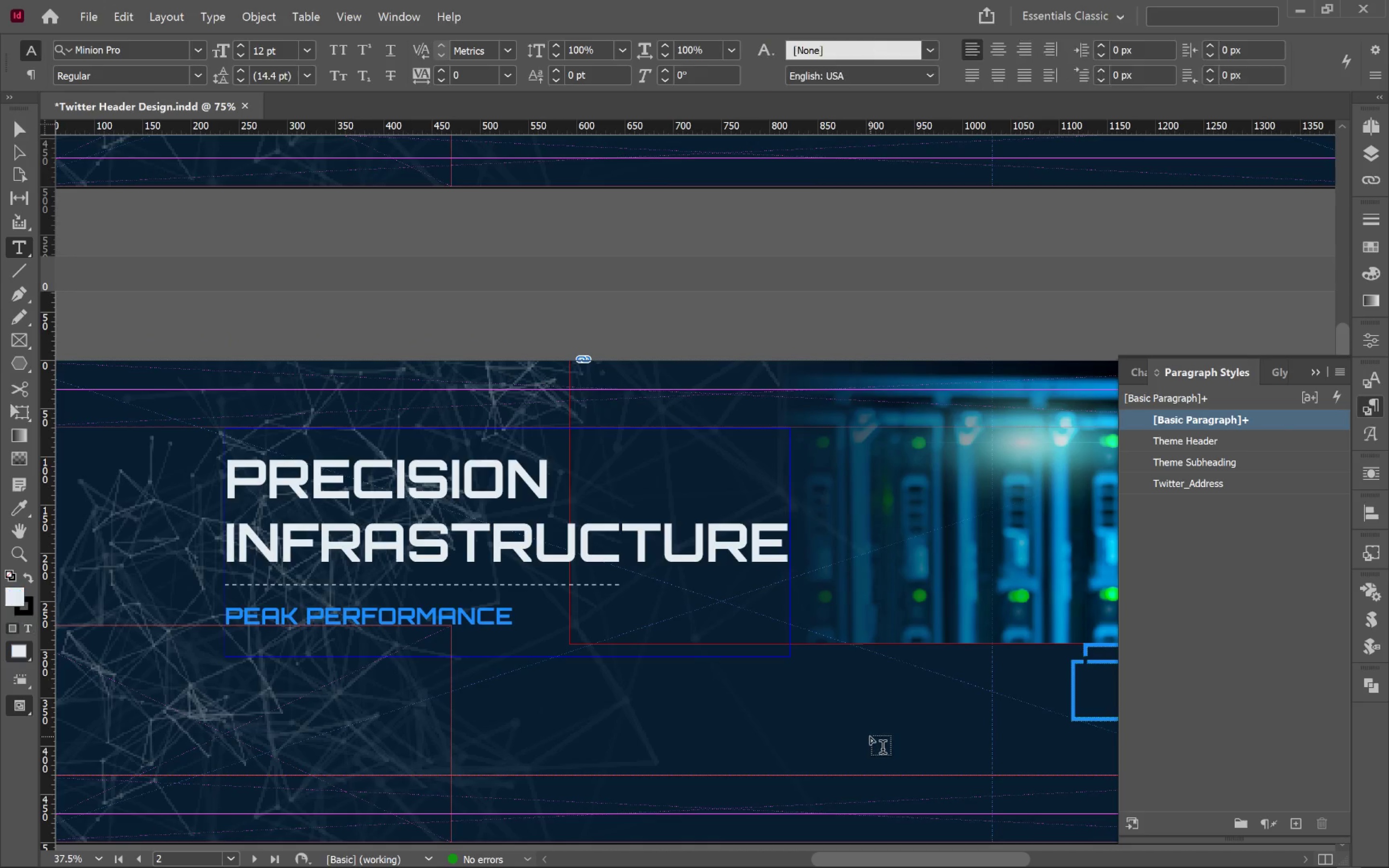 
key(V)
 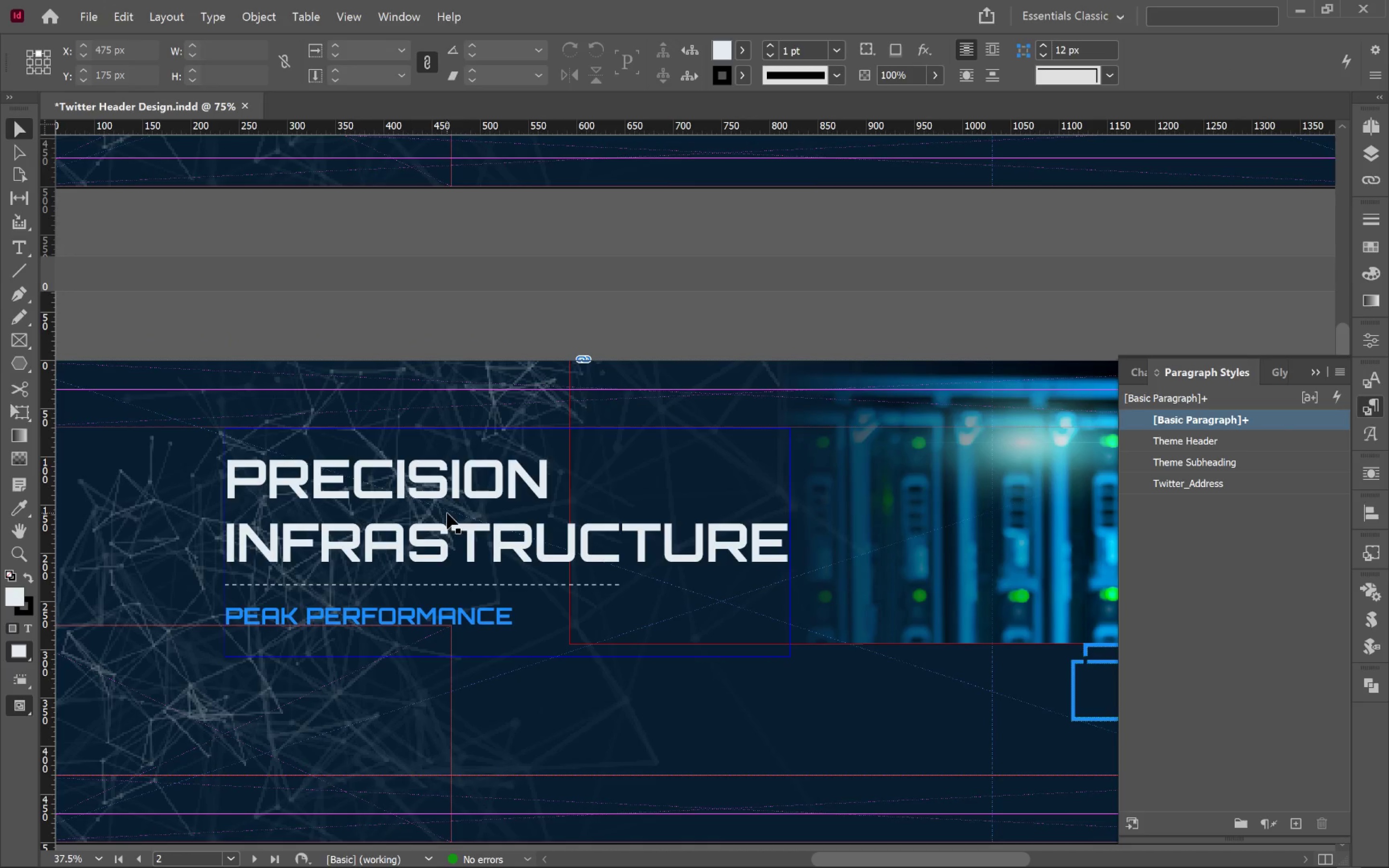 
left_click([447, 513])
 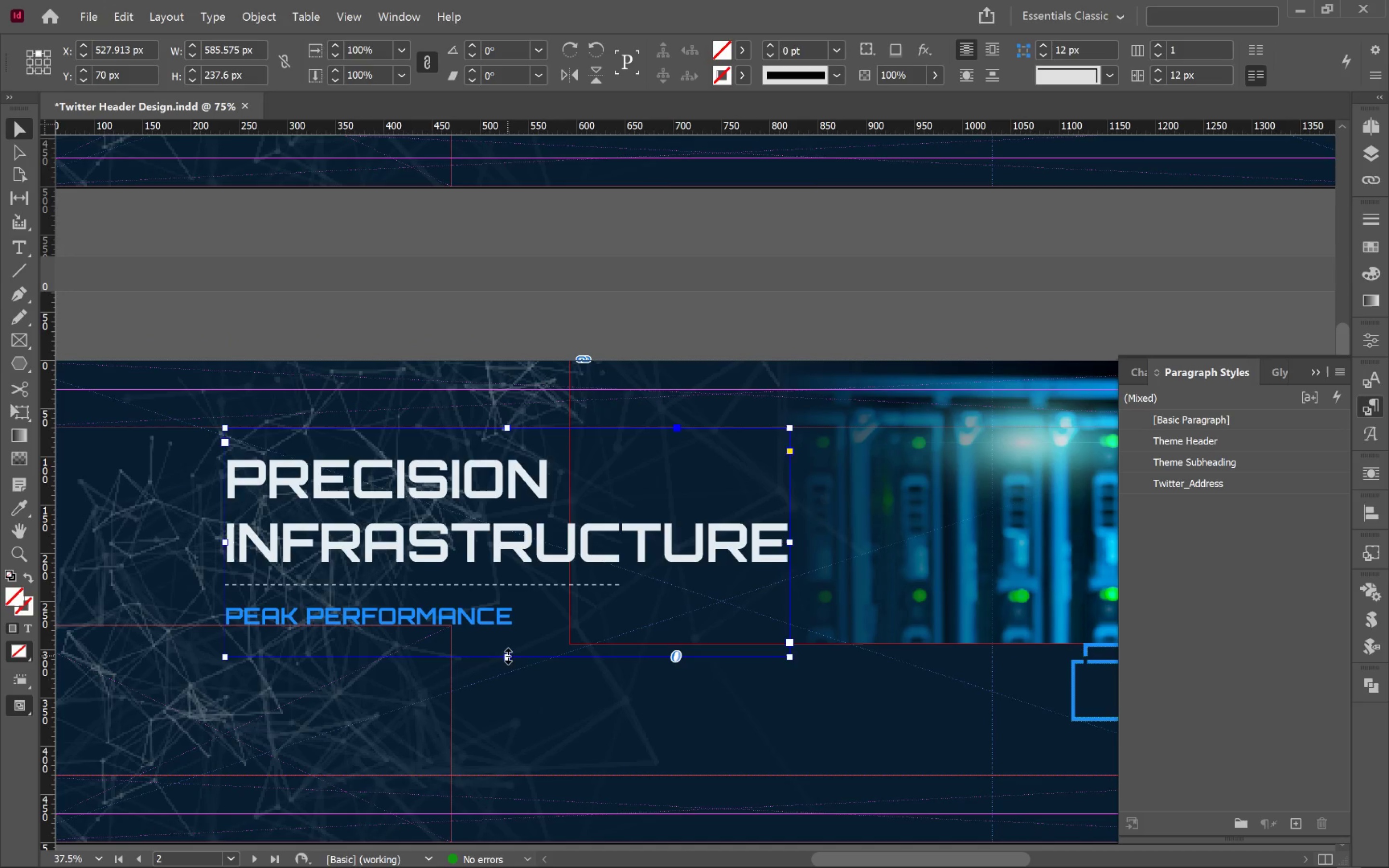 
double_click([507, 656])
 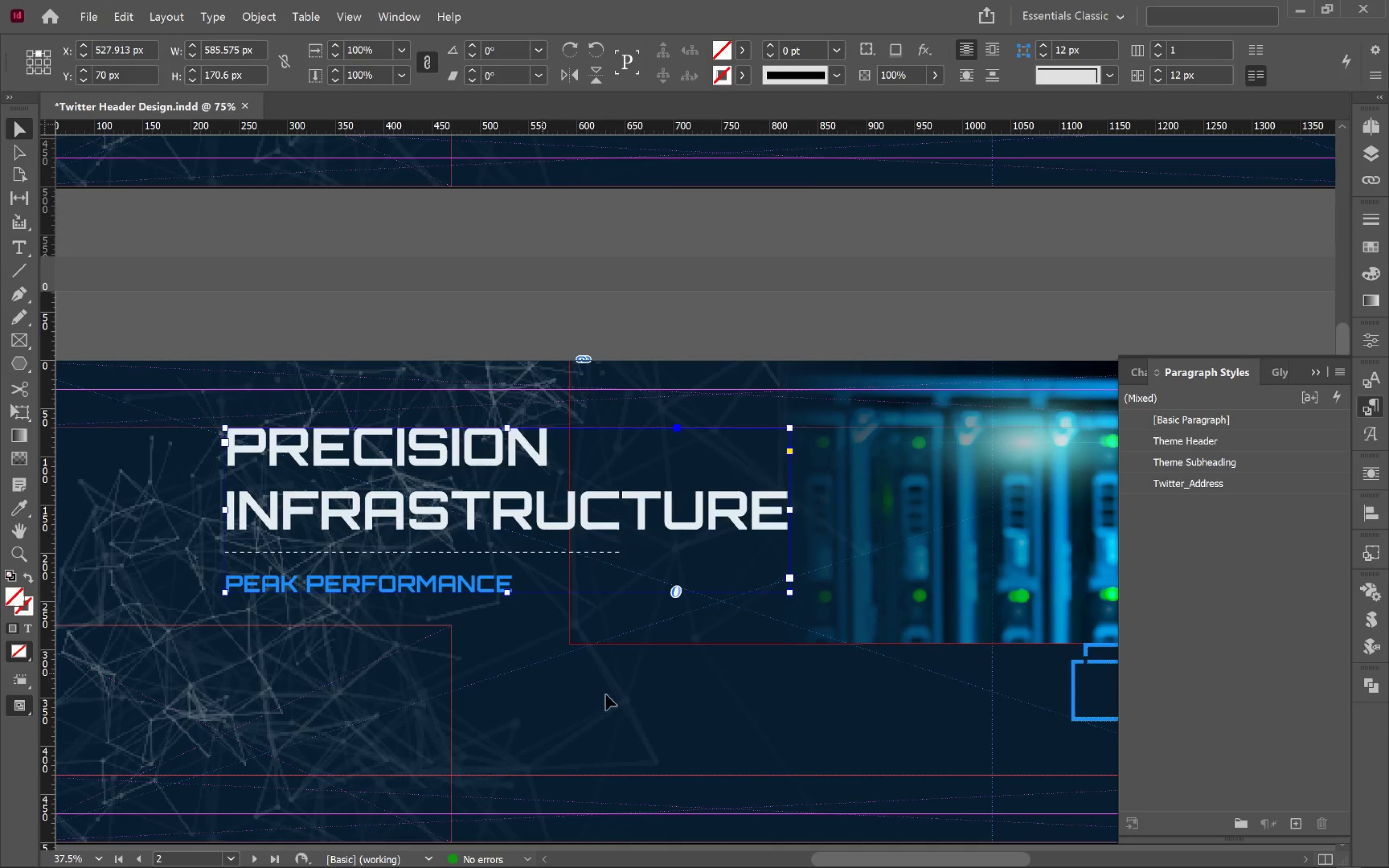 
left_click([625, 688])
 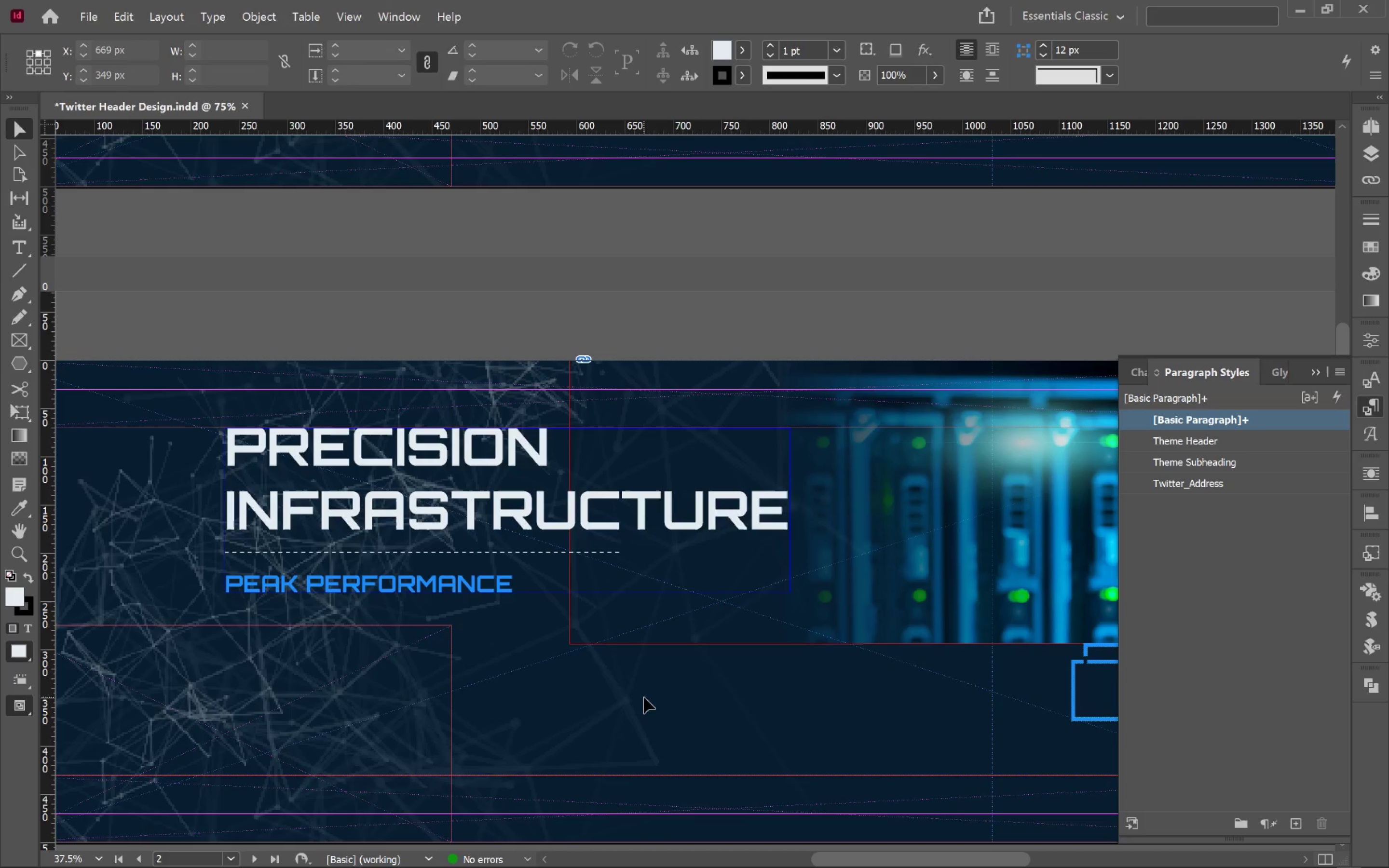 
type(www)
 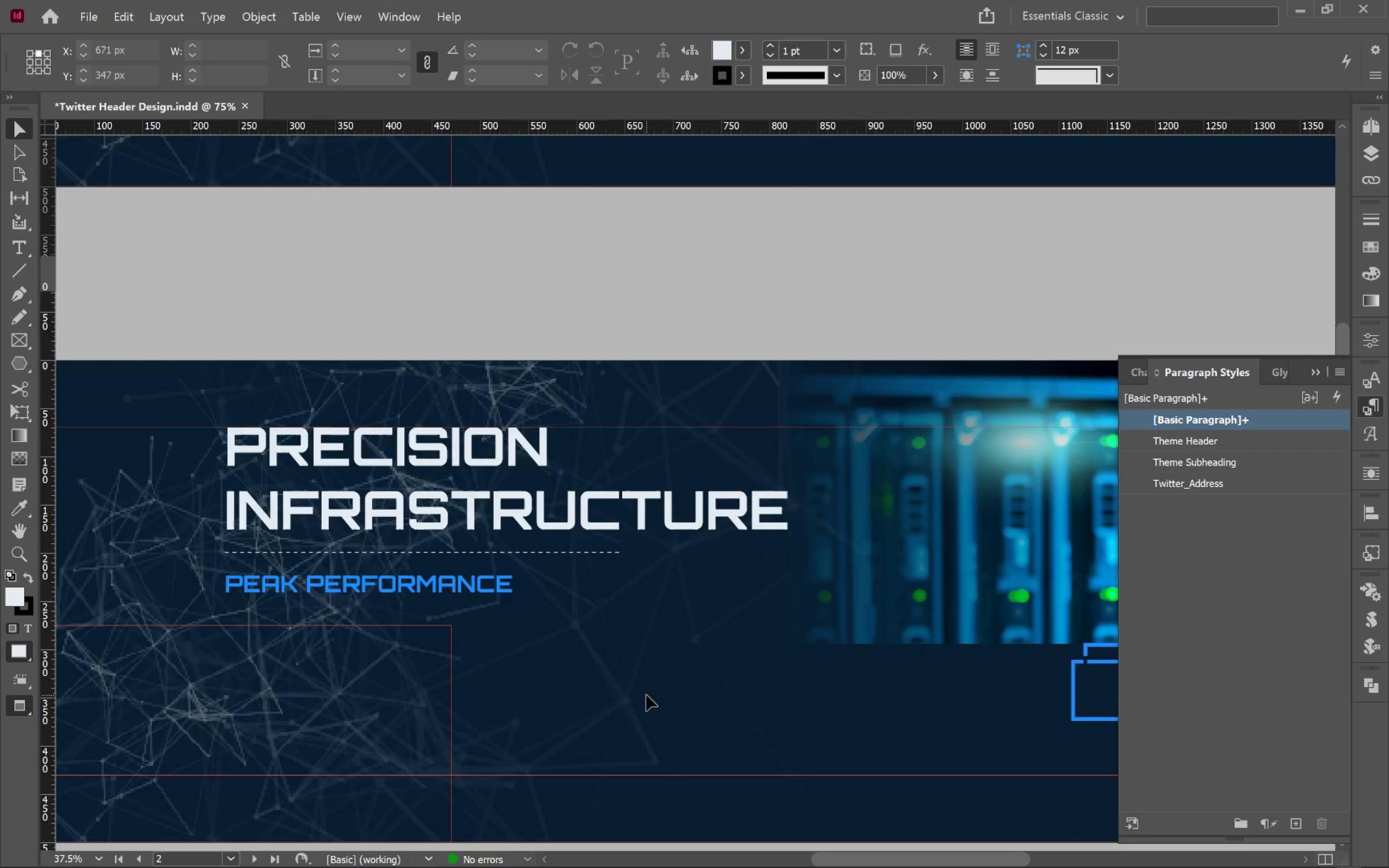 
hold_key(key=AltLeft, duration=0.44)
scroll: coordinate [647, 694], scroll_direction: down, amount: 1.0
 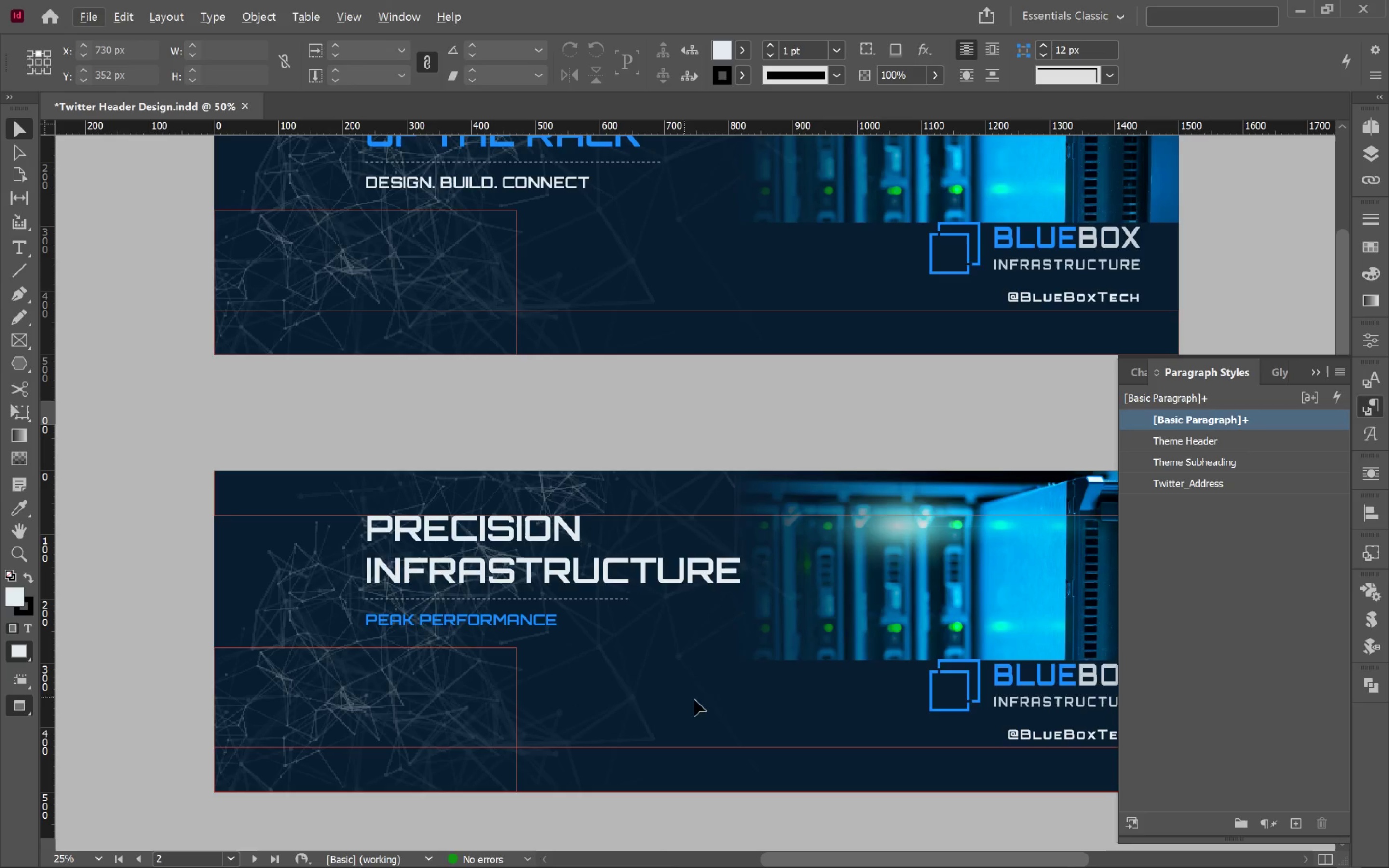 
hold_key(key=Space, duration=1.25)
 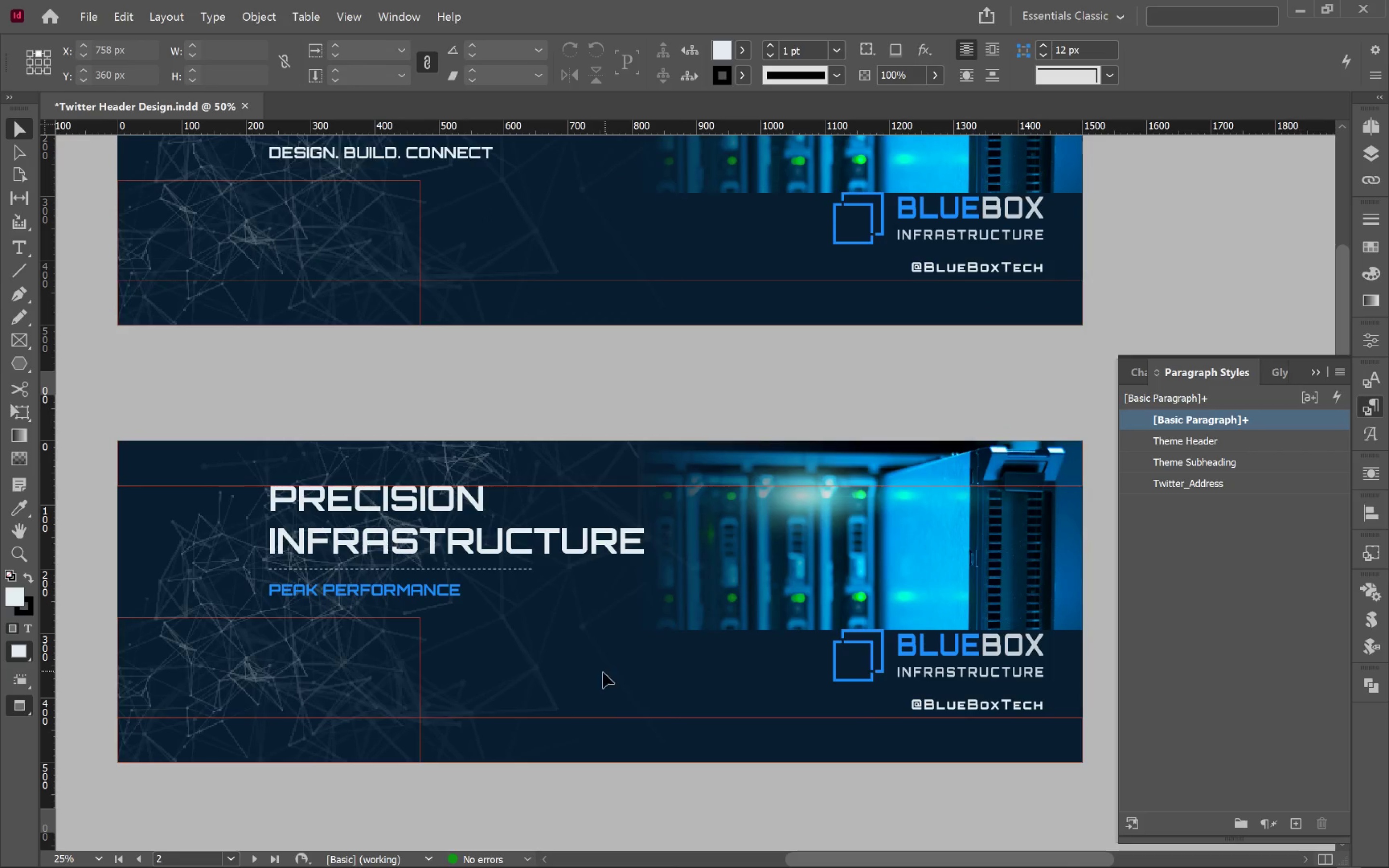 
left_click_drag(start_coordinate=[701, 702], to_coordinate=[605, 671])
 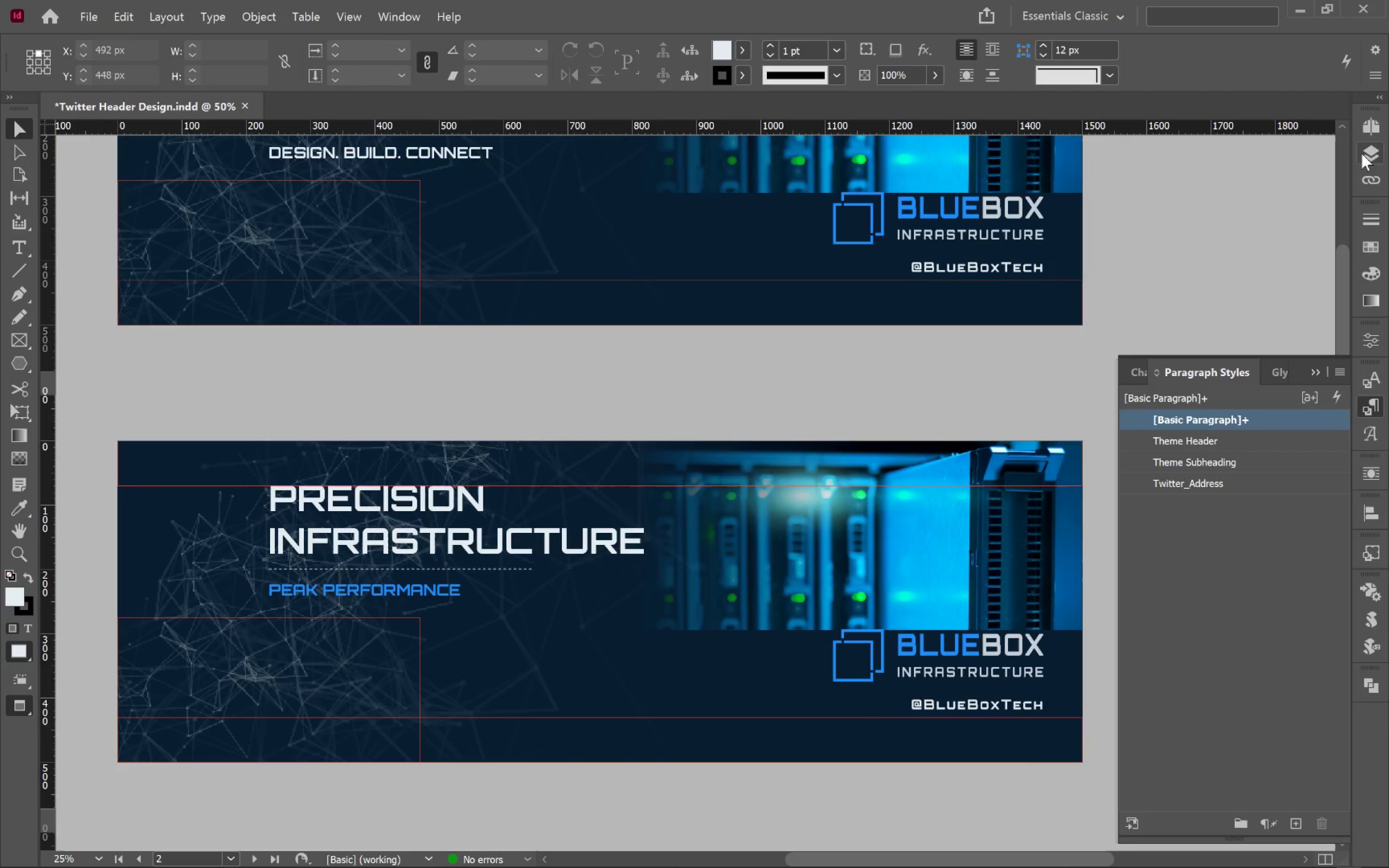 
left_click([1369, 133])
 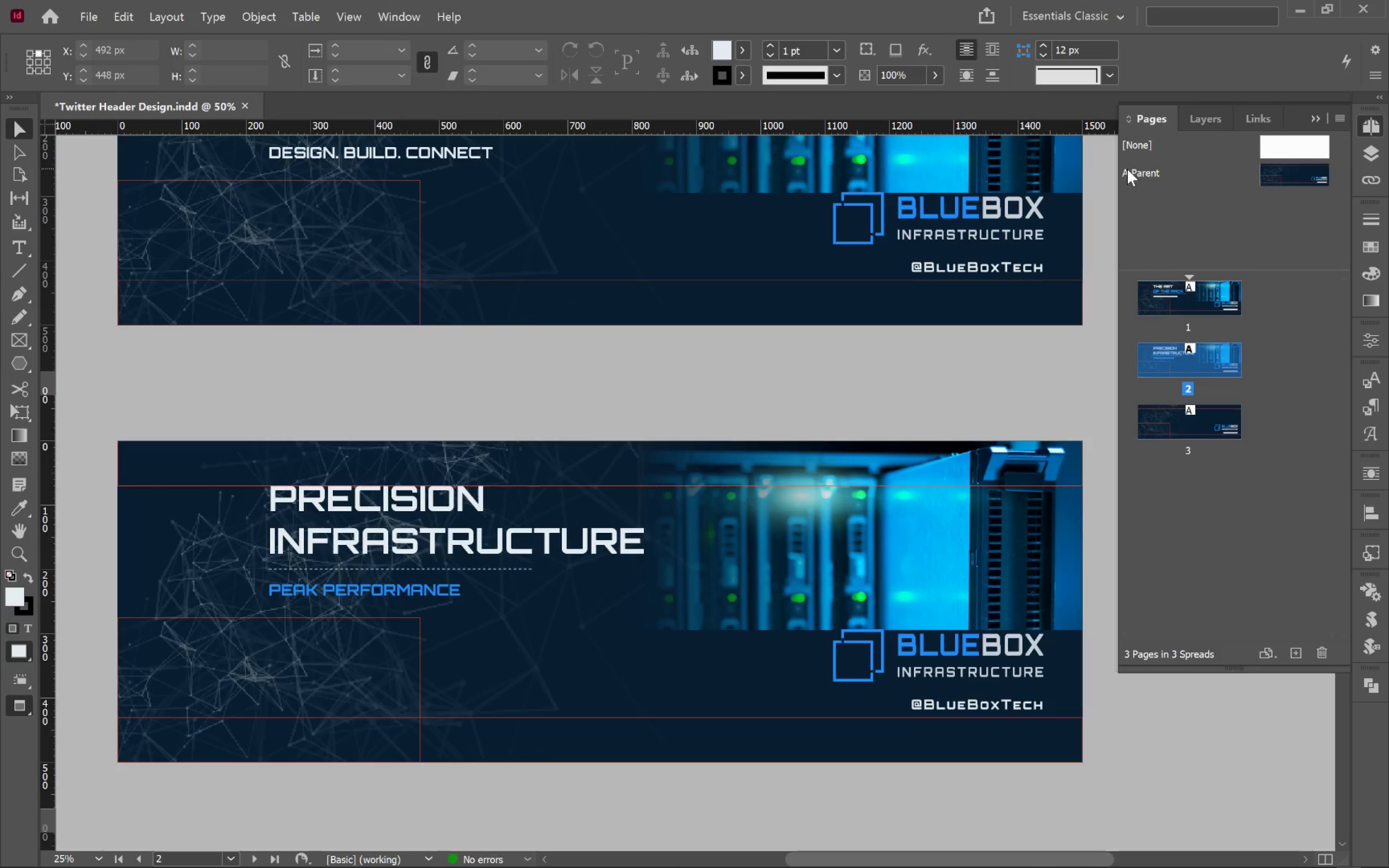 
double_click([1127, 168])
 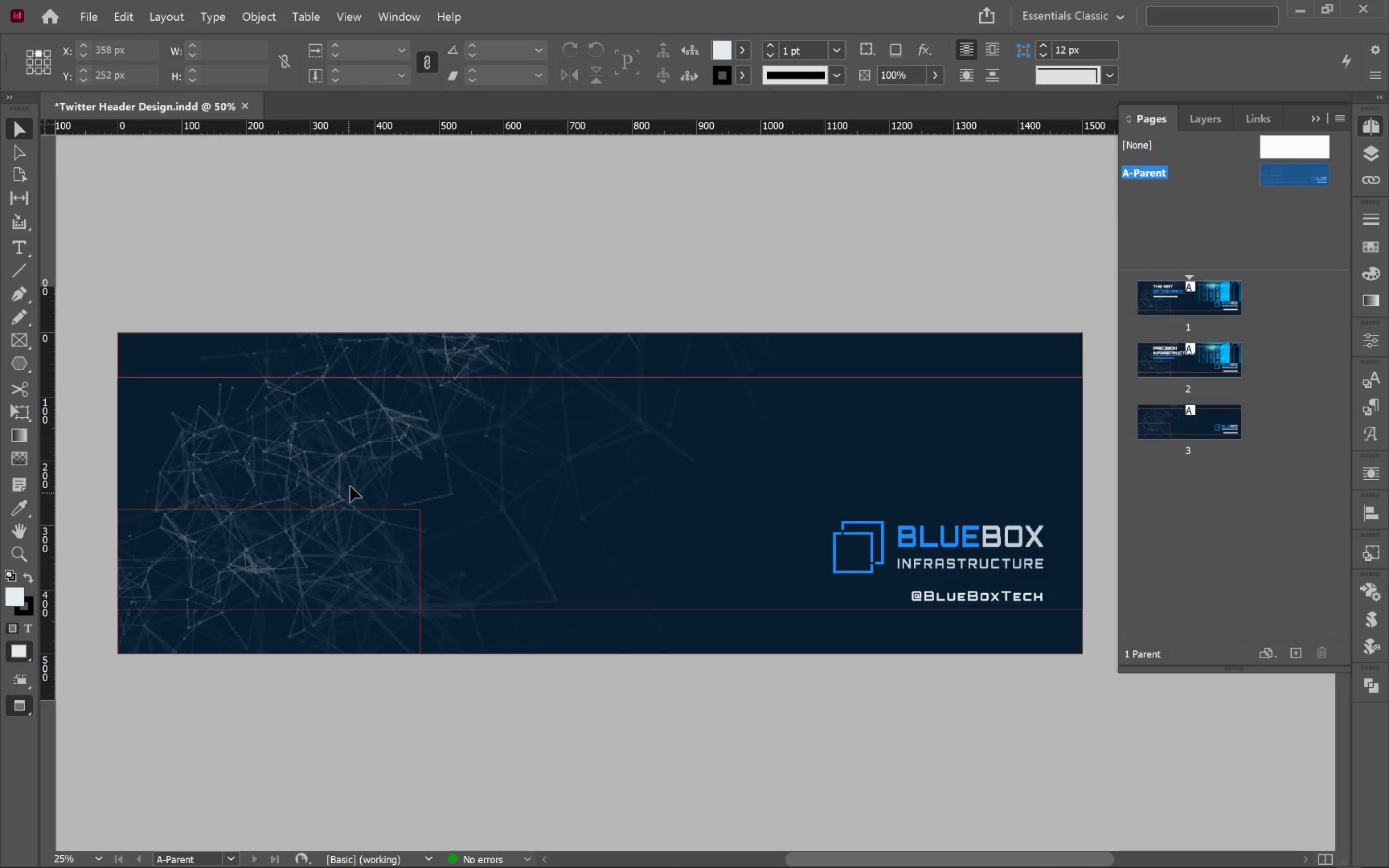 
left_click([352, 468])
 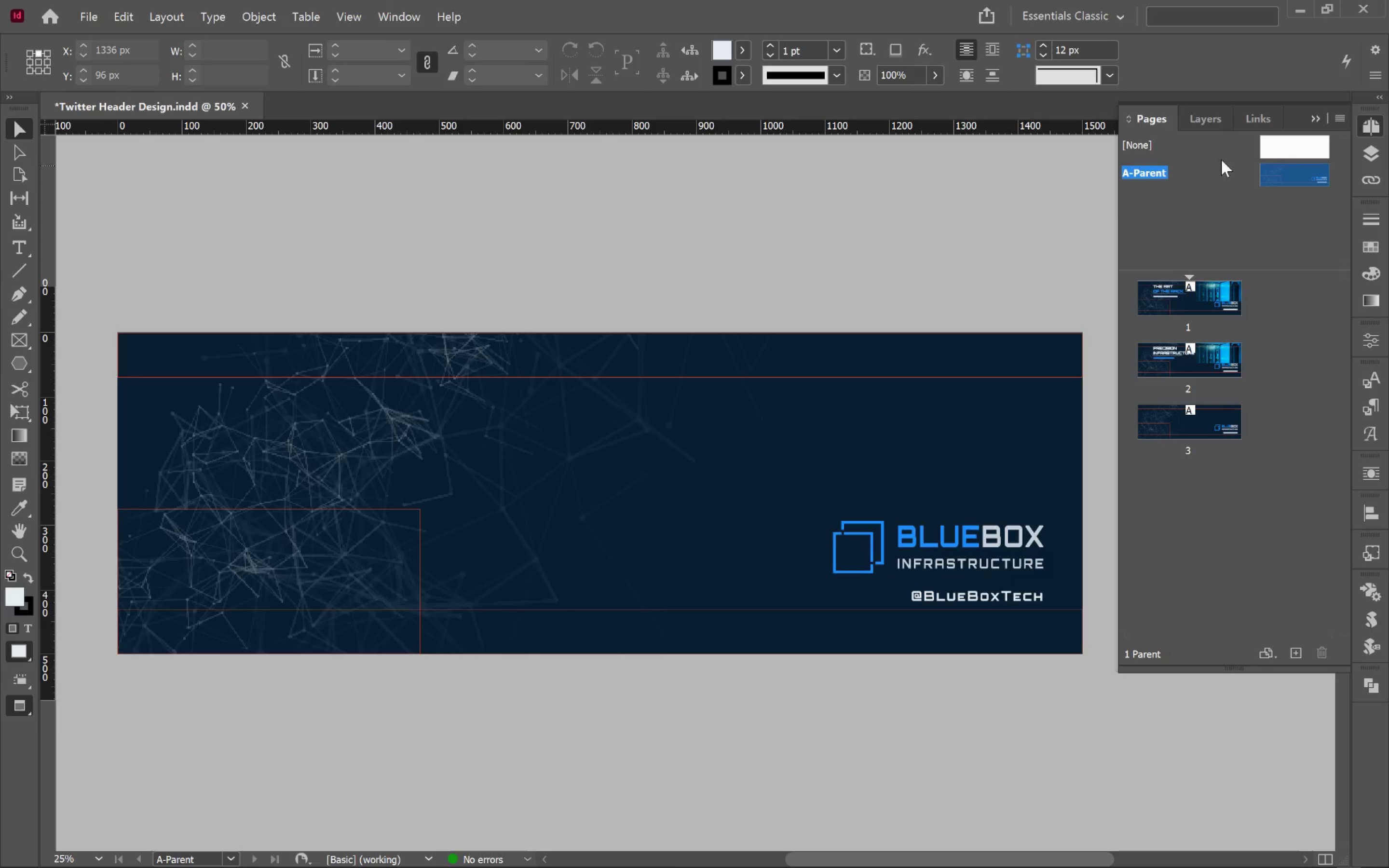 
left_click([1216, 113])
 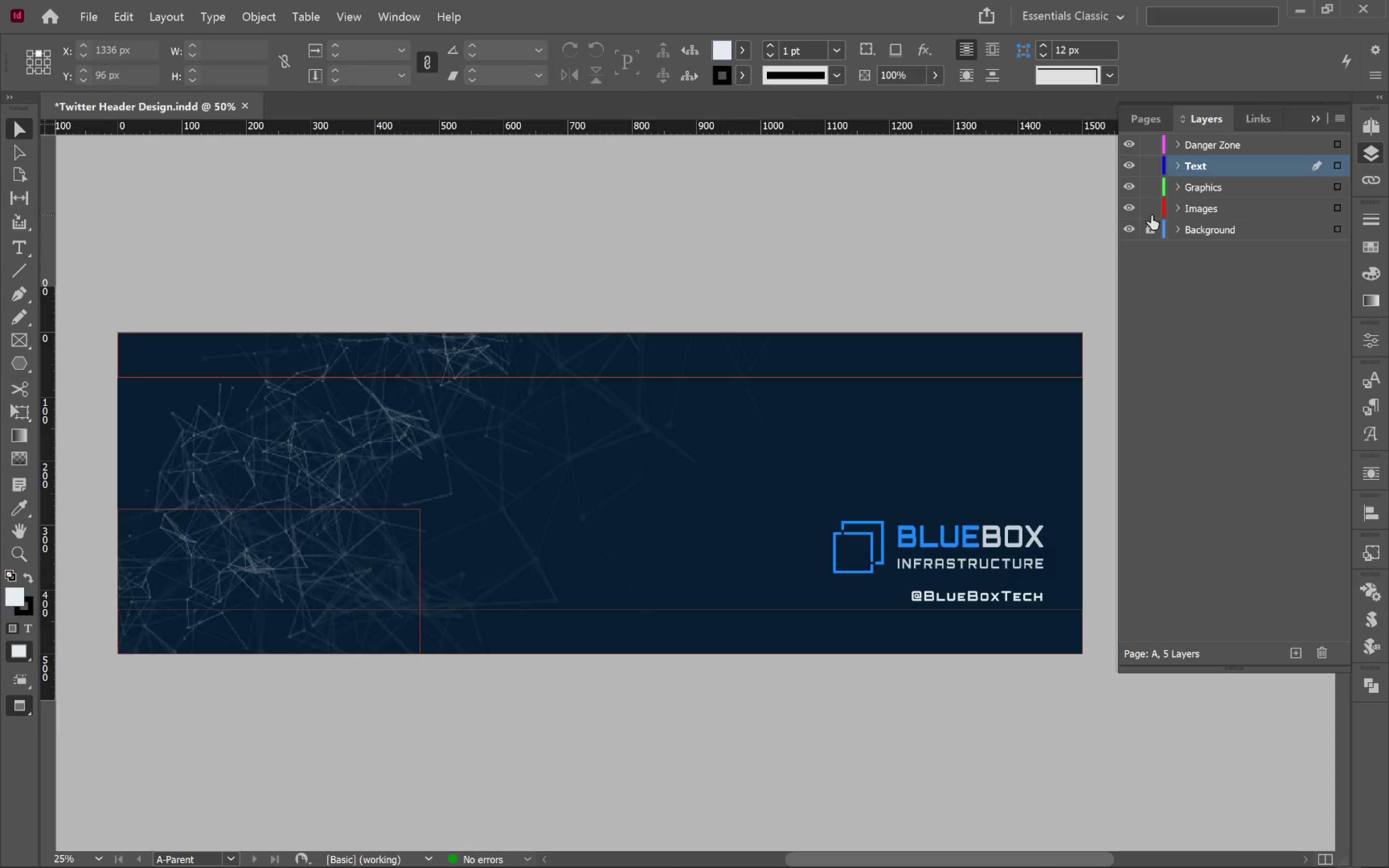 
left_click([1149, 231])
 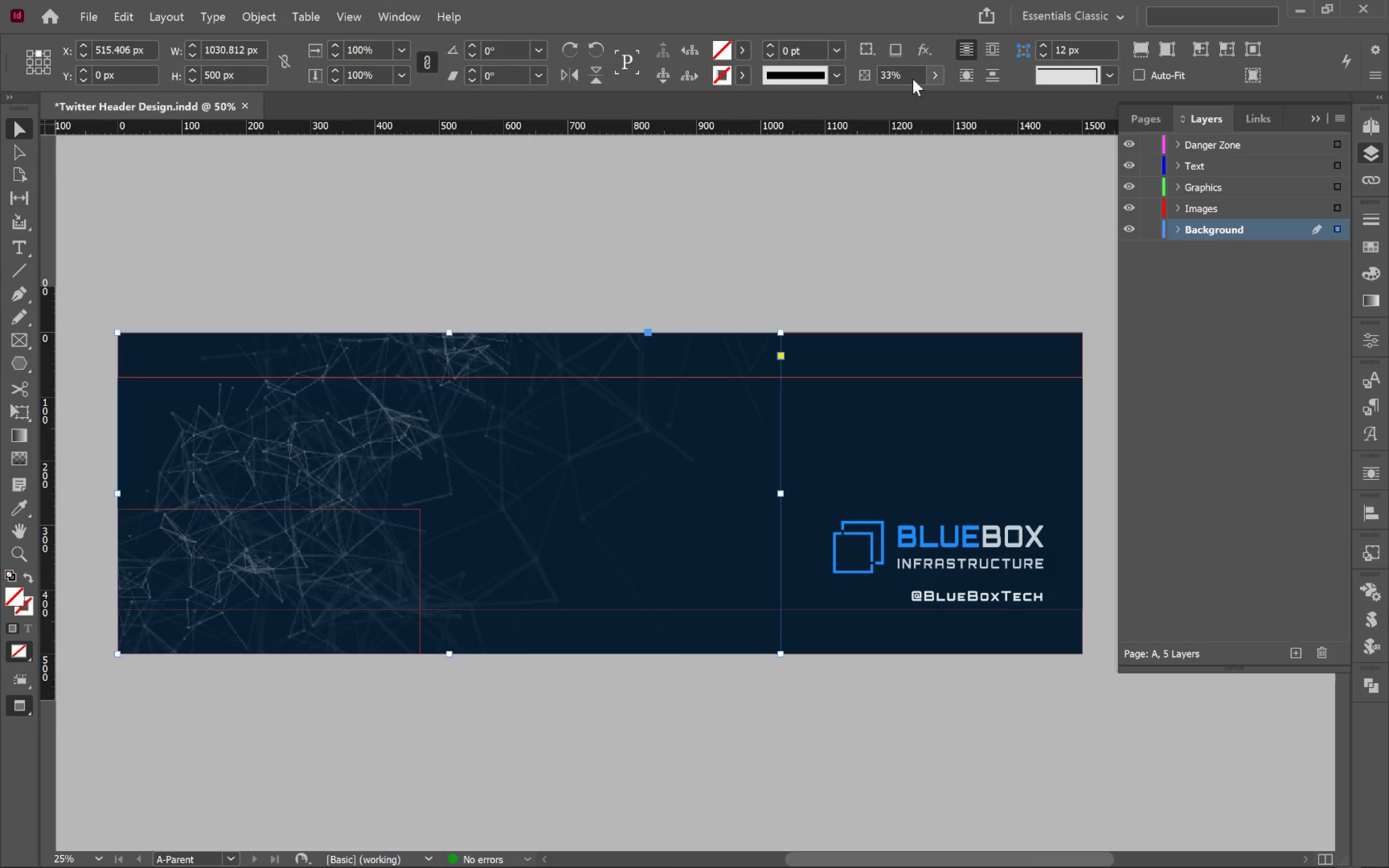 
left_click_drag(start_coordinate=[910, 72], to_coordinate=[863, 72])
 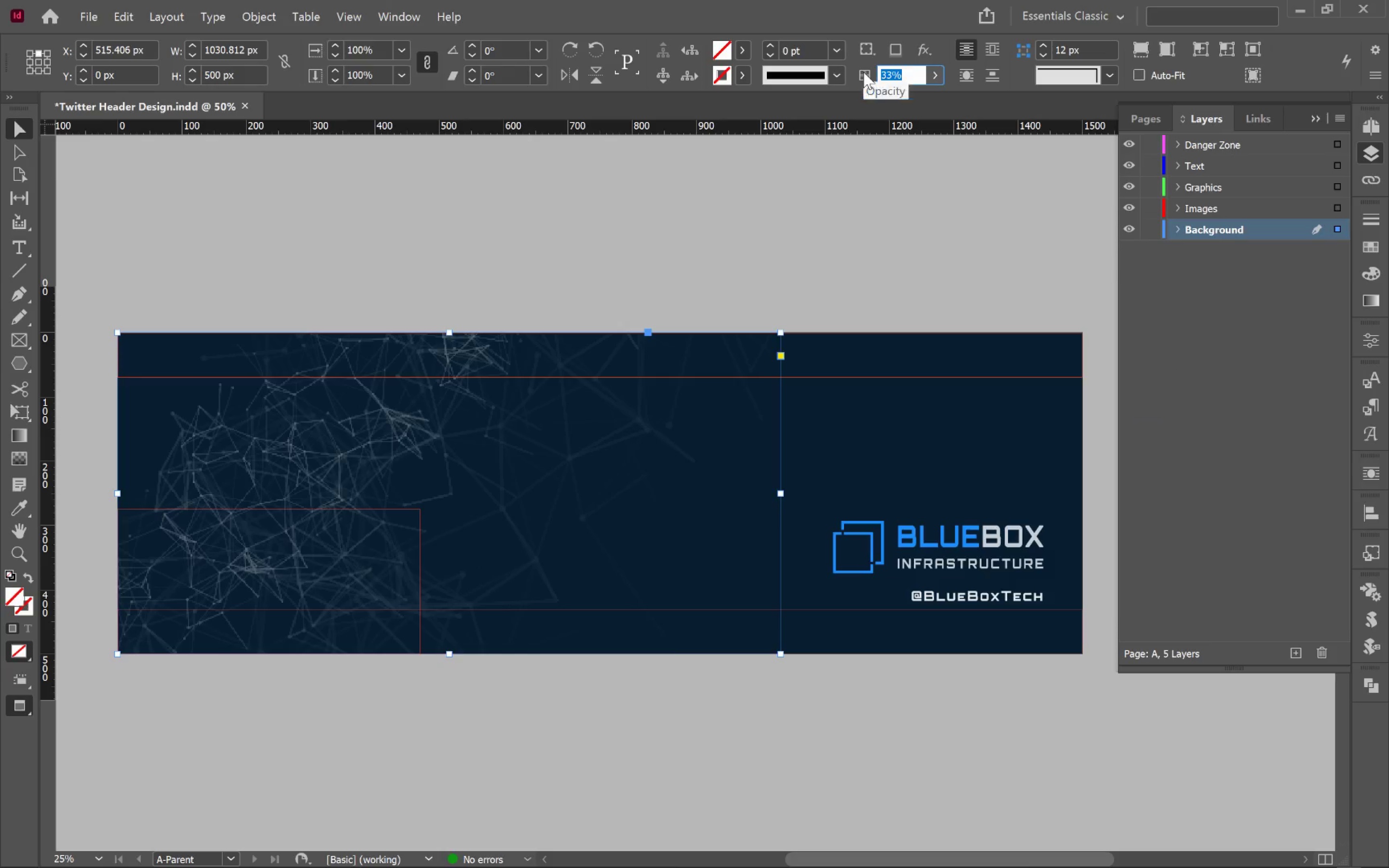 
type(25)
 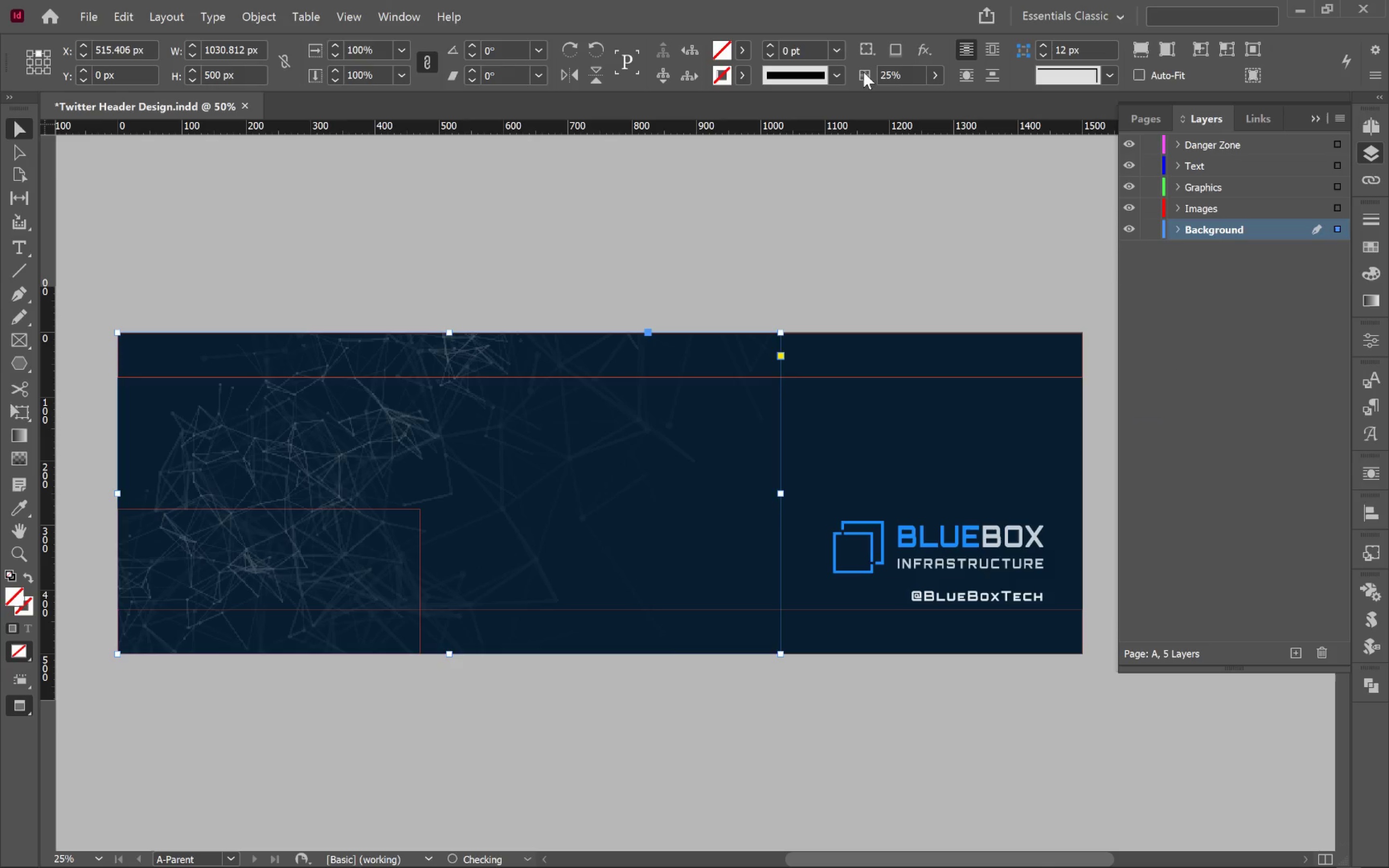 
key(Enter)
 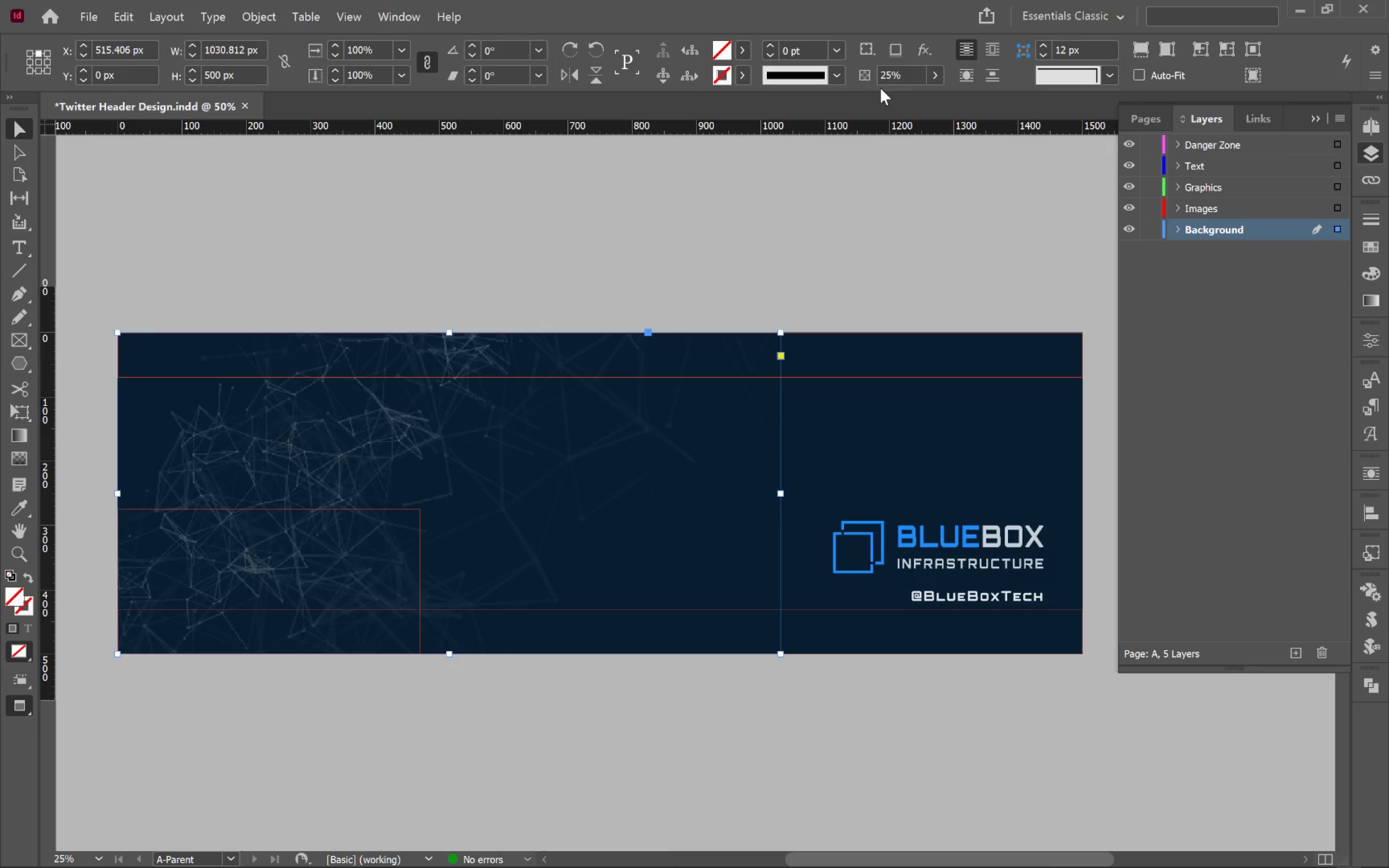 
left_click_drag(start_coordinate=[907, 75], to_coordinate=[853, 74])
 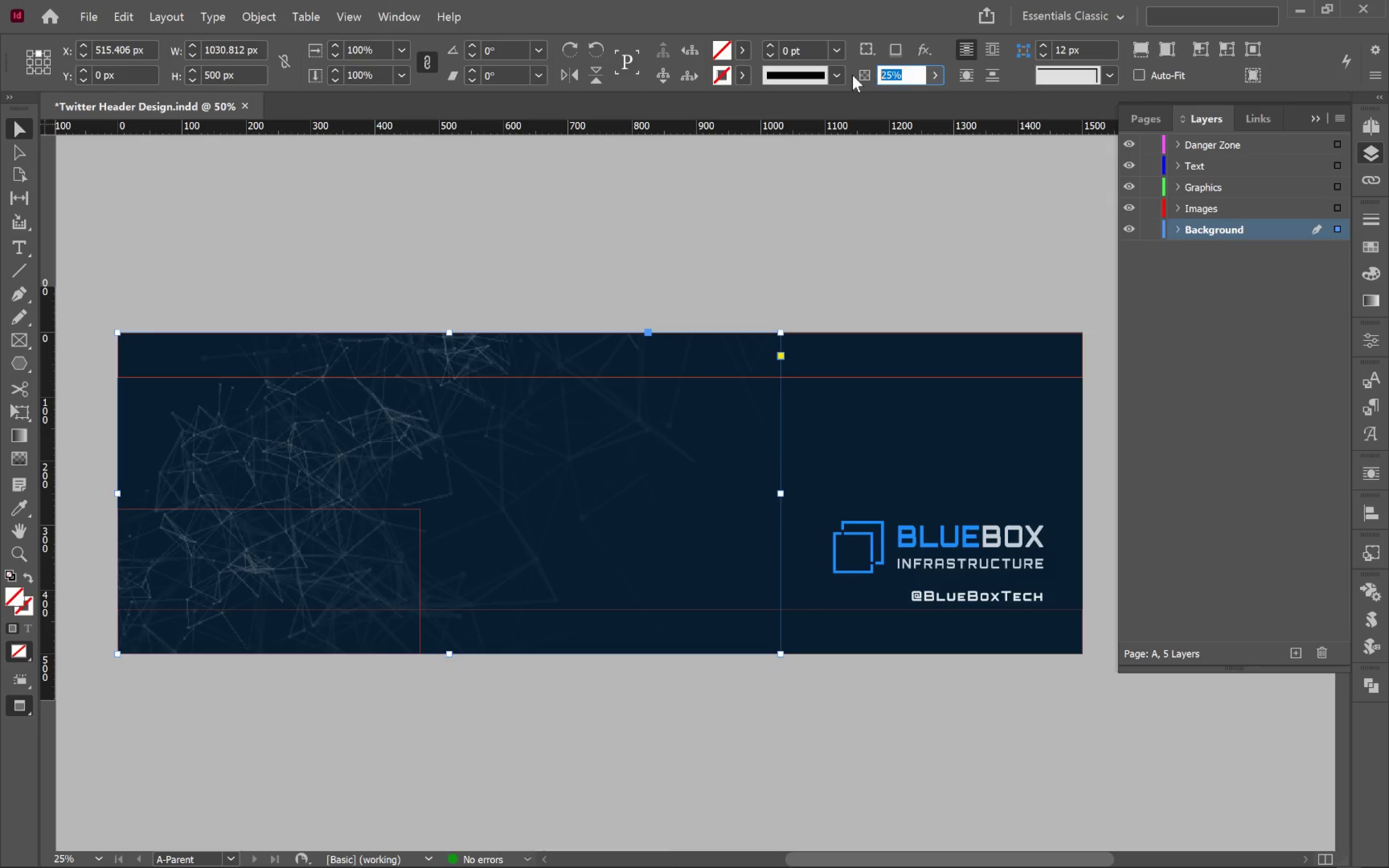 
type(15)
 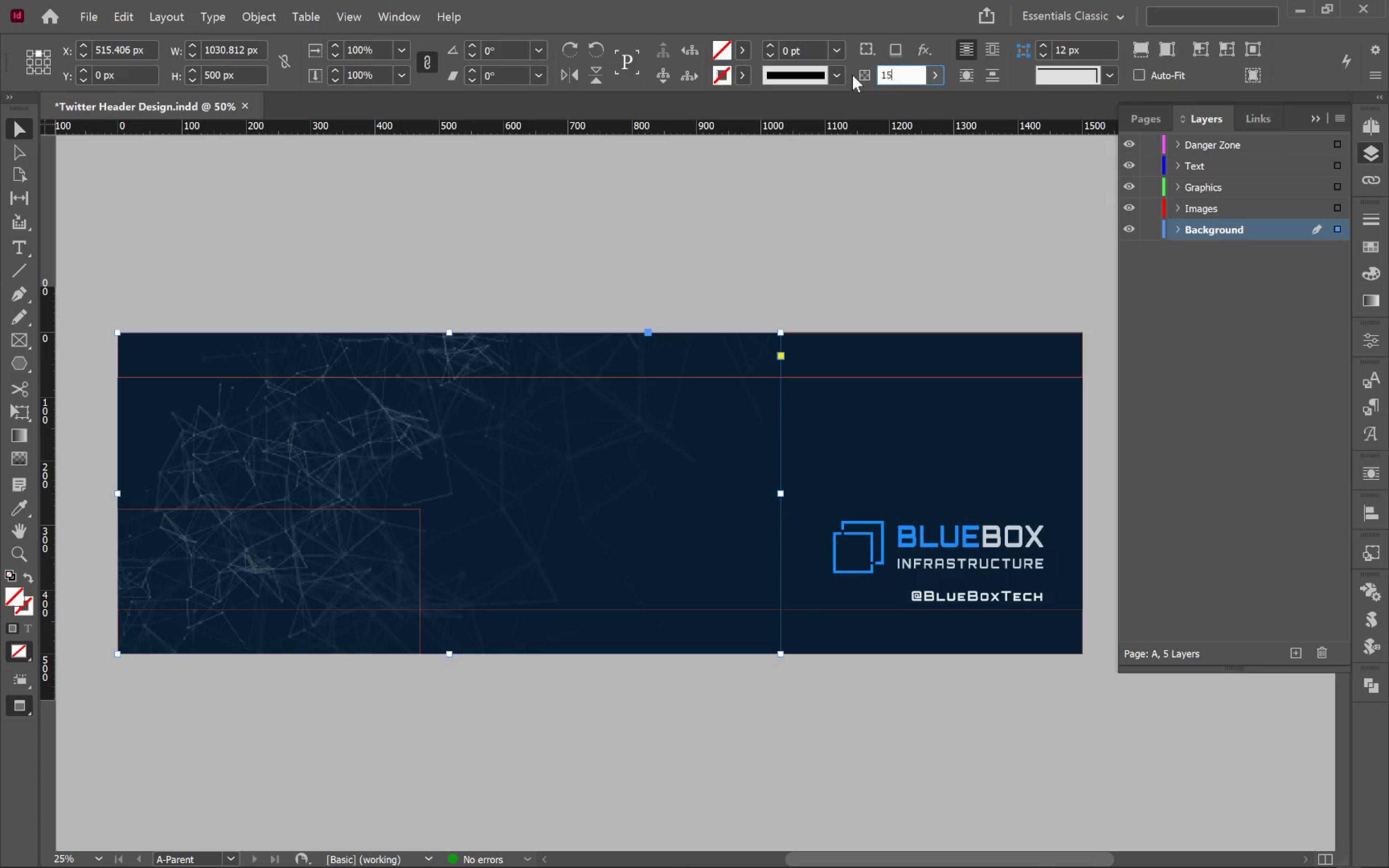 
key(Enter)
 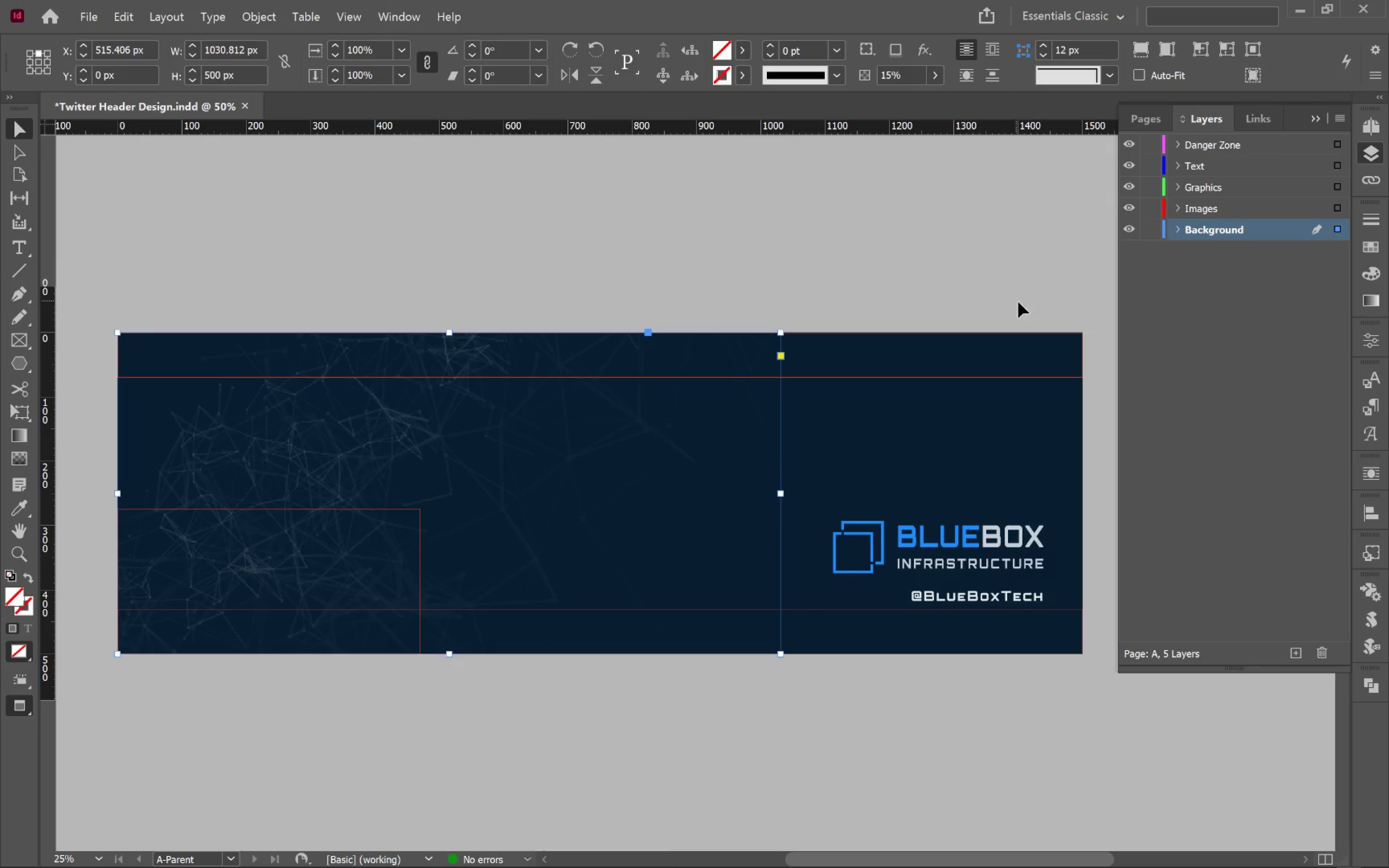 
left_click([1153, 228])
 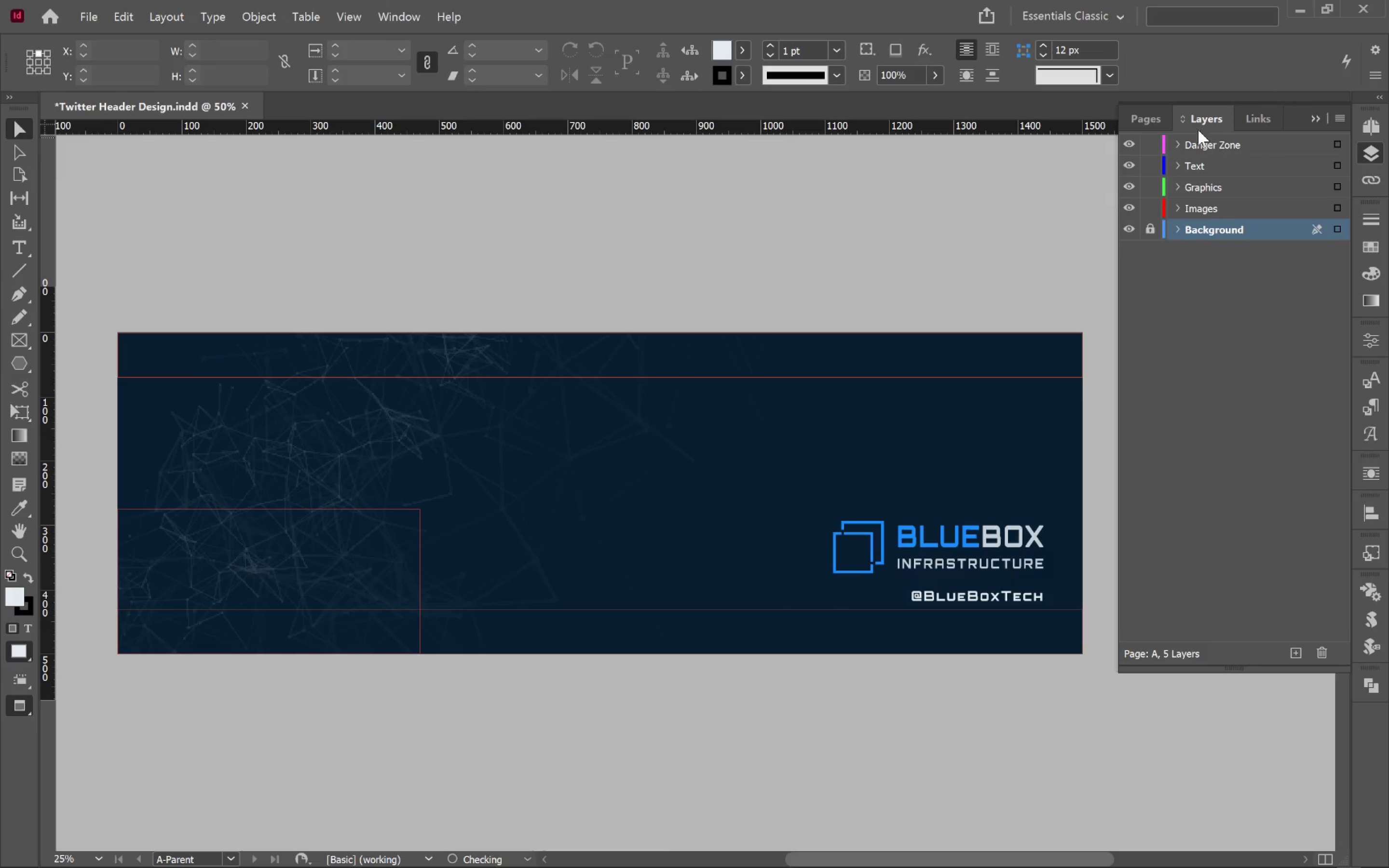 
left_click([1152, 121])
 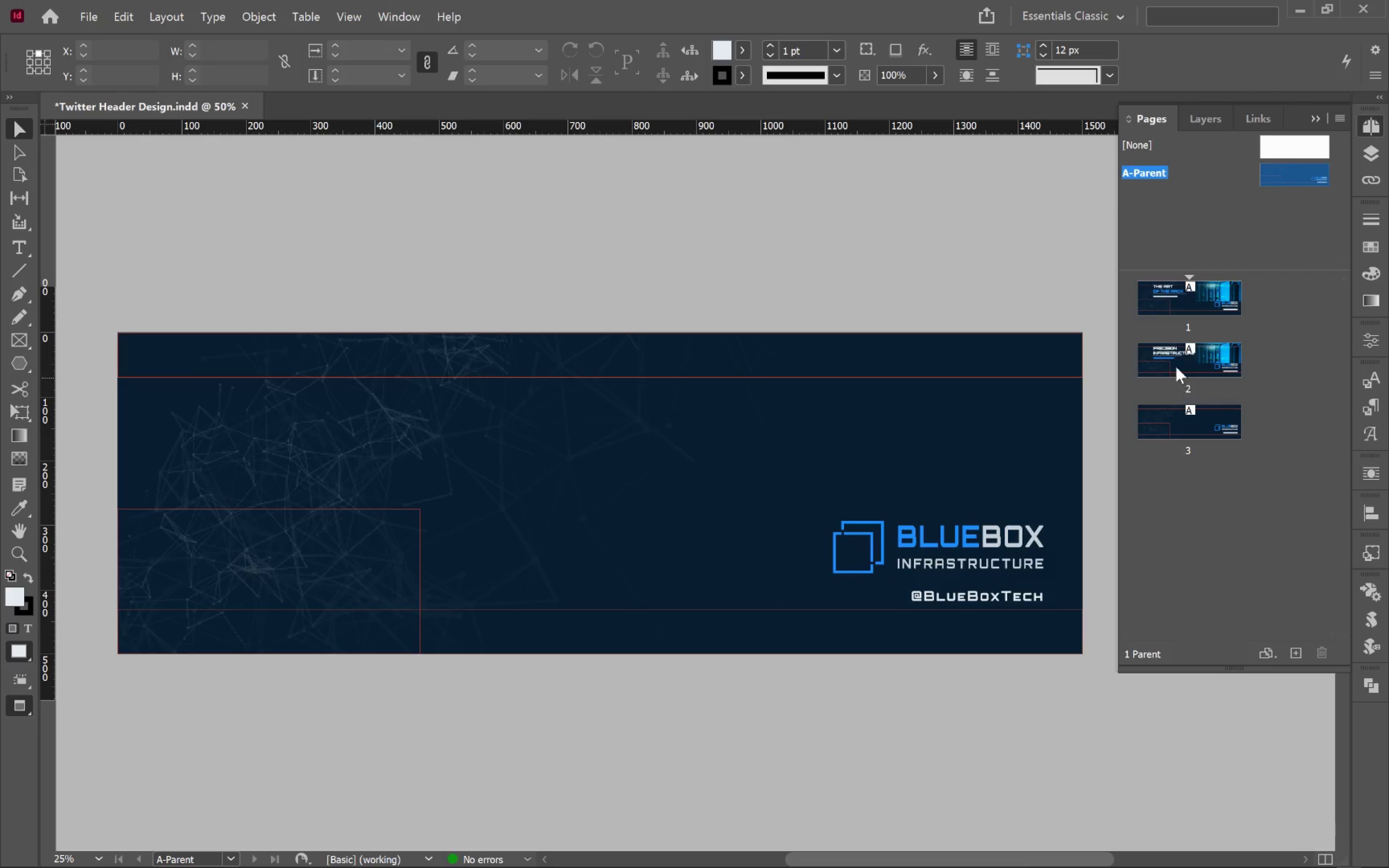 
double_click([1177, 363])
 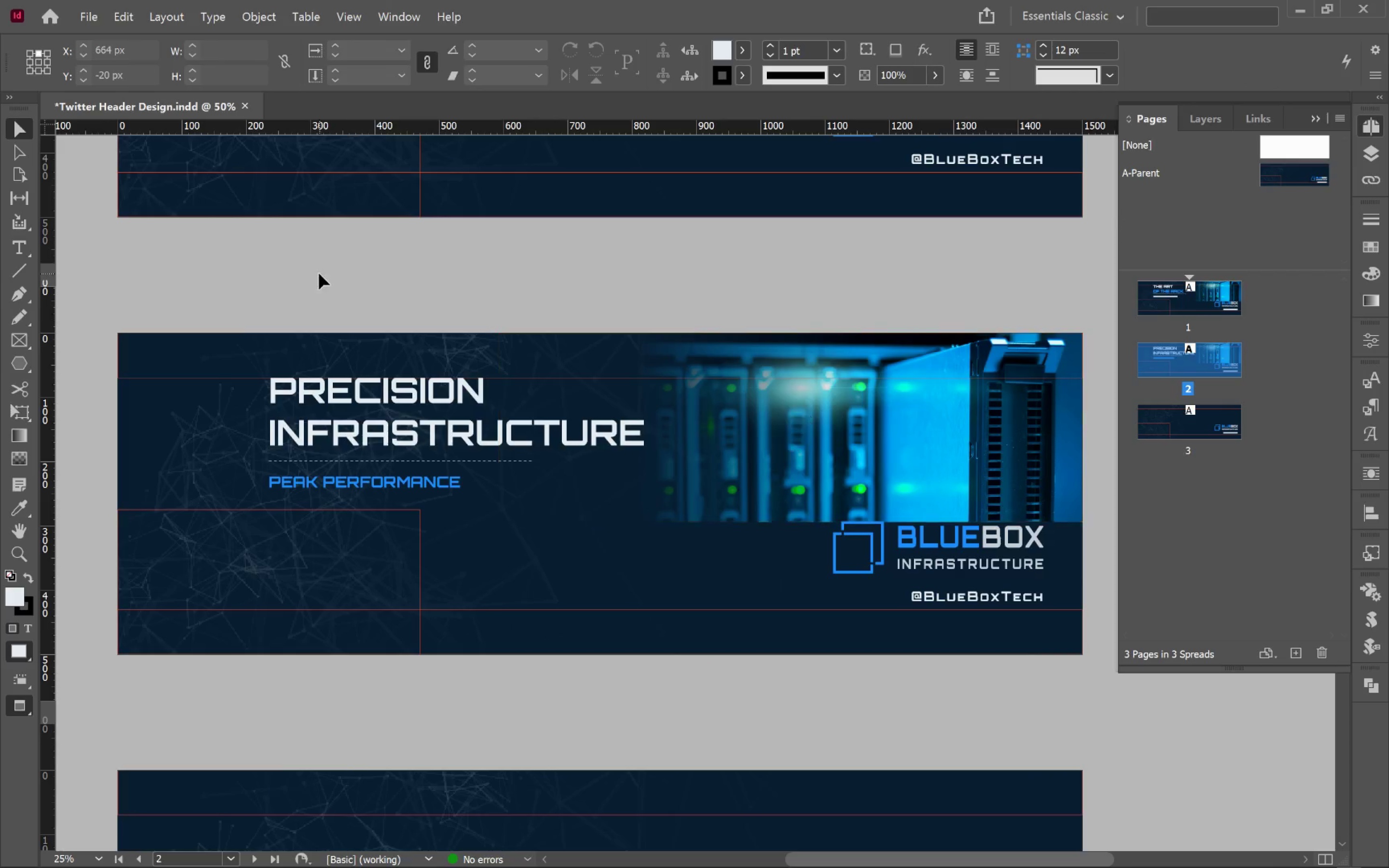 
left_click([349, 287])
 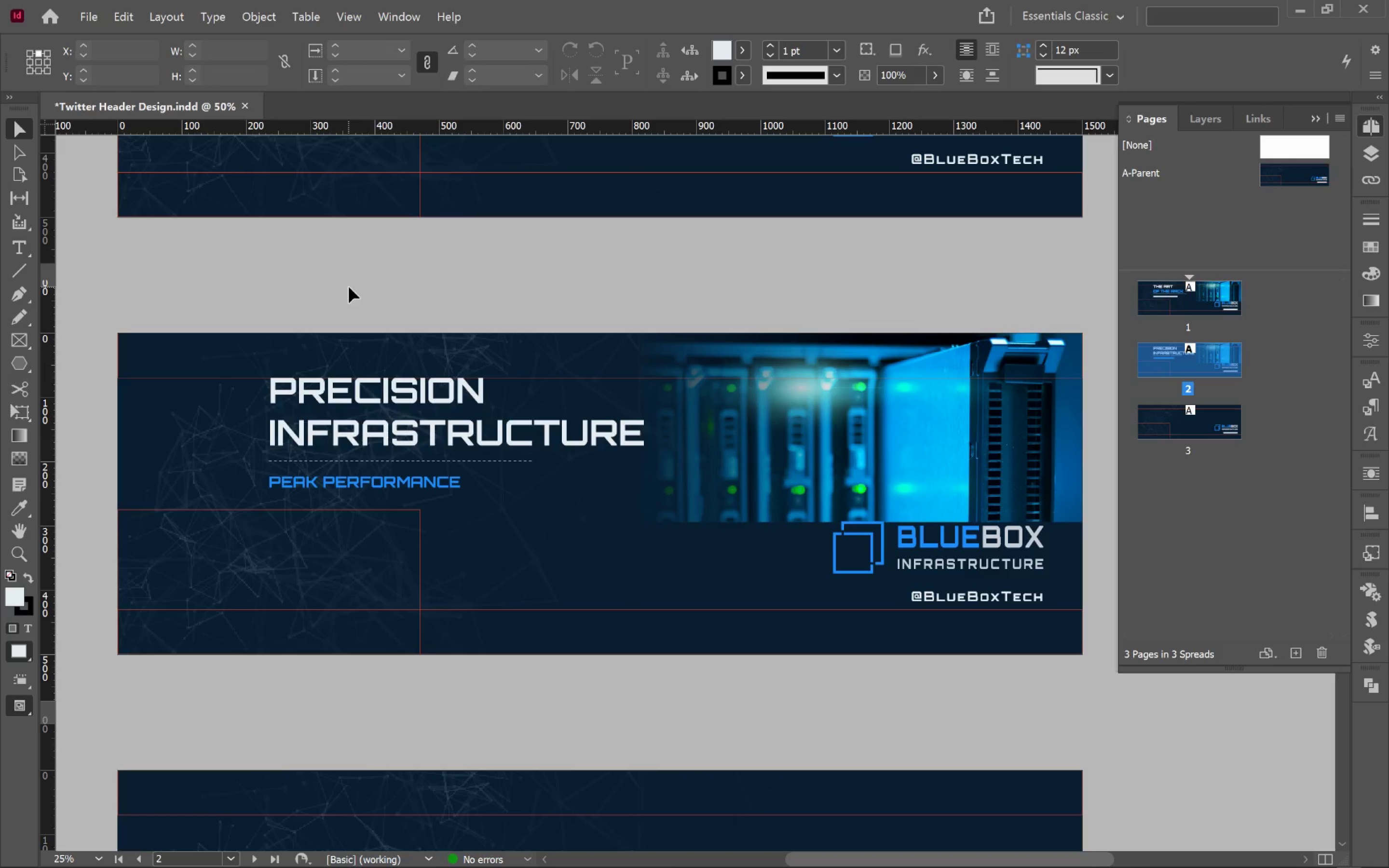 
type(ww)
 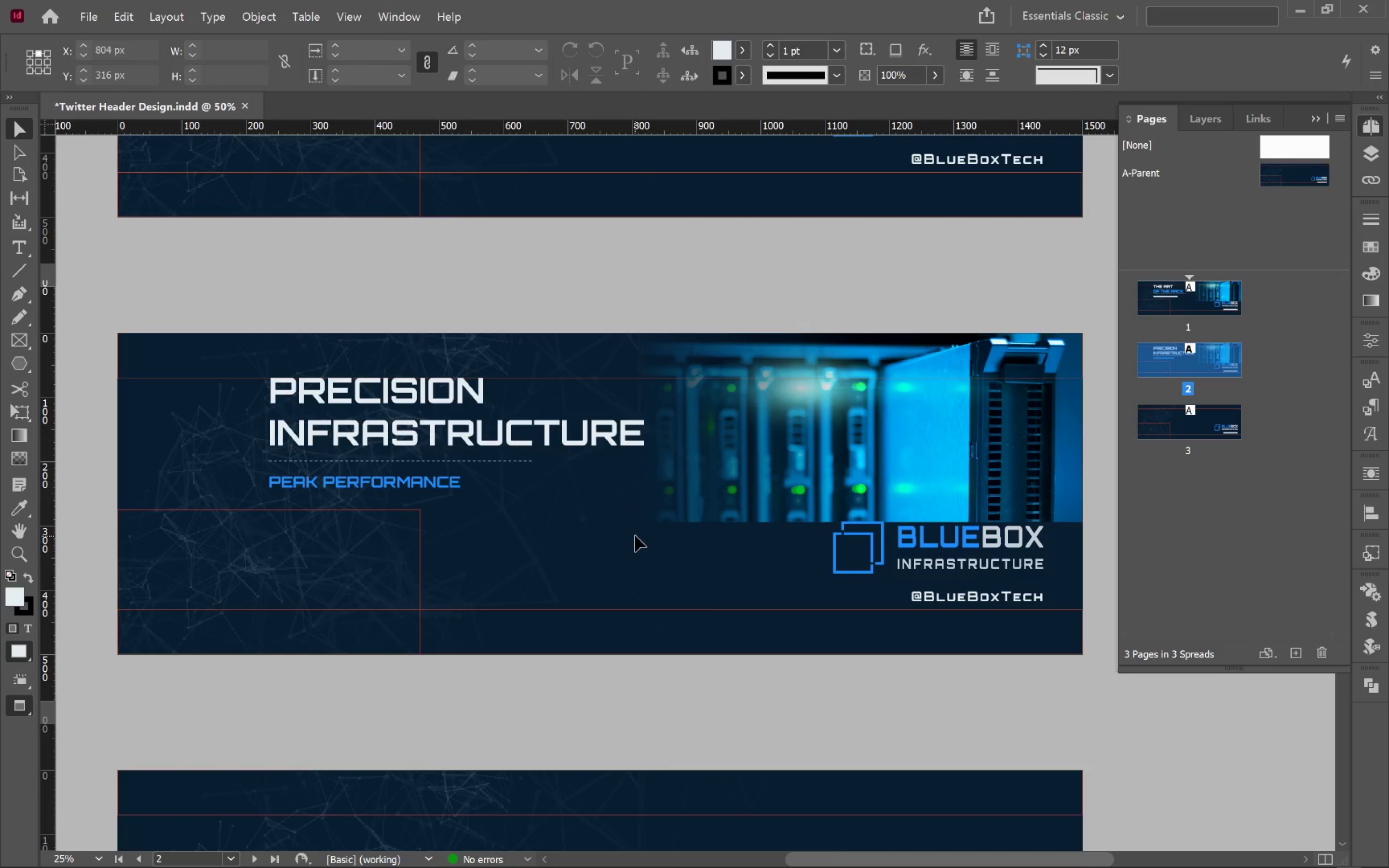 
hold_key(key=AltLeft, duration=0.53)
scroll: coordinate [635, 536], scroll_direction: up, amount: 1.0
 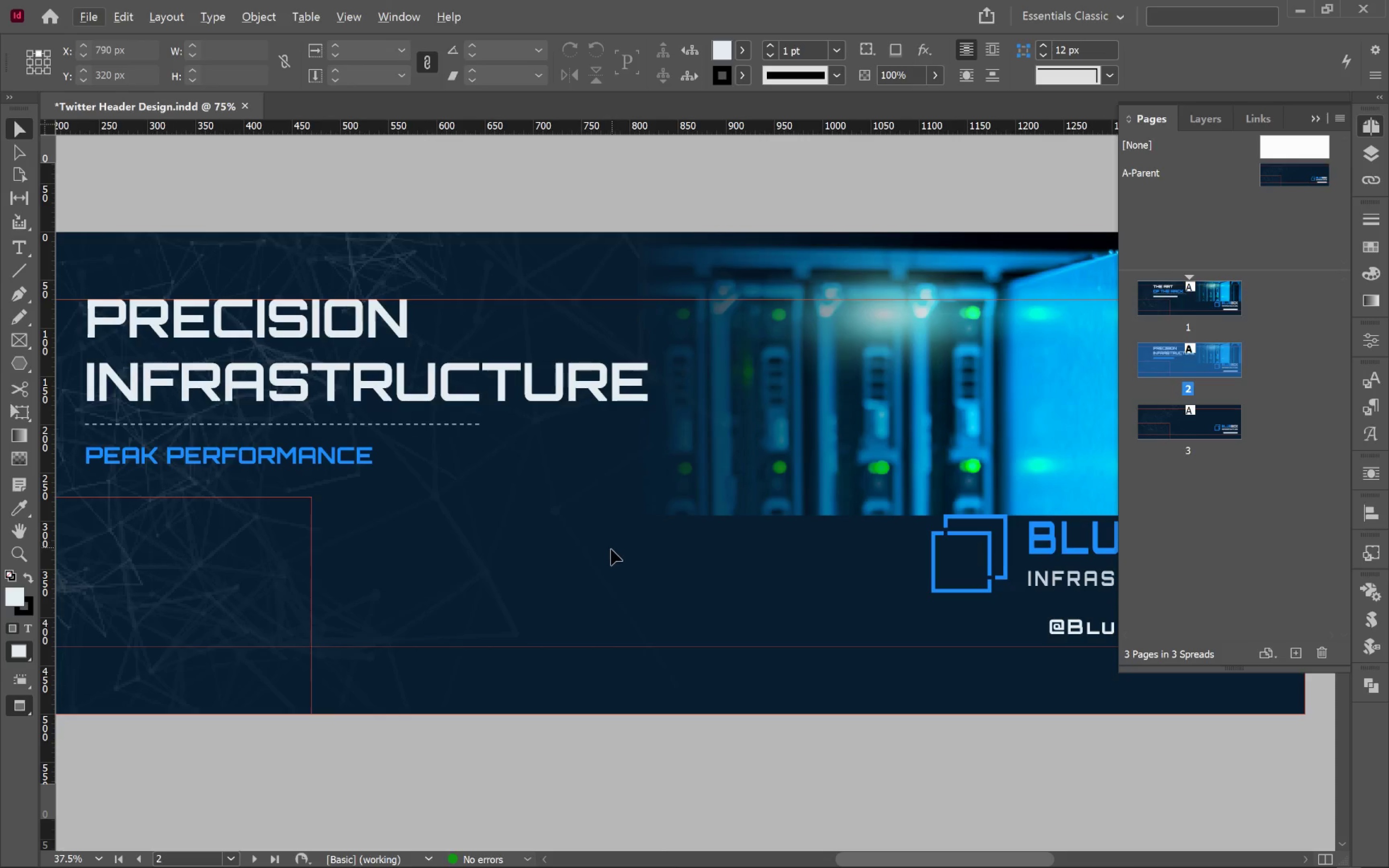 
hold_key(key=AltLeft, duration=0.36)
 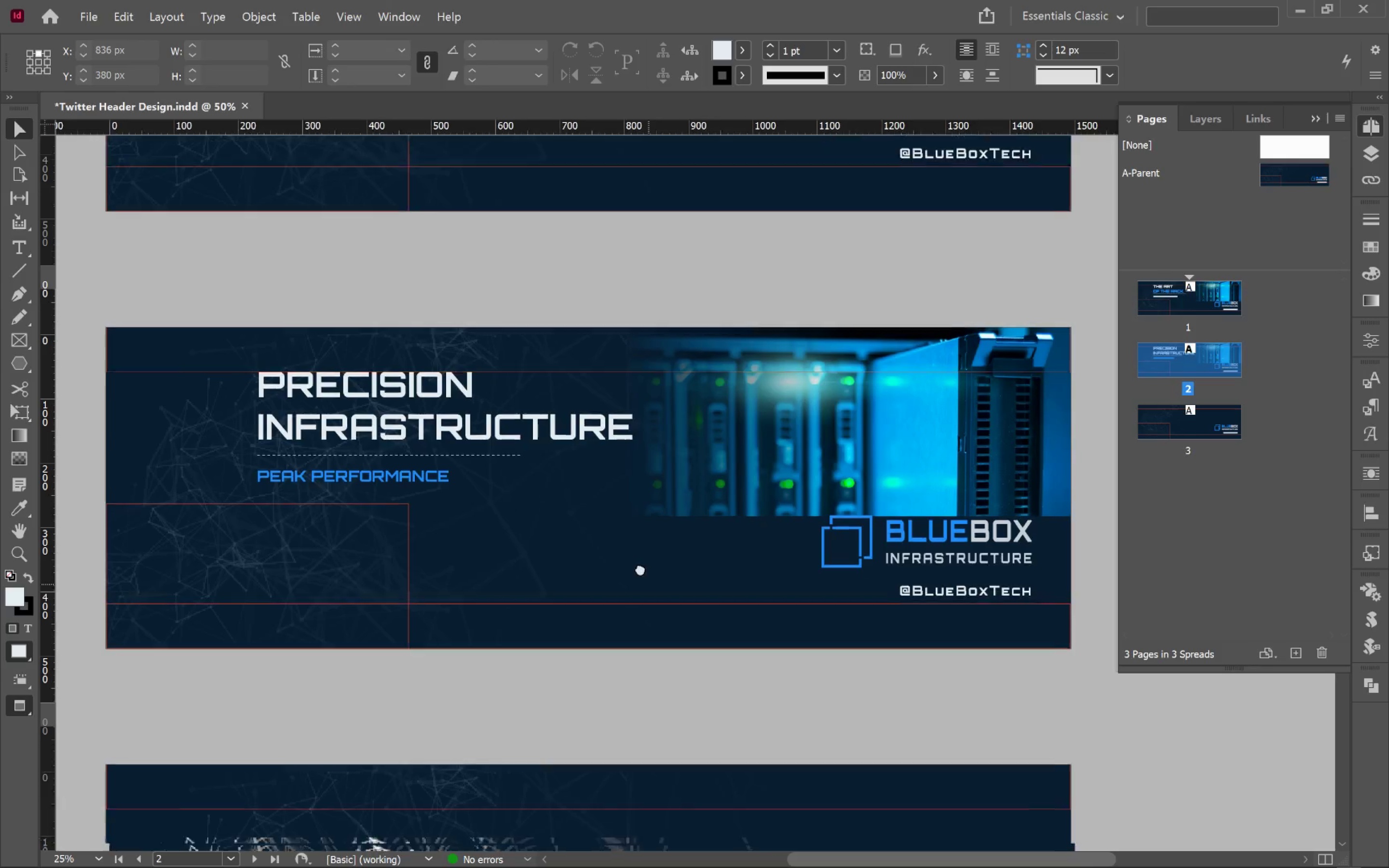 
hold_key(key=Space, duration=0.92)
 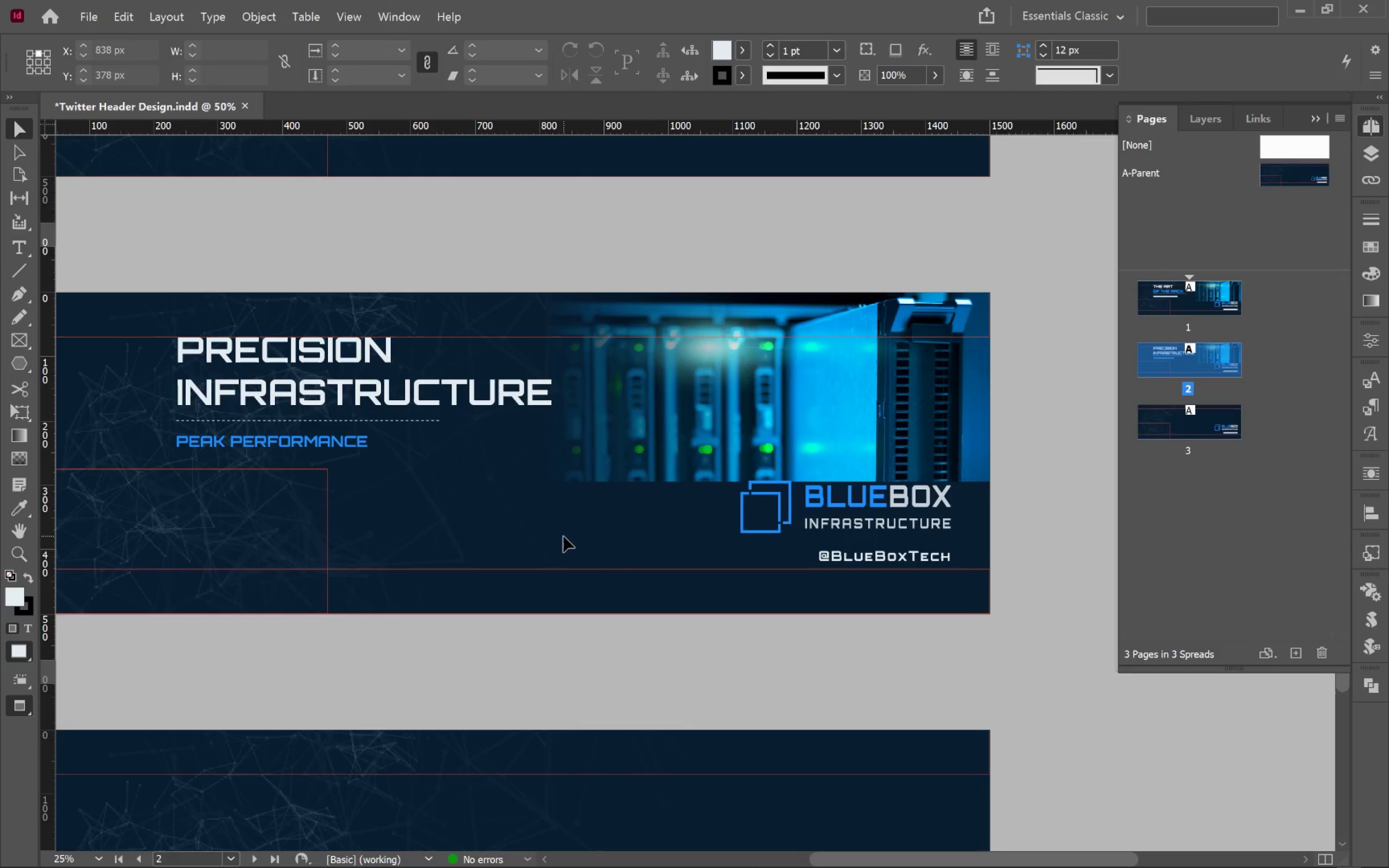 
scroll: coordinate [618, 553], scroll_direction: down, amount: 1.0
 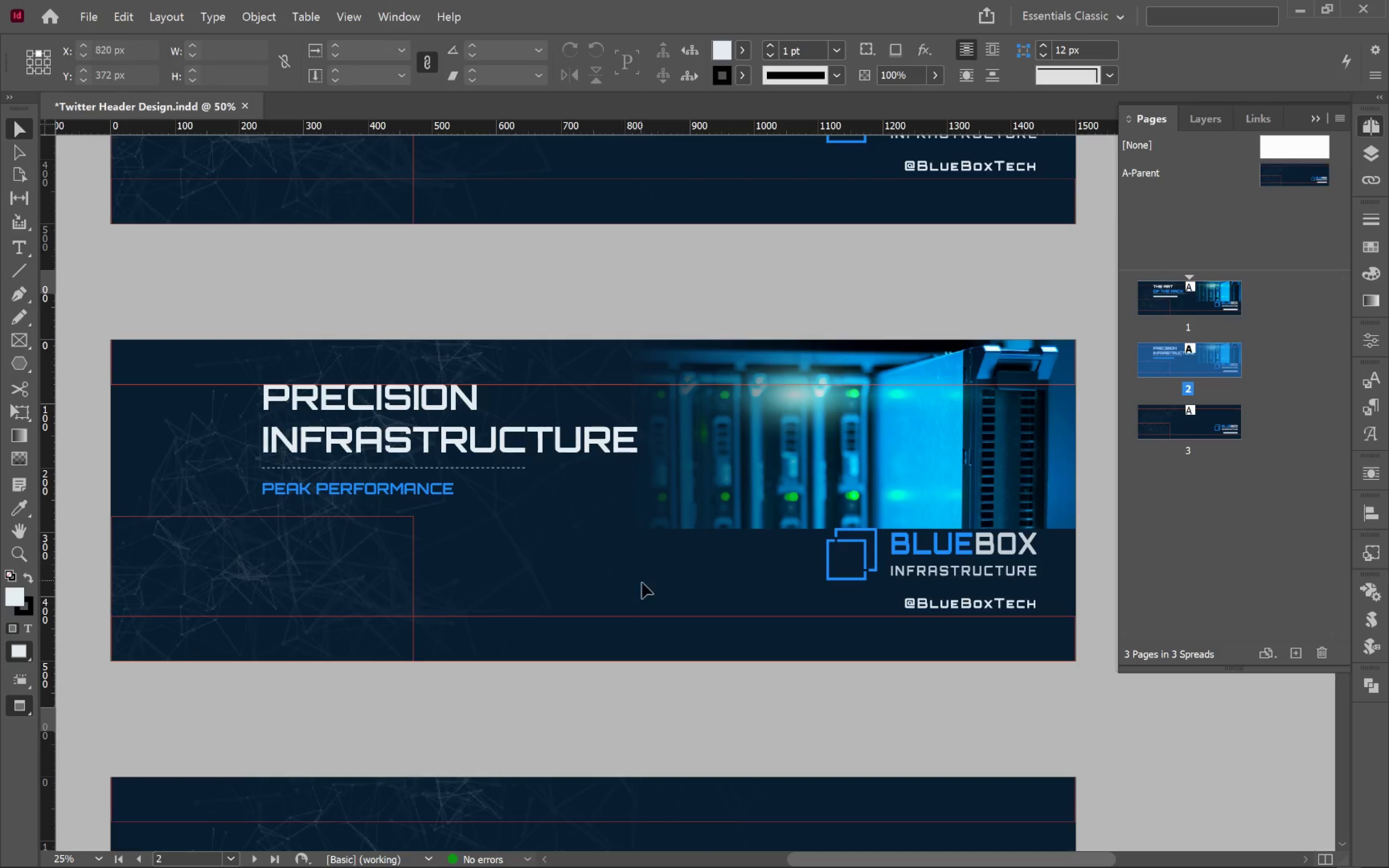 
left_click_drag(start_coordinate=[649, 584], to_coordinate=[563, 537])
 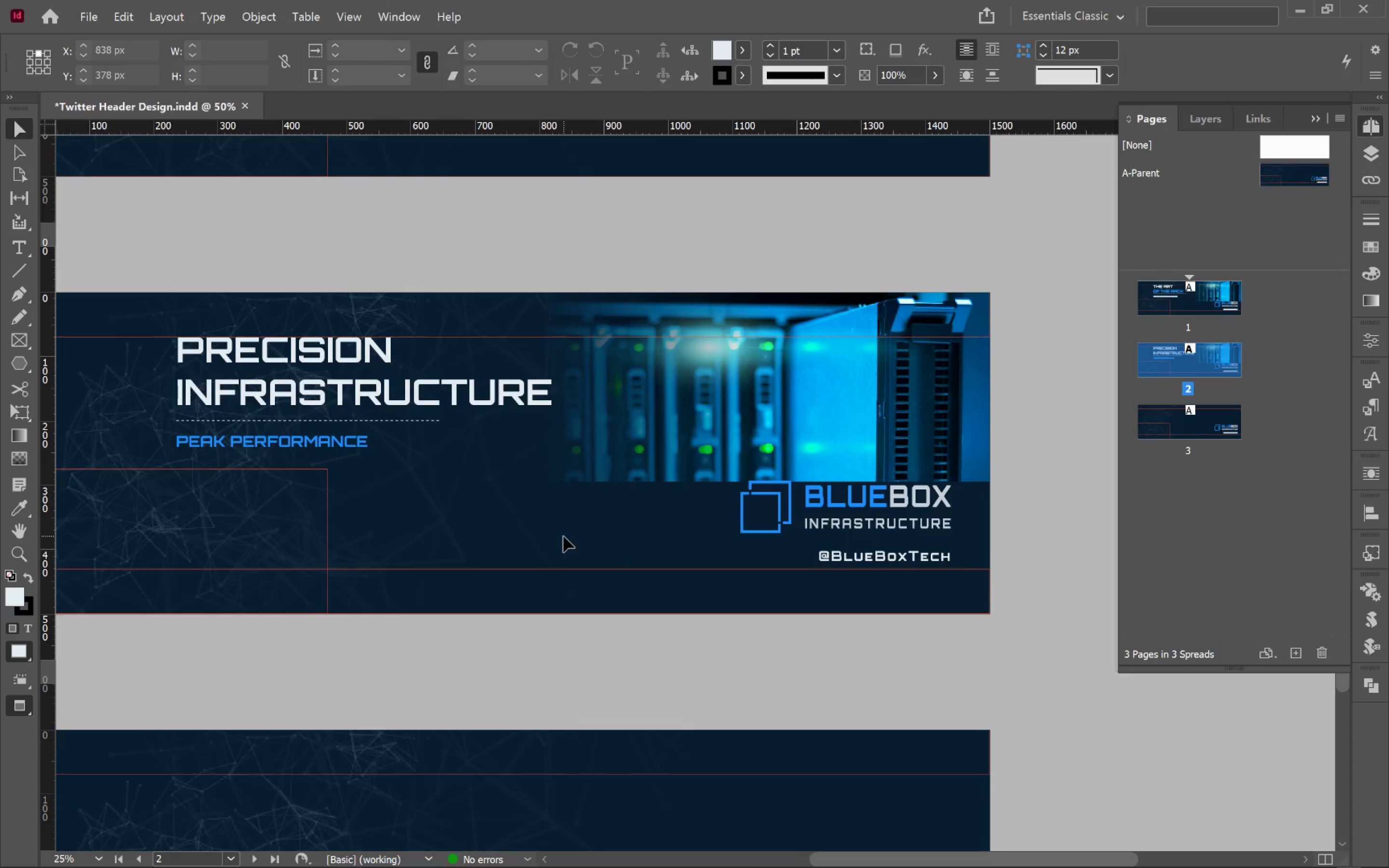 
wait(5.45)
 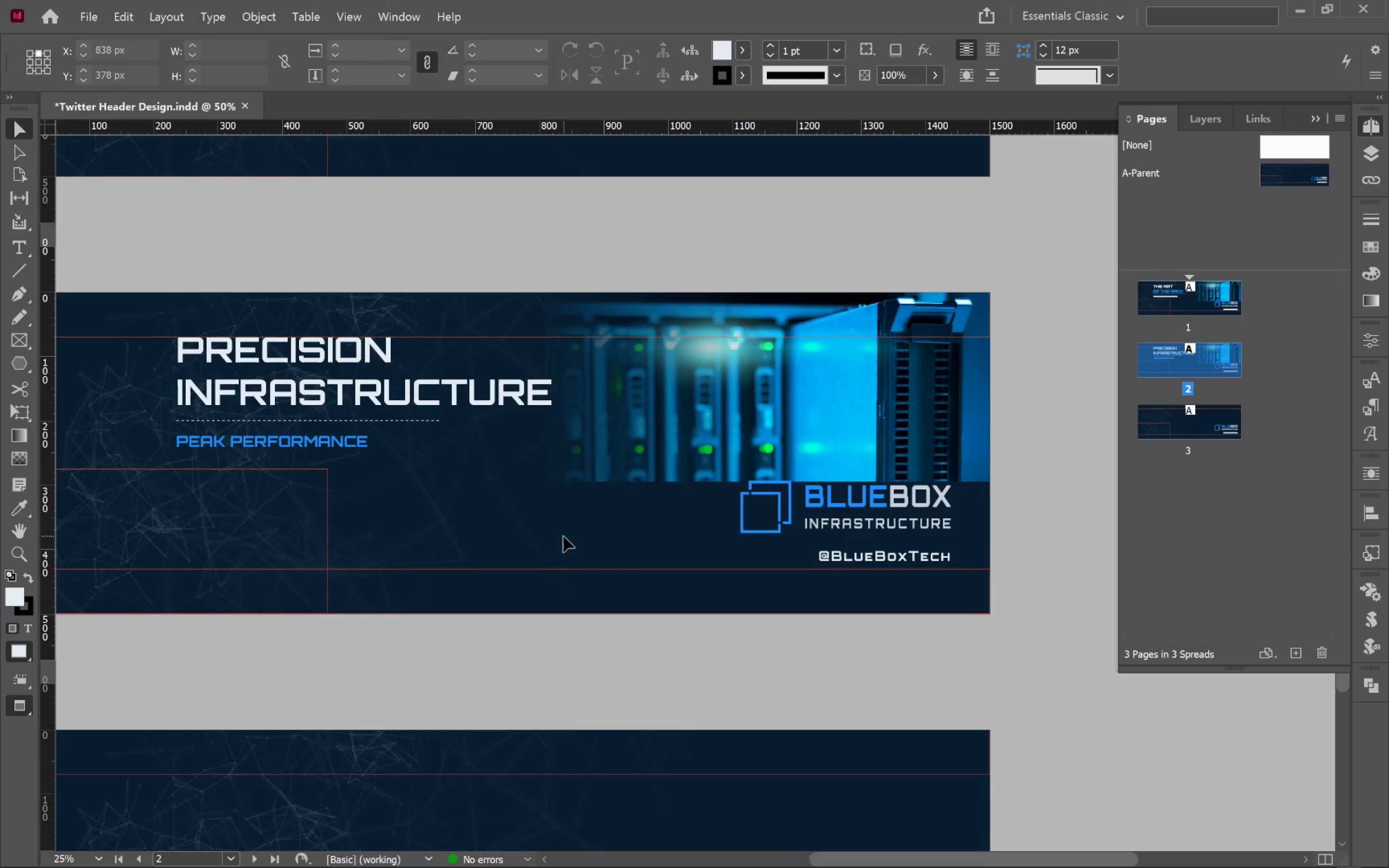 
hold_key(key=AltLeft, duration=1.02)
 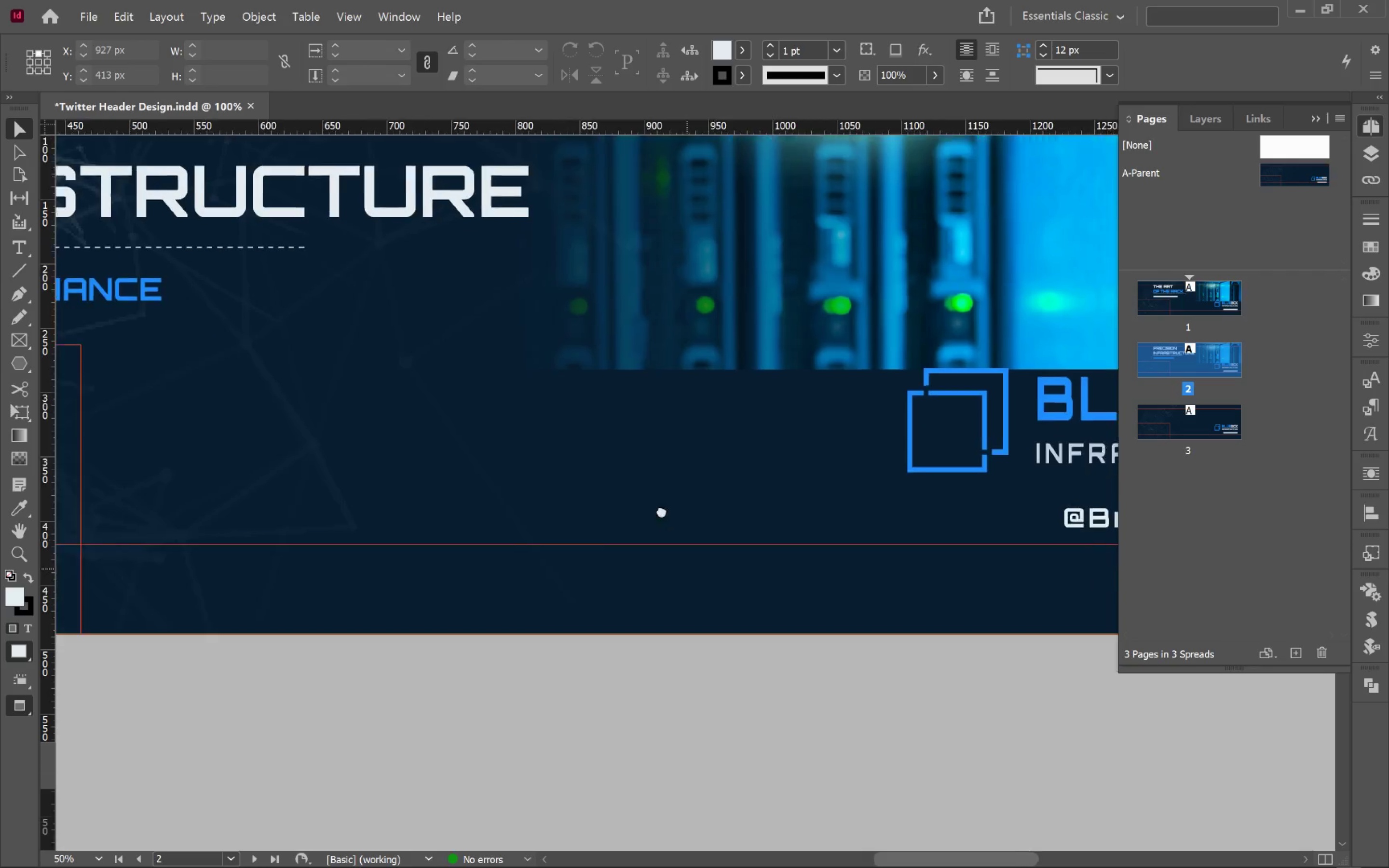 
hold_key(key=Space, duration=1.3)
 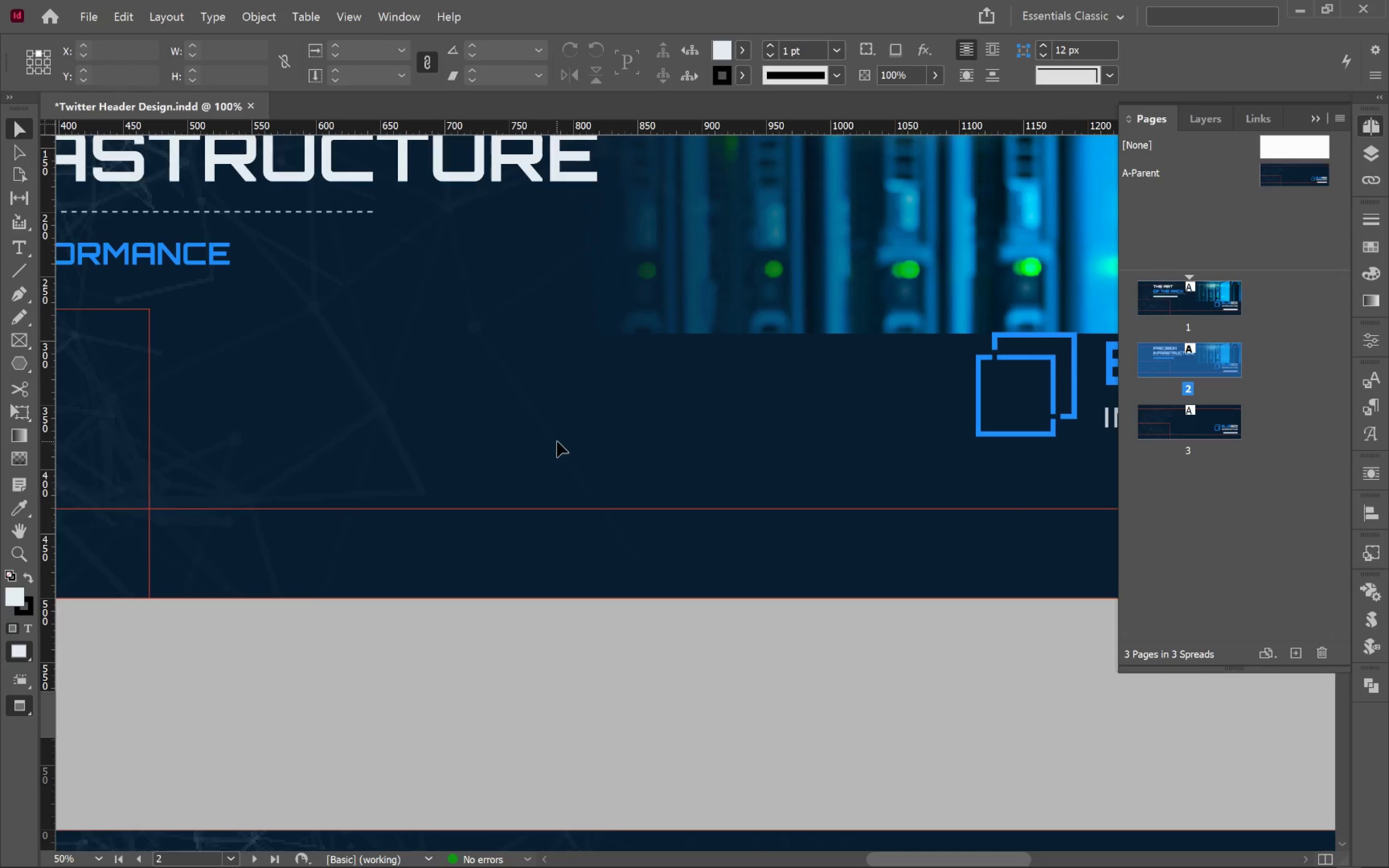 
scroll: coordinate [555, 546], scroll_direction: up, amount: 2.0
 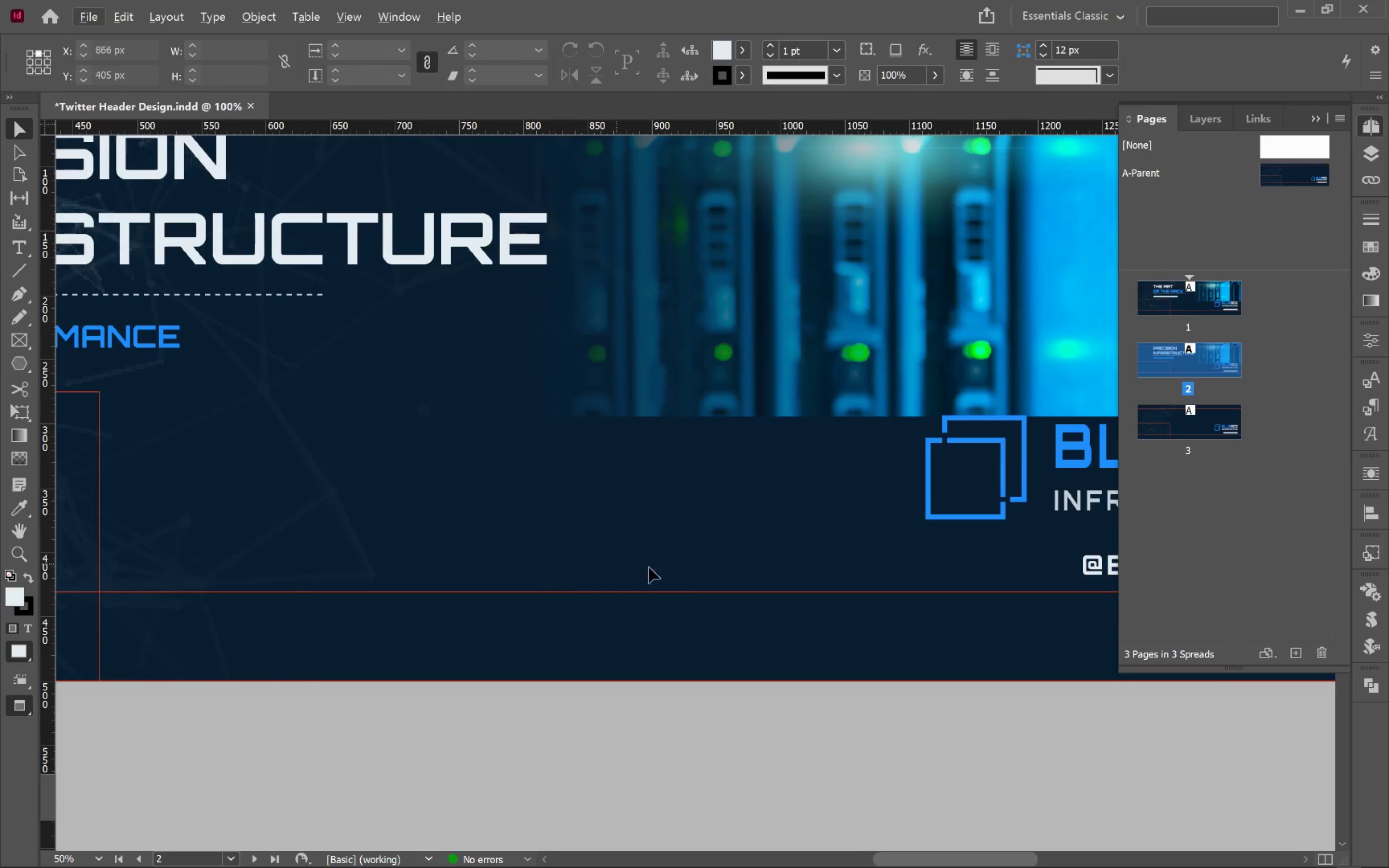 
left_click_drag(start_coordinate=[687, 567], to_coordinate=[737, 484])
 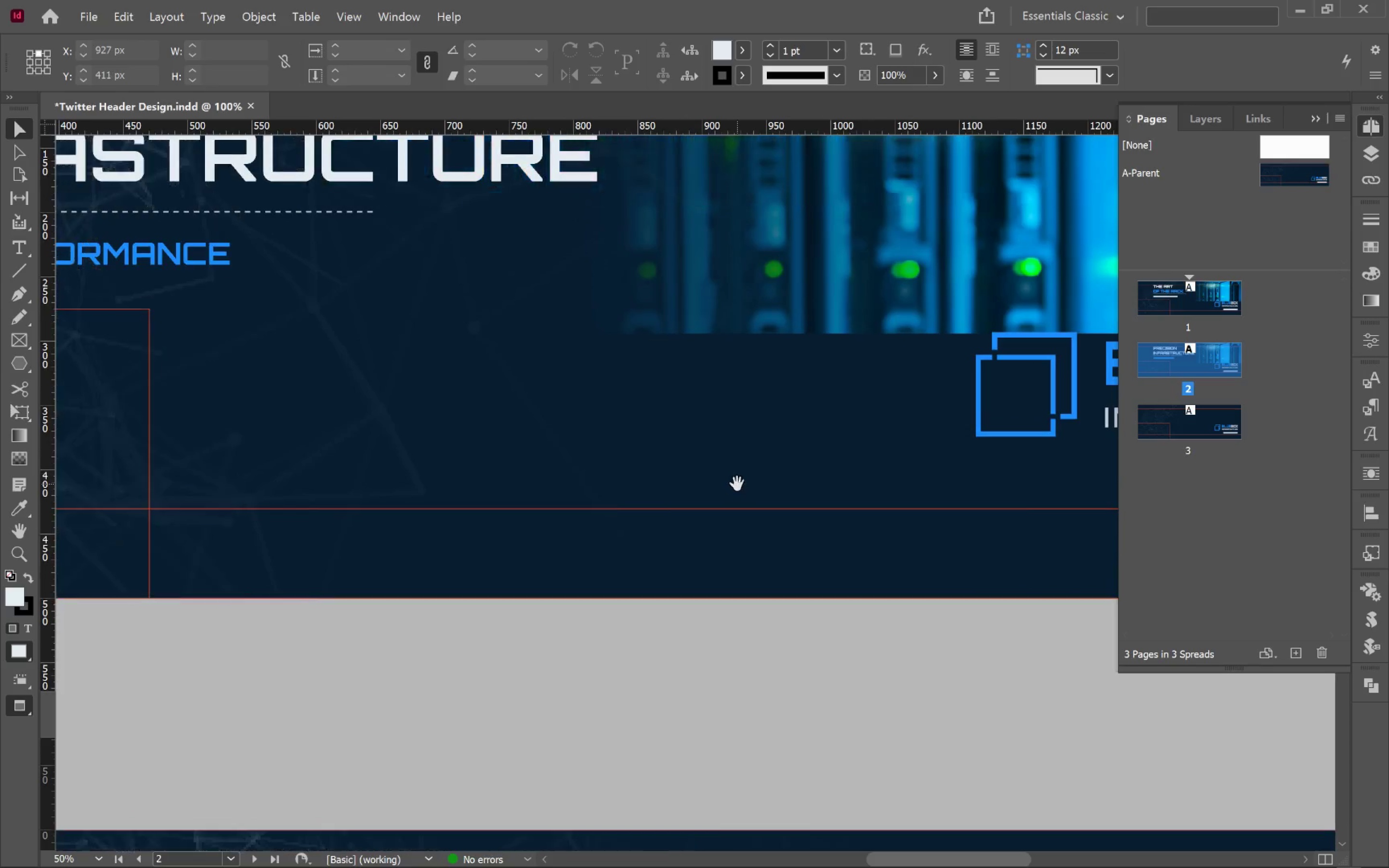 
hold_key(key=Space, duration=11.42)
 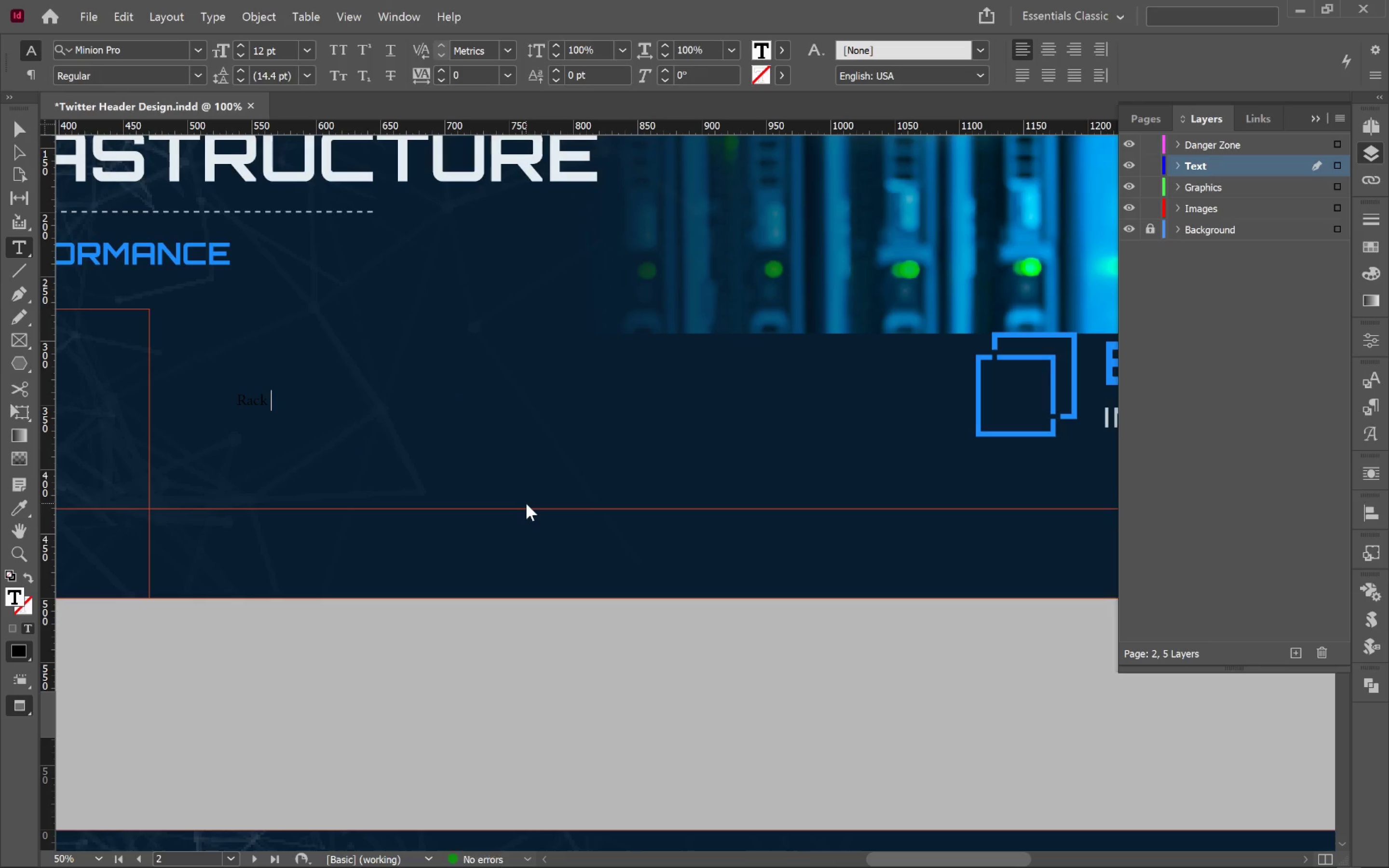 
left_click([557, 441])
 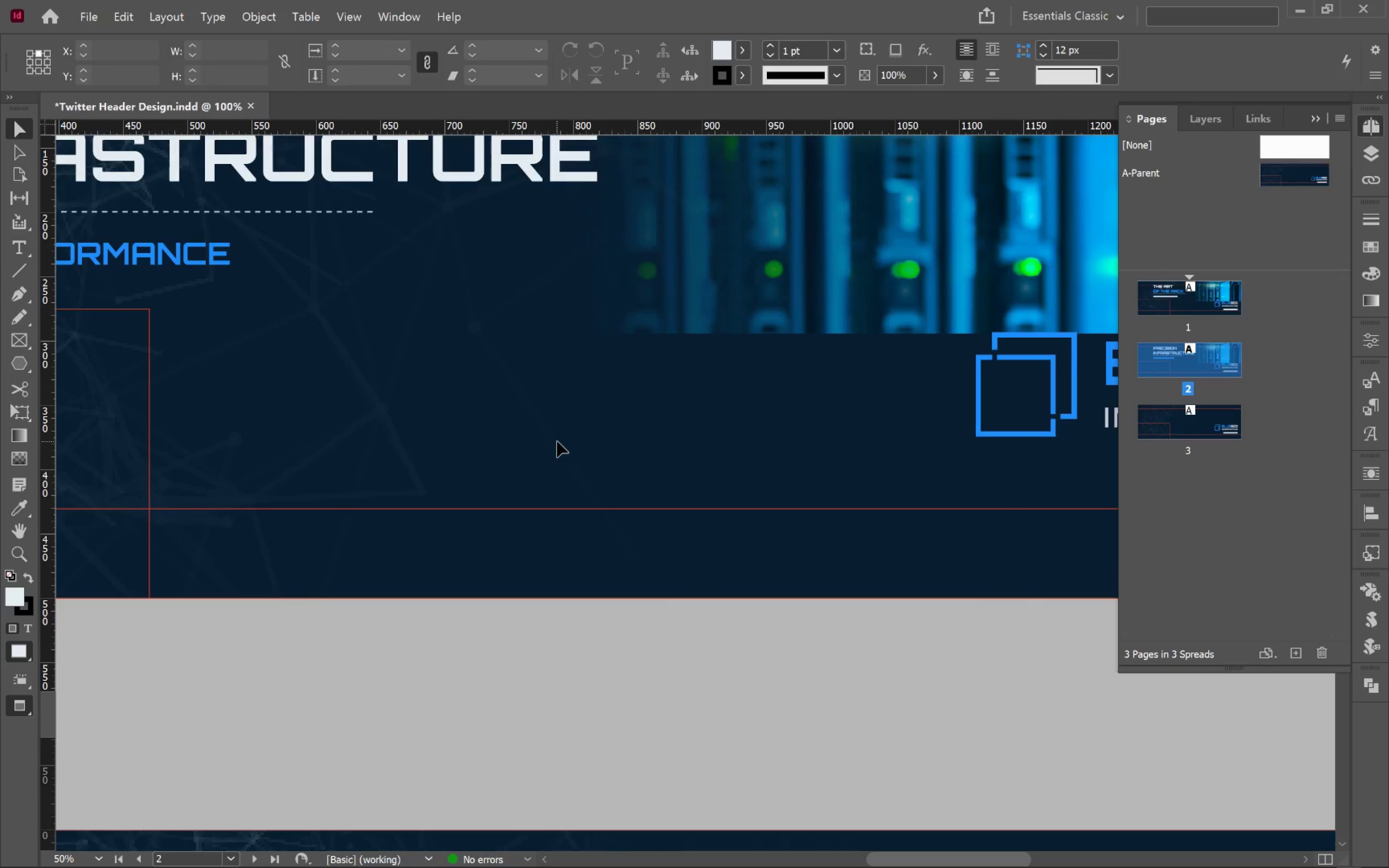 
key(T)
 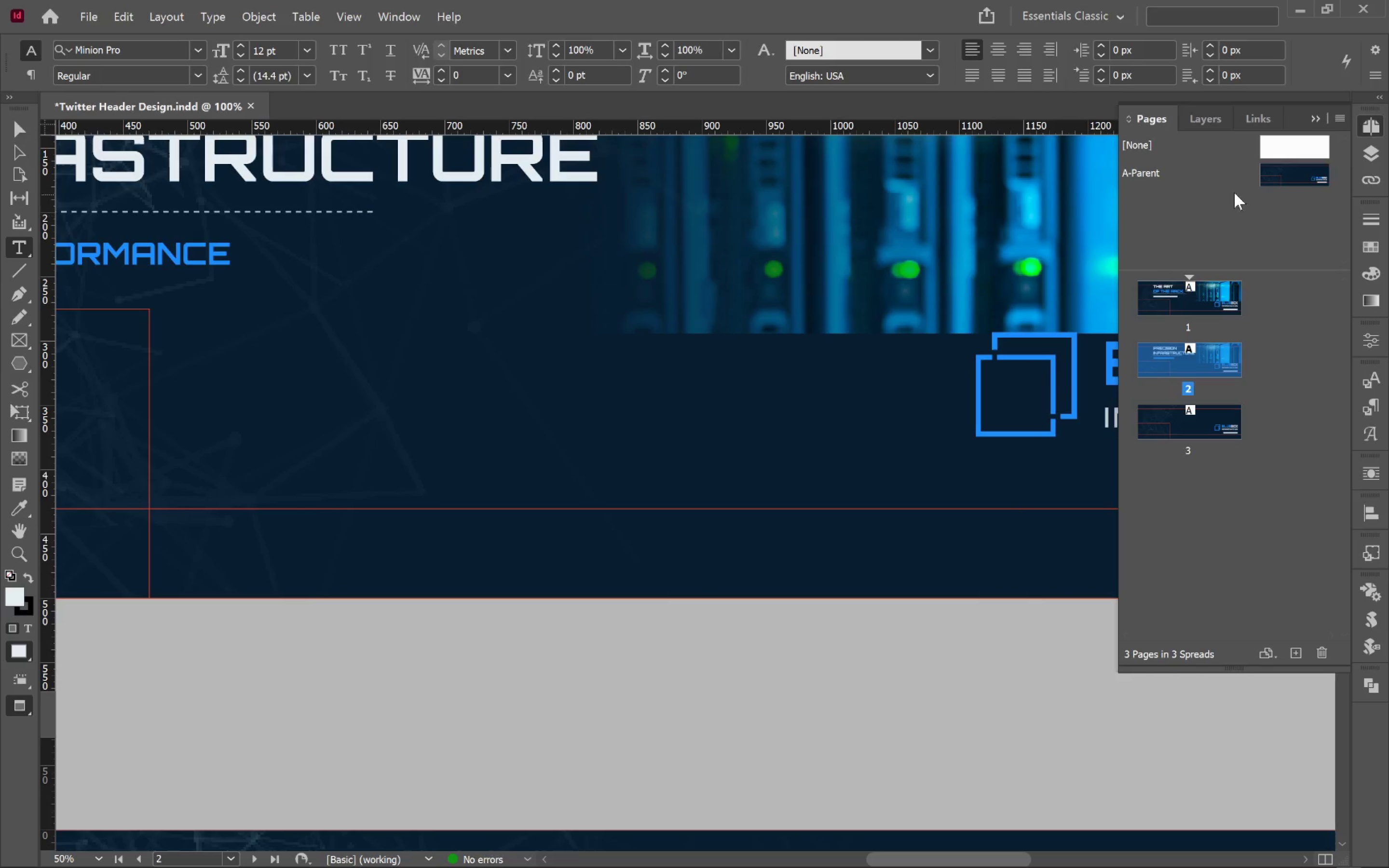 
left_click([1210, 118])
 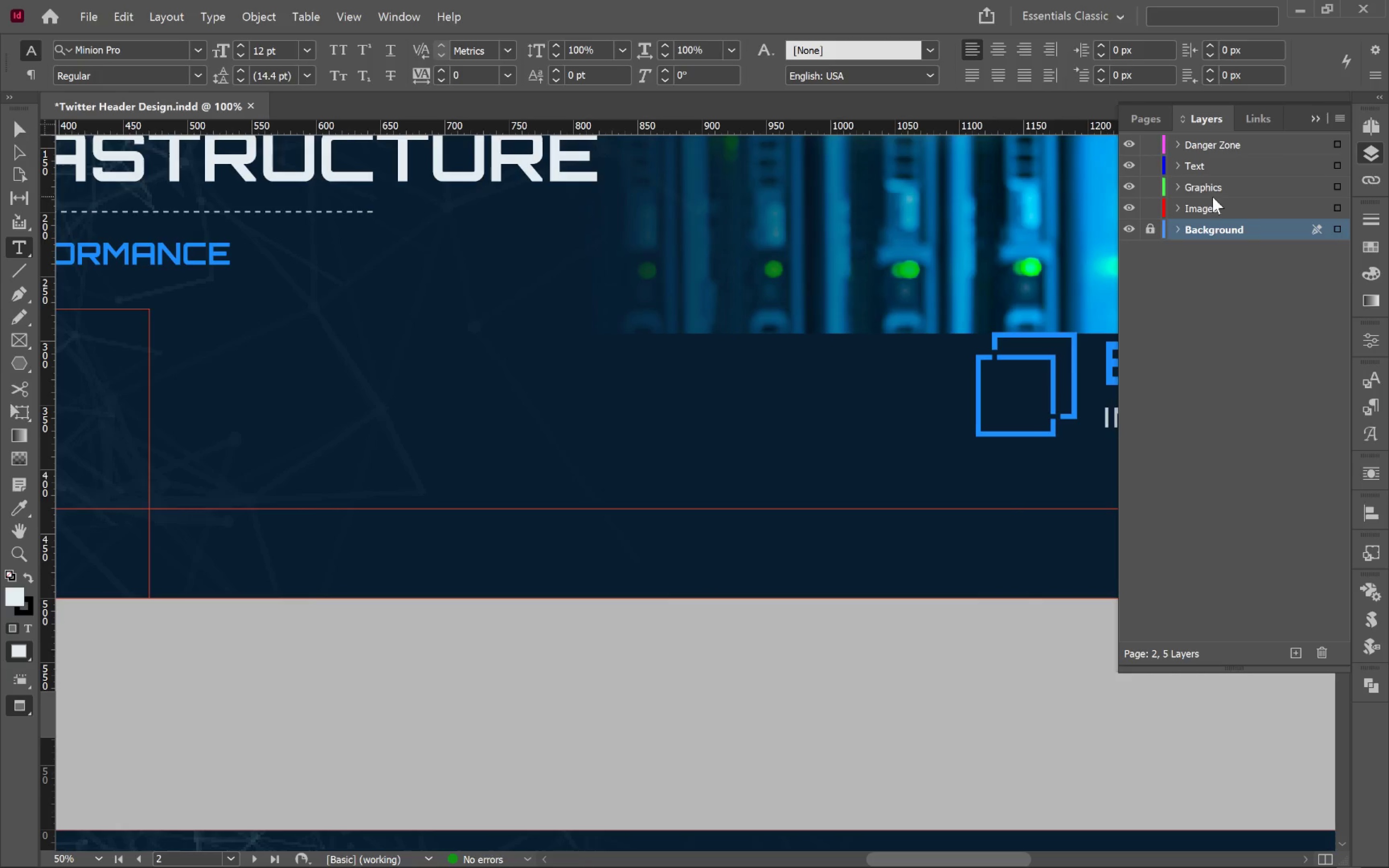 
left_click([1213, 163])
 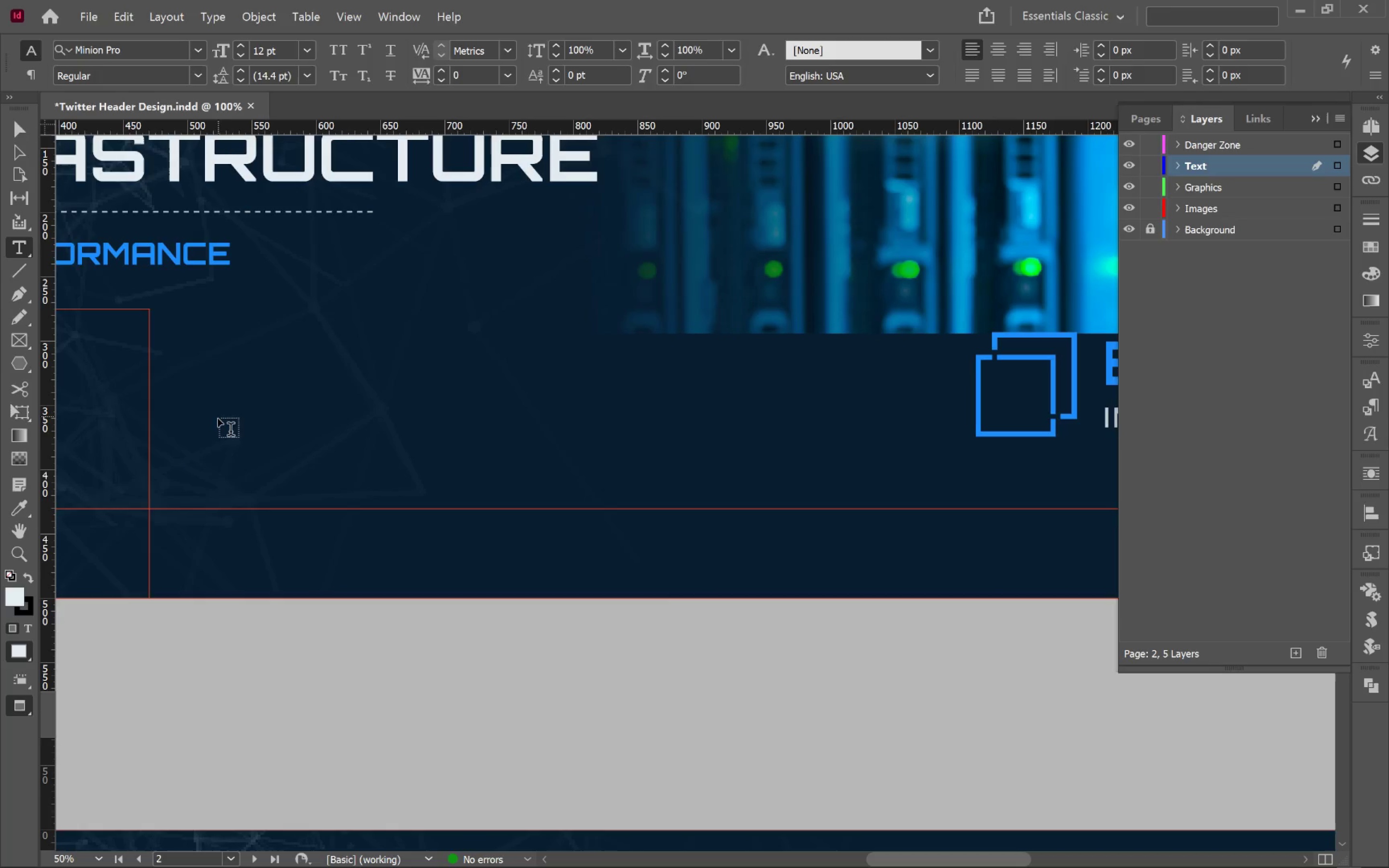 
left_click_drag(start_coordinate=[236, 394], to_coordinate=[481, 507])
 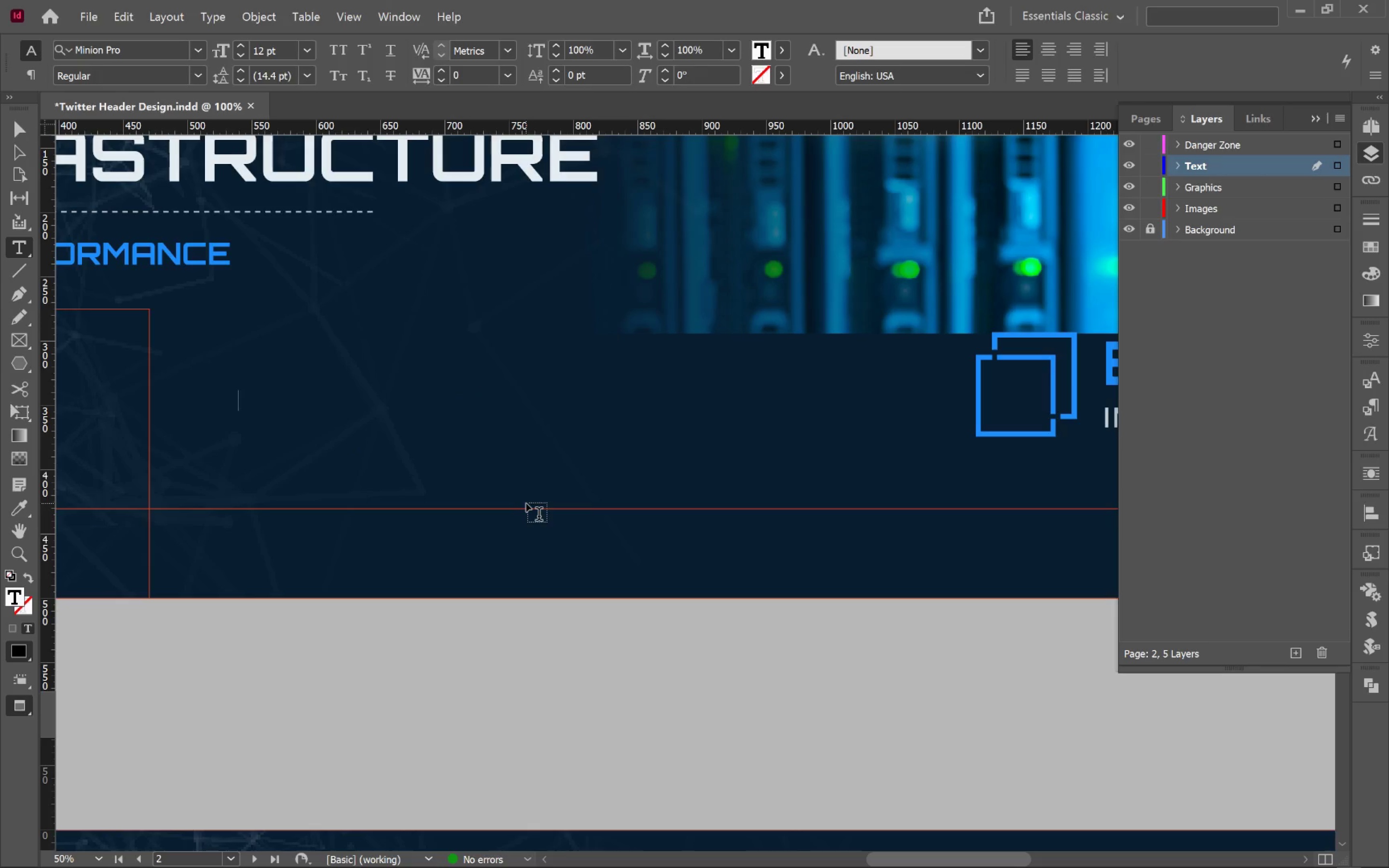 
type(Rack& Cable Architecture)
 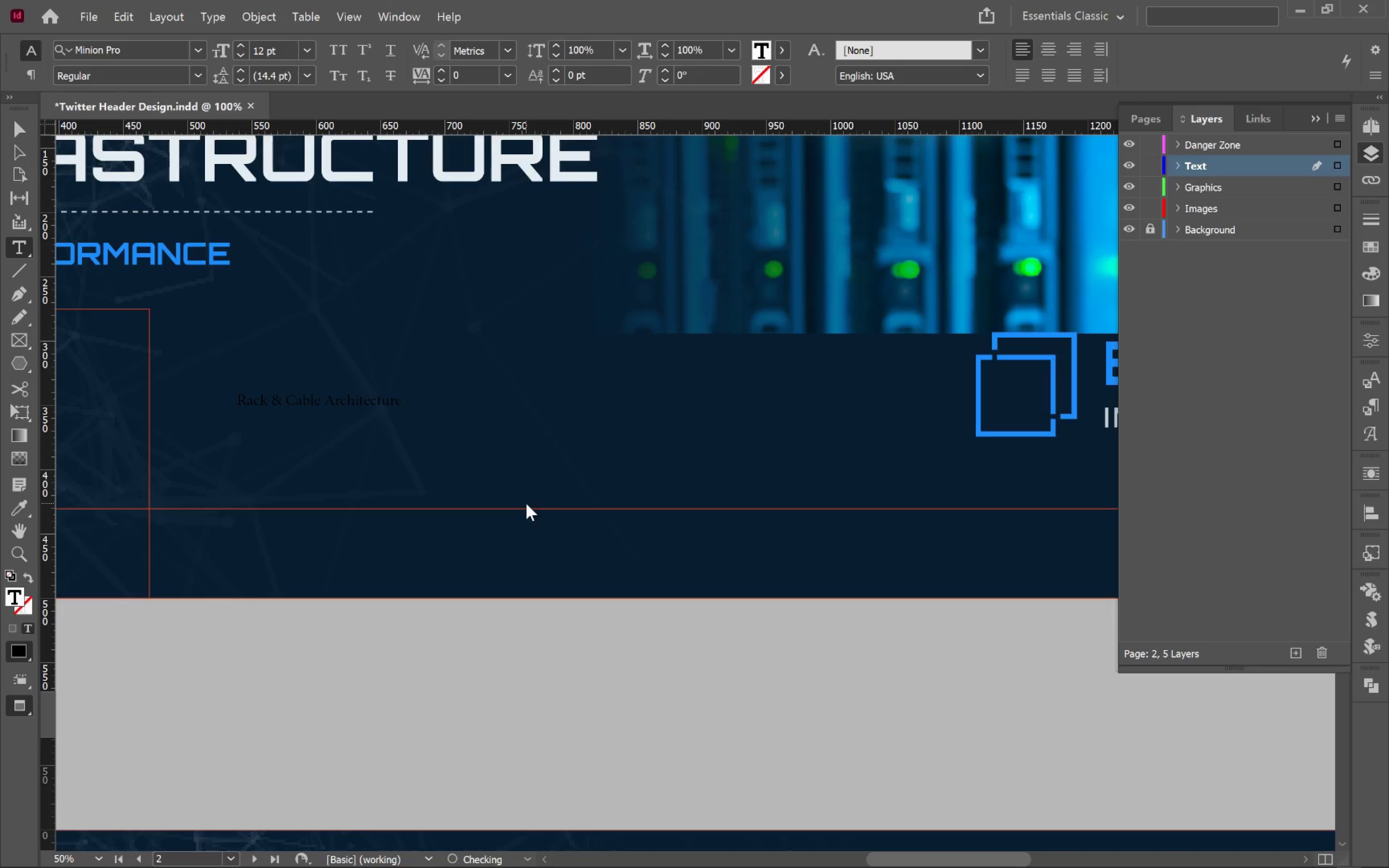 
hold_key(key=ControlLeft, duration=0.52)
left_click([624, 467])
 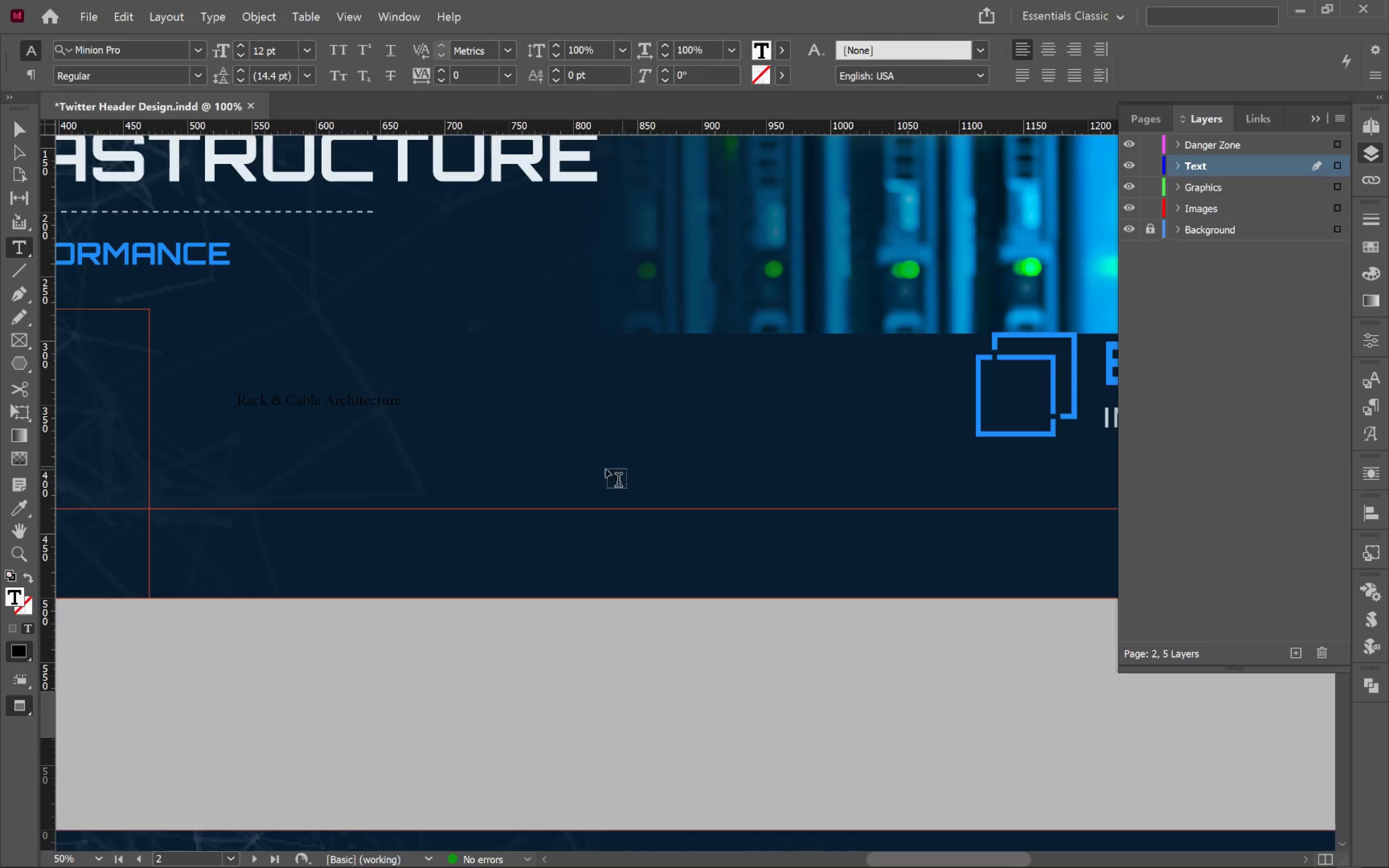 
key(V)
 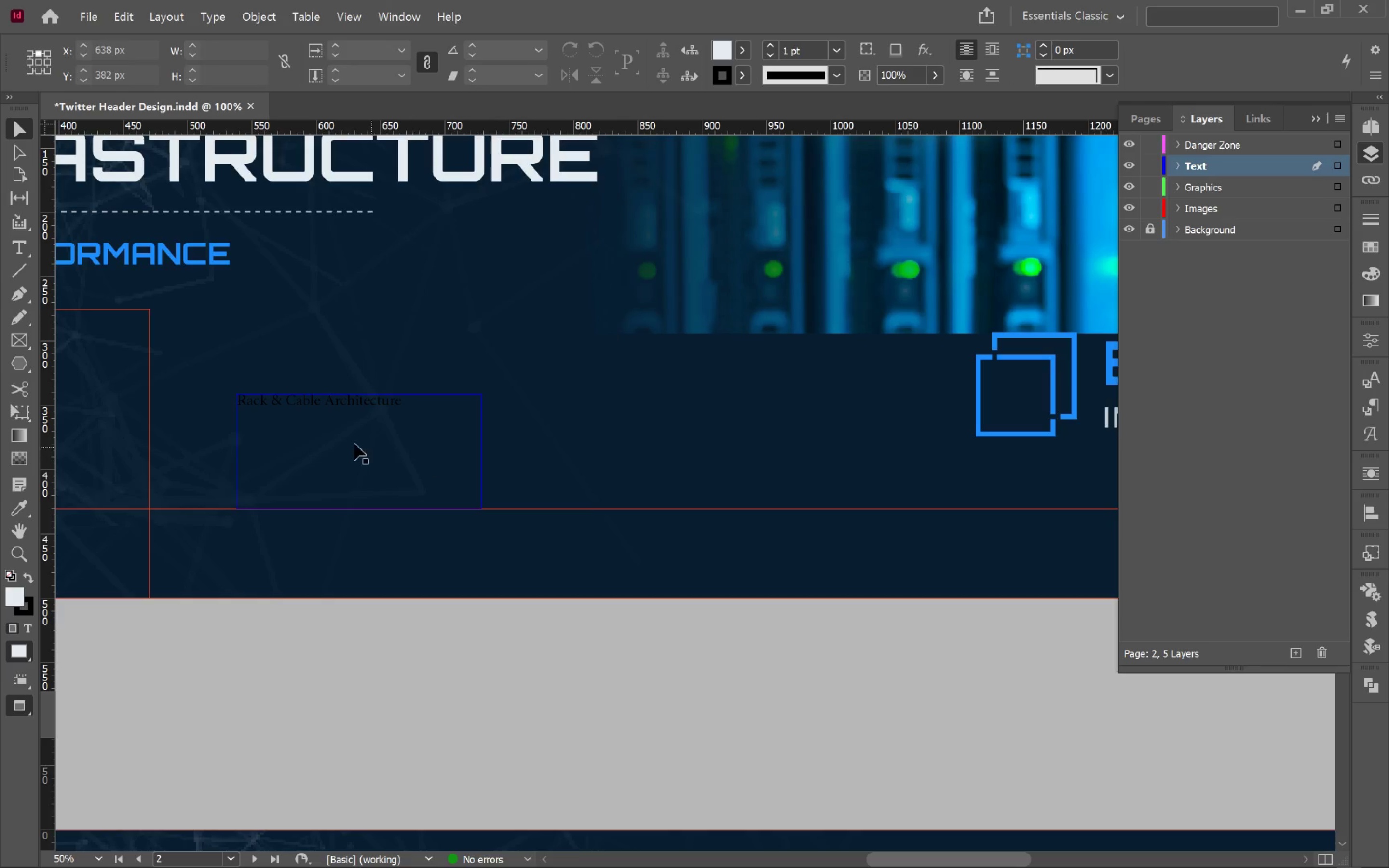 
left_click([342, 440])
 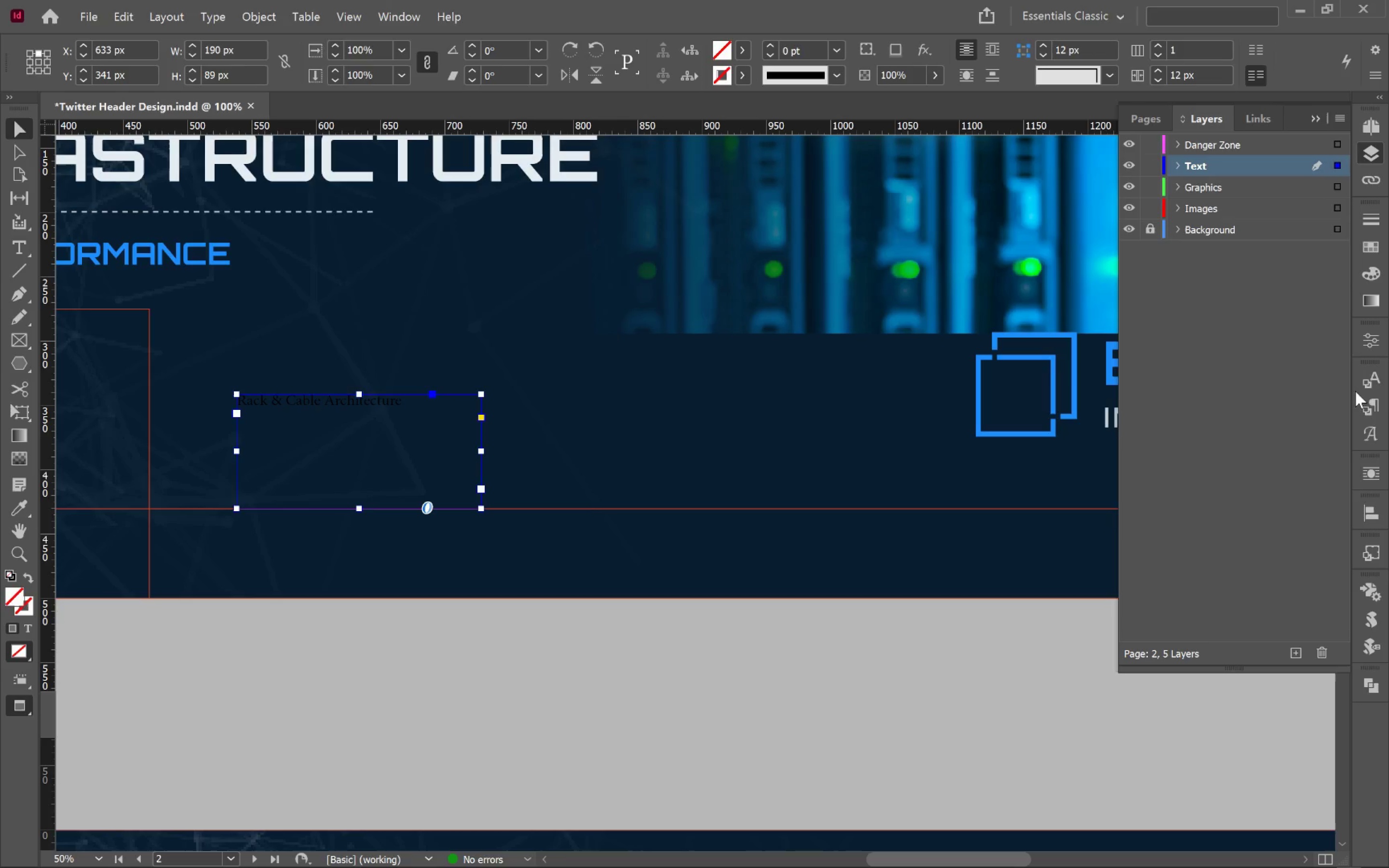 
left_click([1362, 401])
 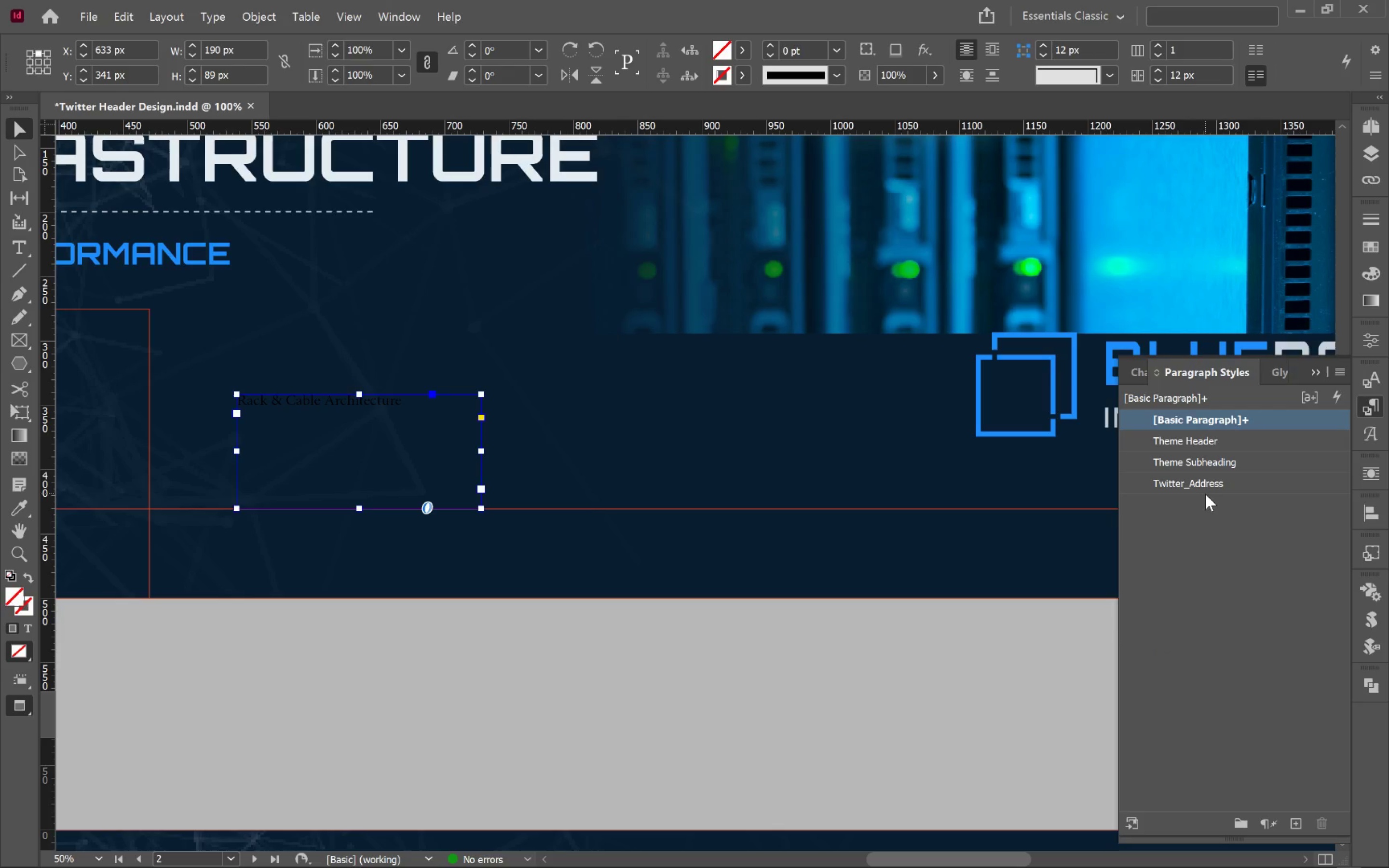 
left_click([1203, 483])
 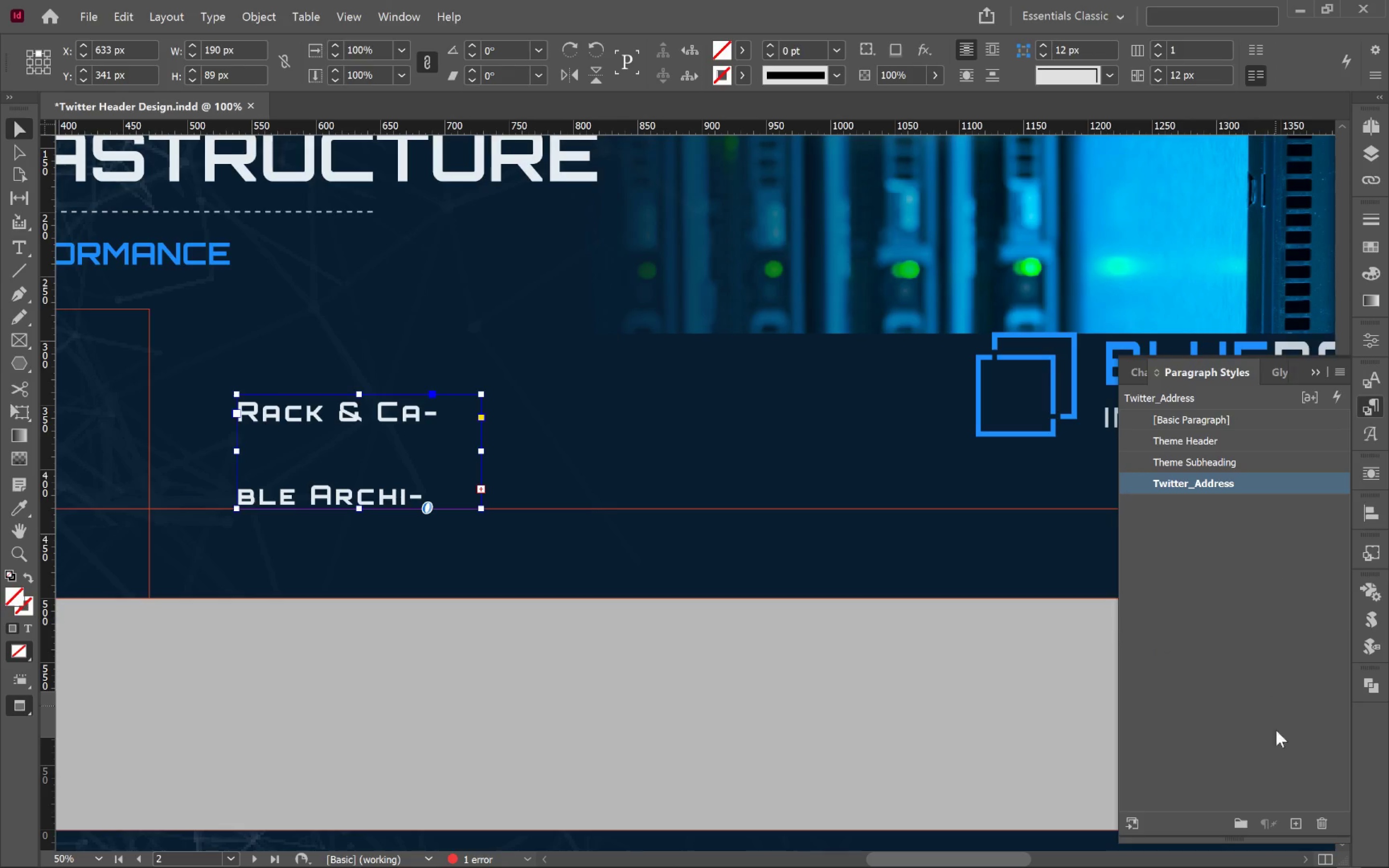 
left_click([1303, 825])
 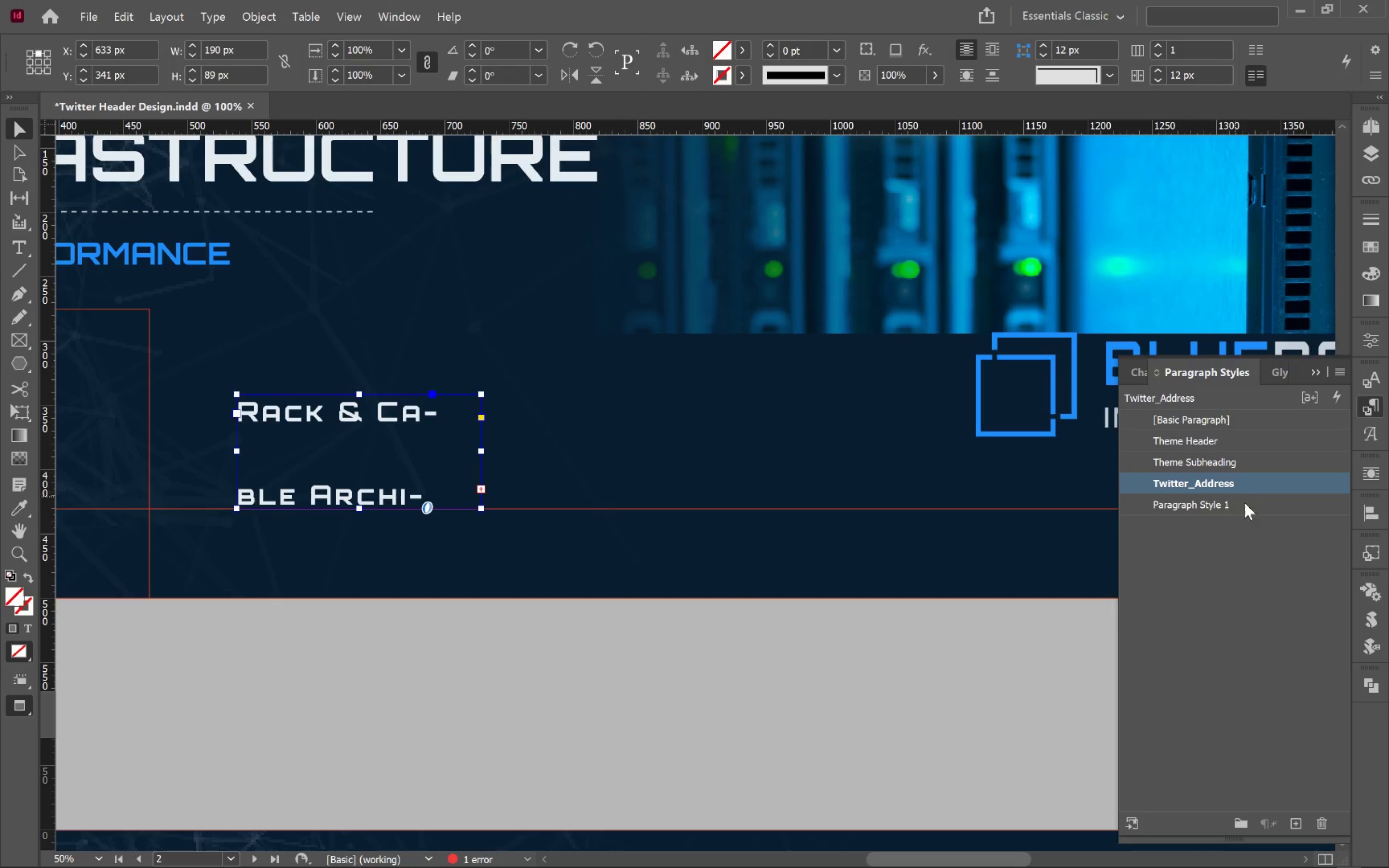 
left_click([1273, 501])
 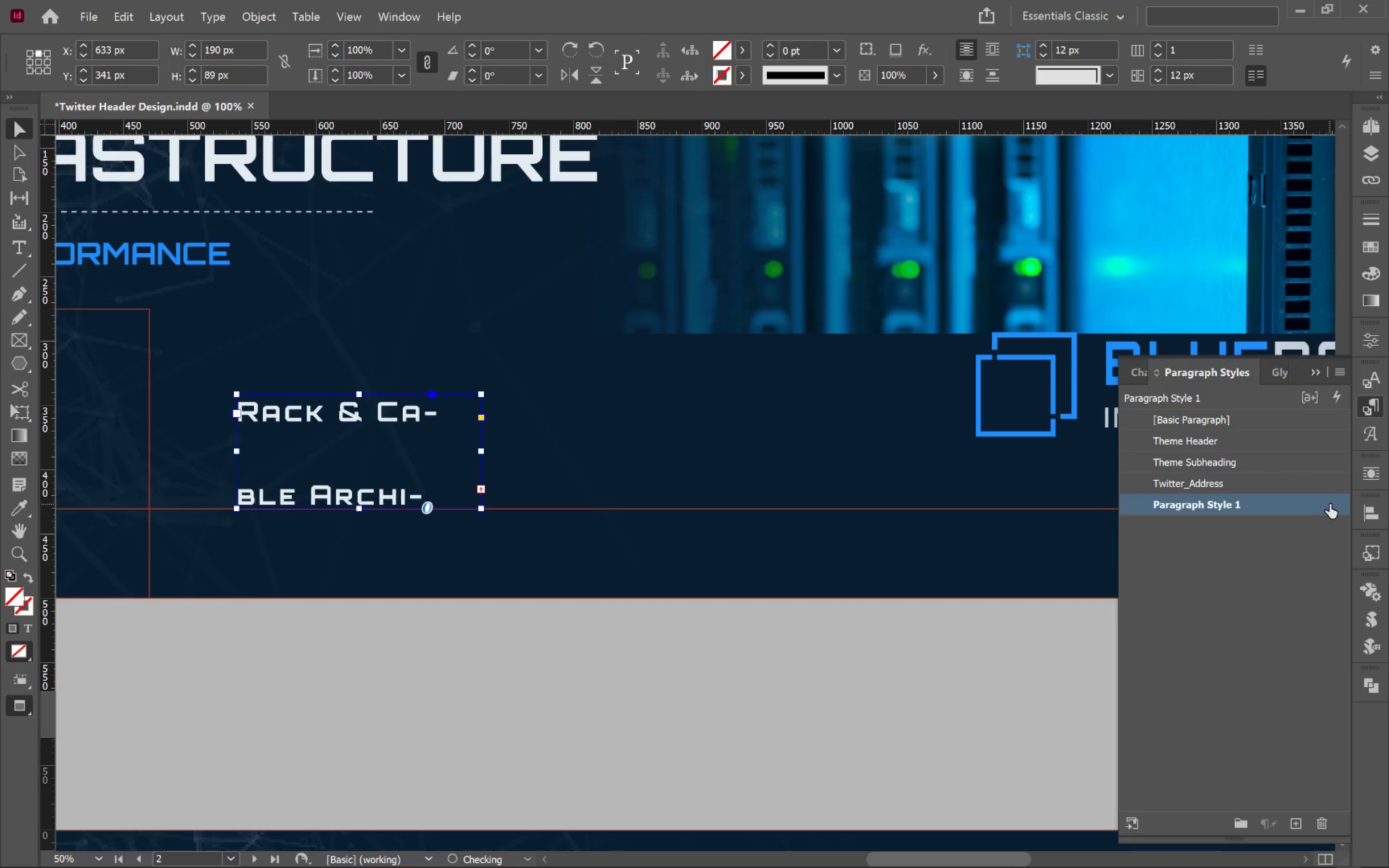 
double_click([1330, 504])
 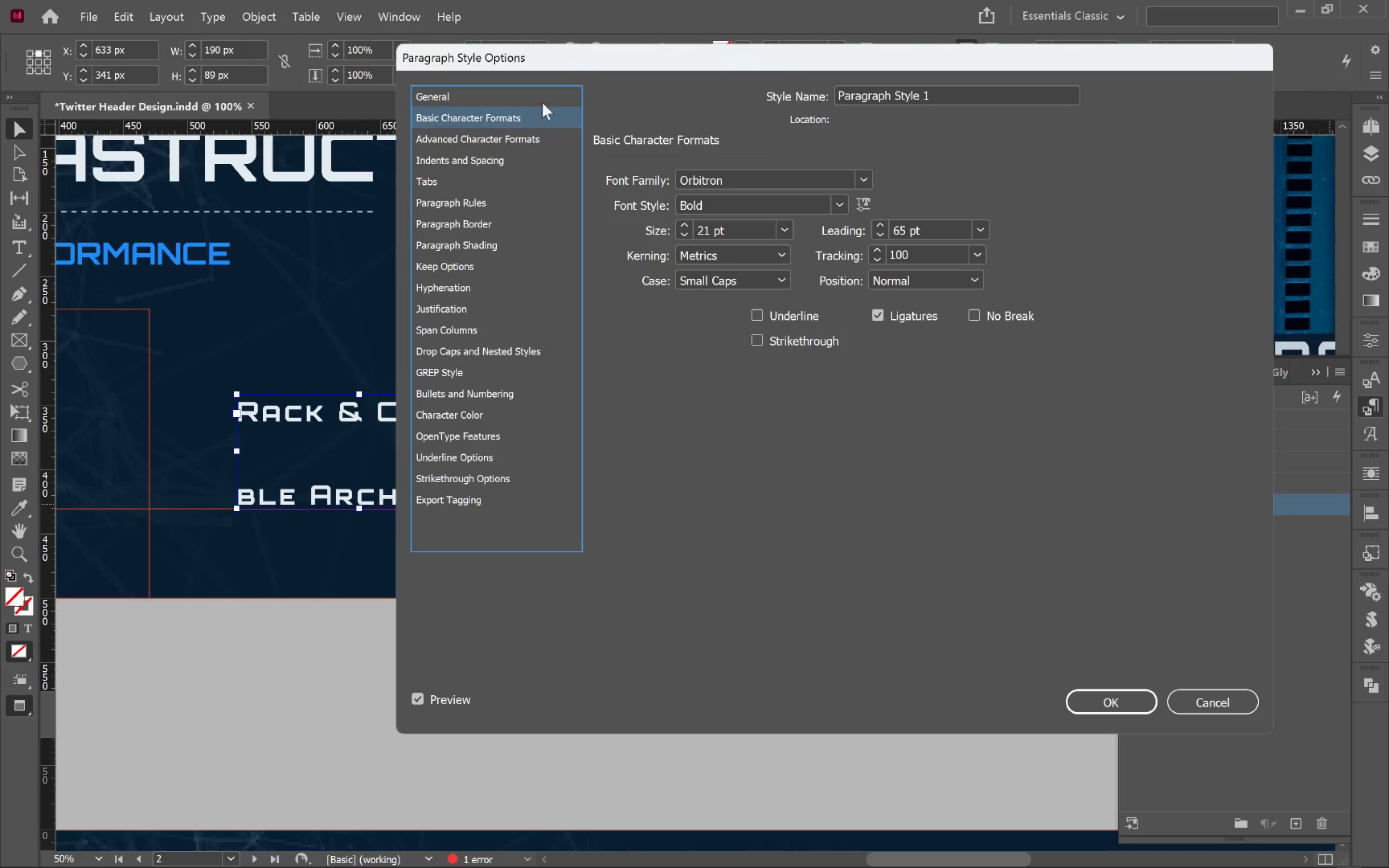 
left_click_drag(start_coordinate=[628, 63], to_coordinate=[1045, 155])
 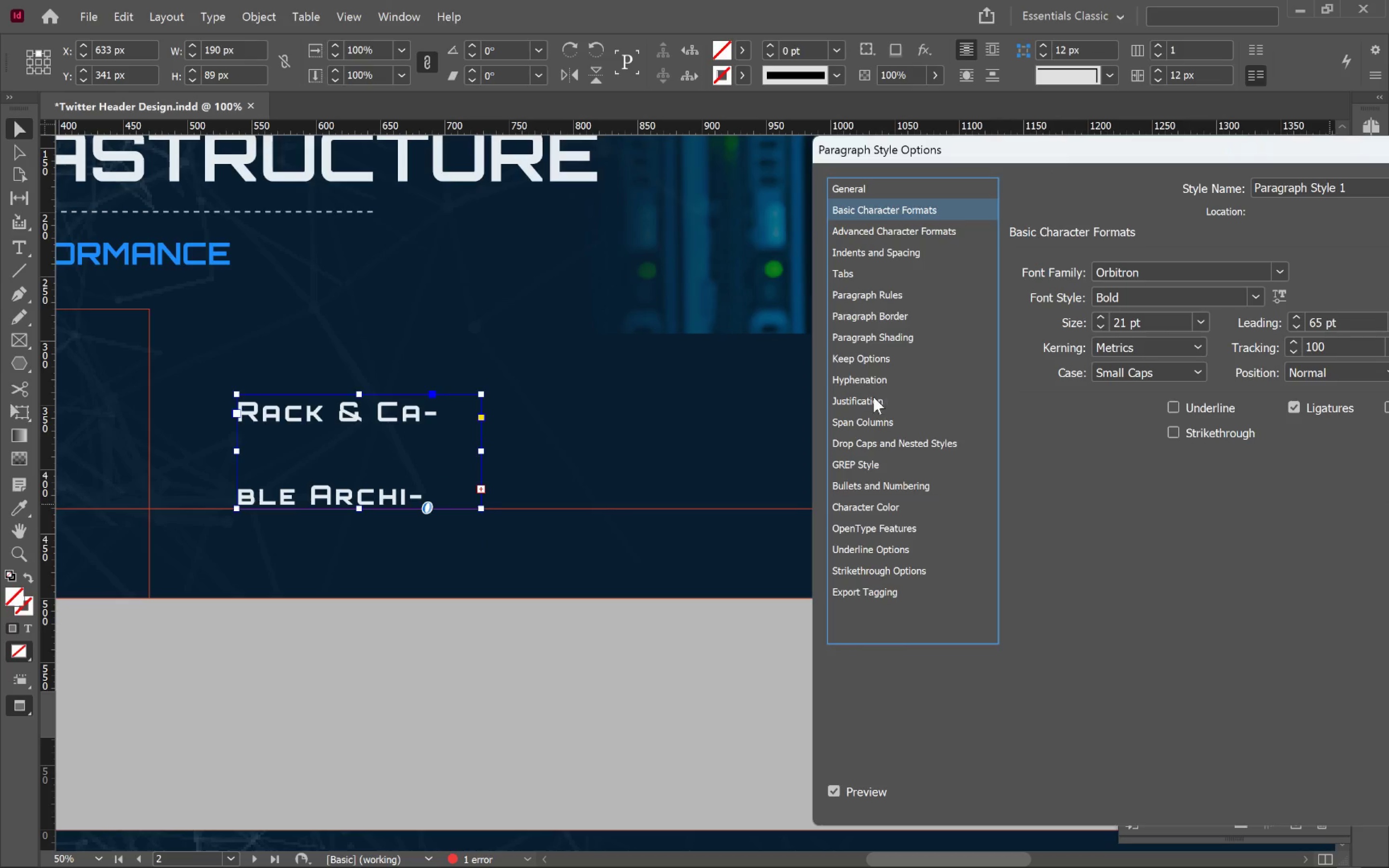 
left_click([874, 371])
 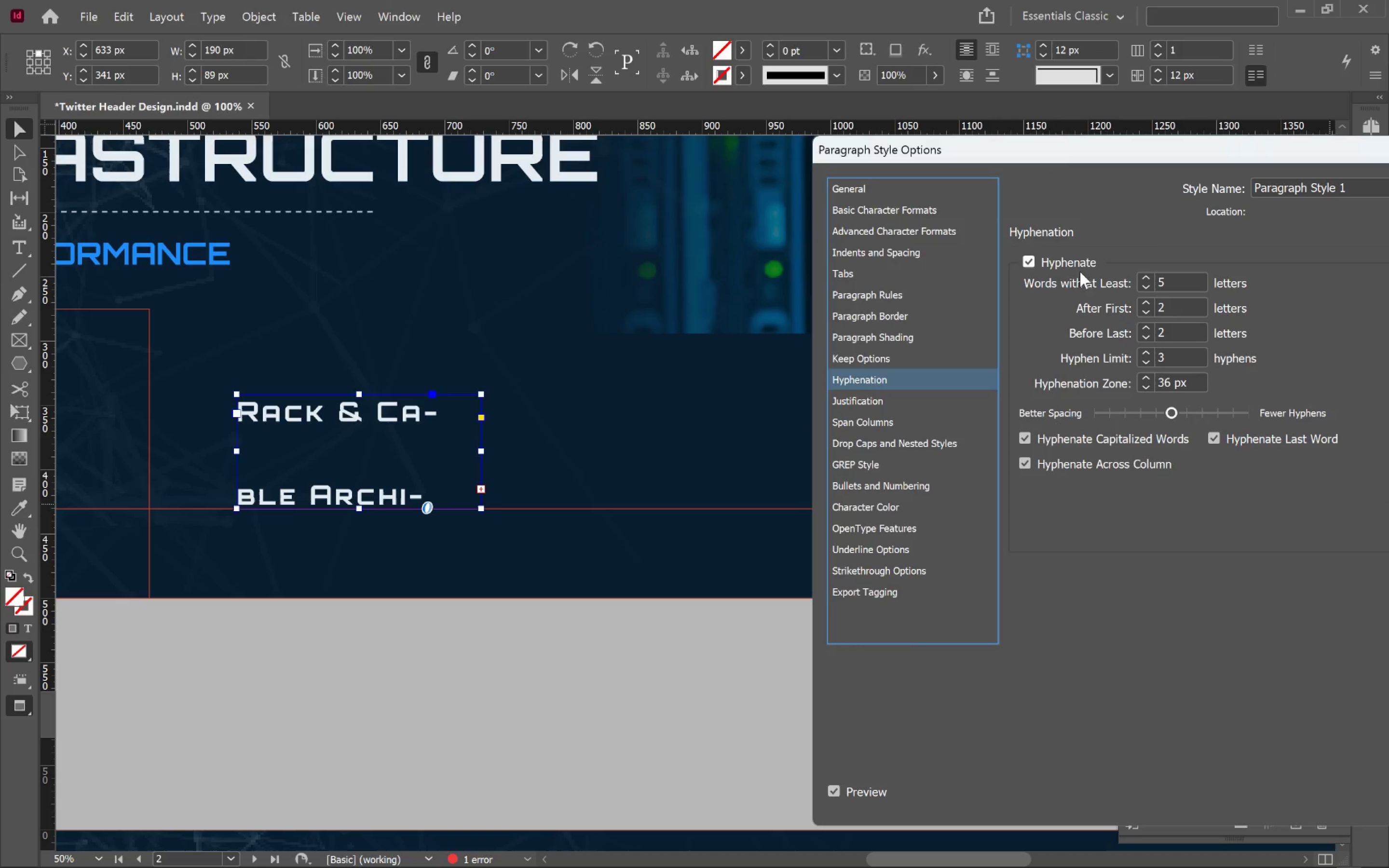 
left_click([1063, 260])
 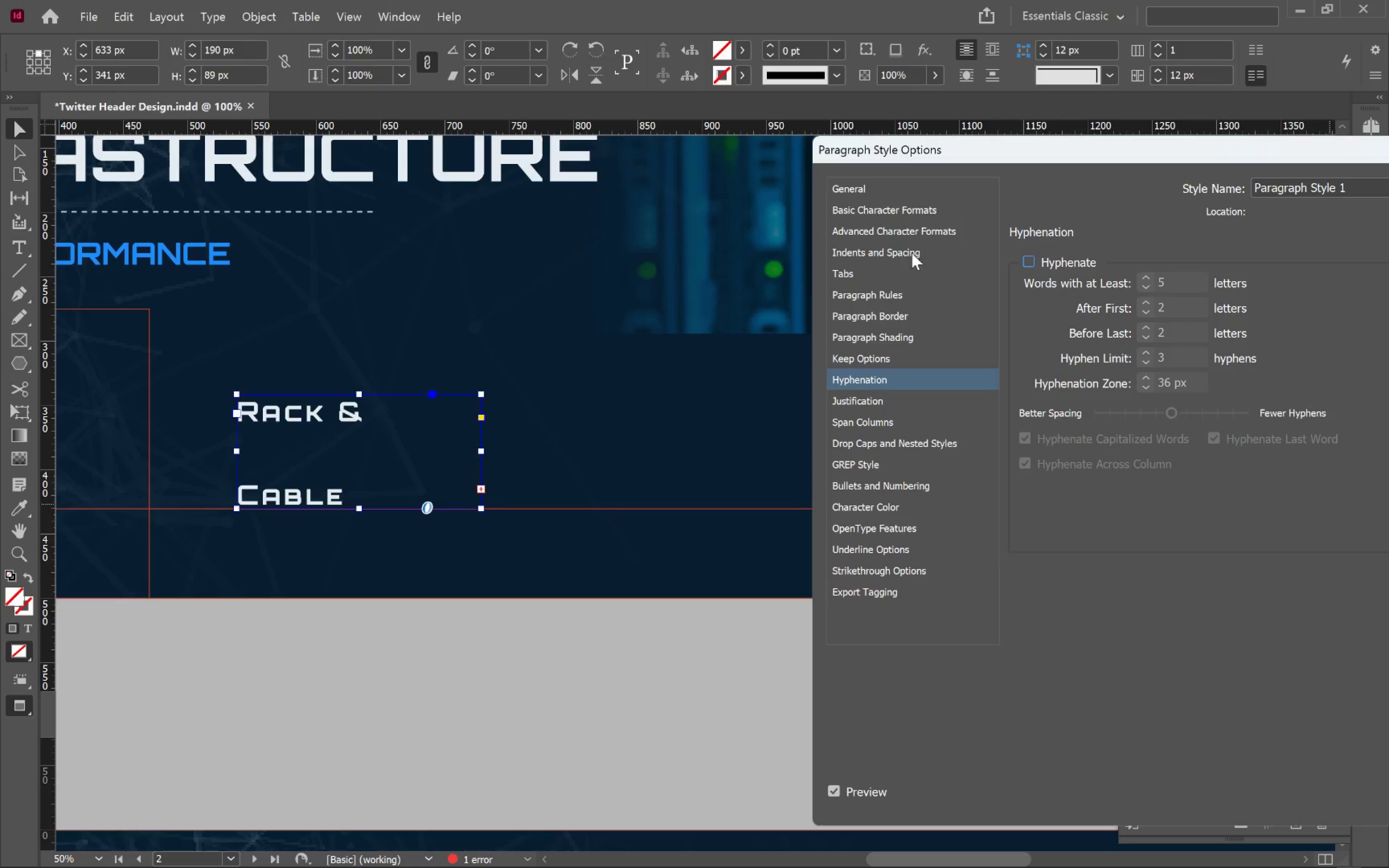 
left_click([916, 207])
 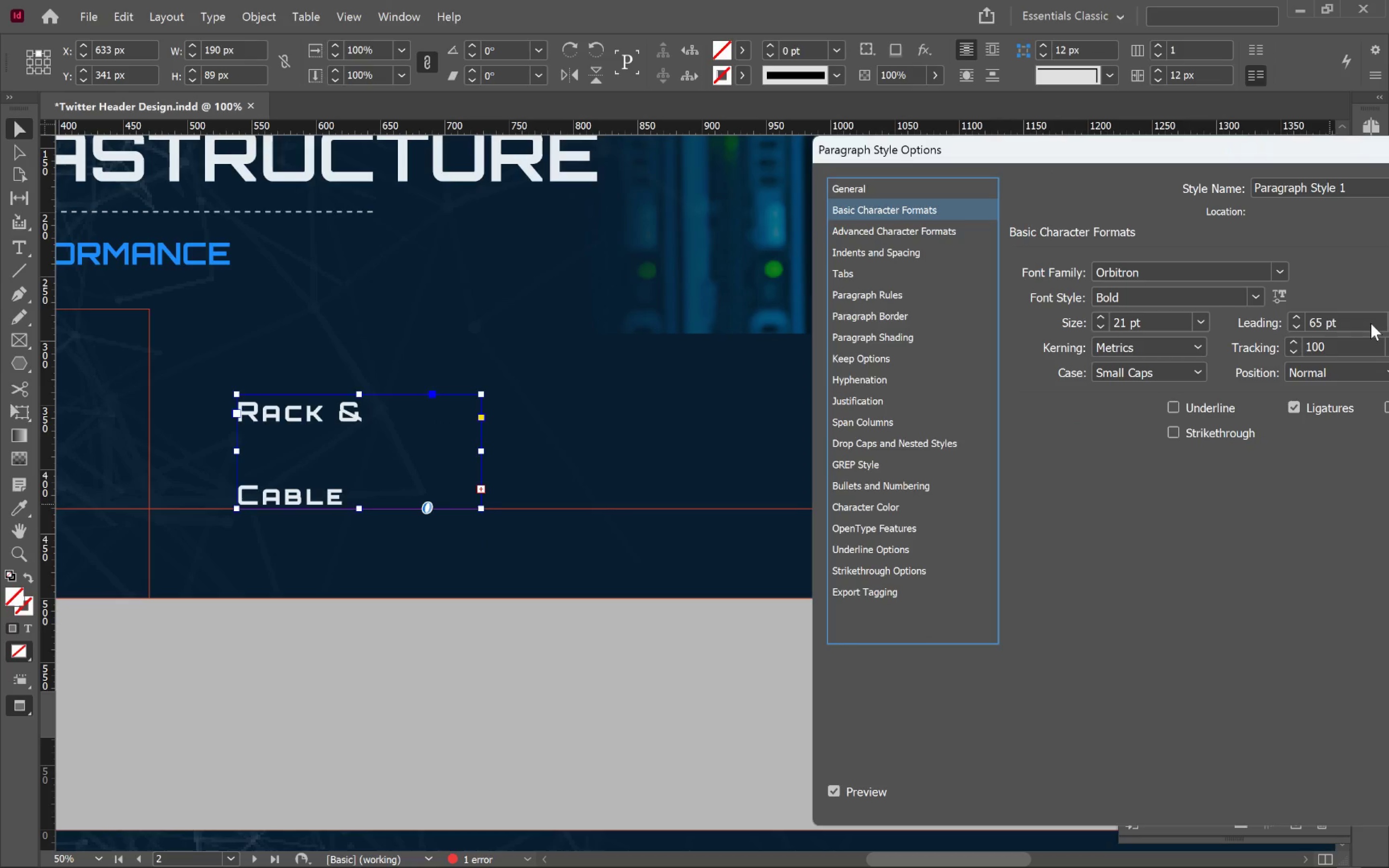 
left_click([1389, 320])
 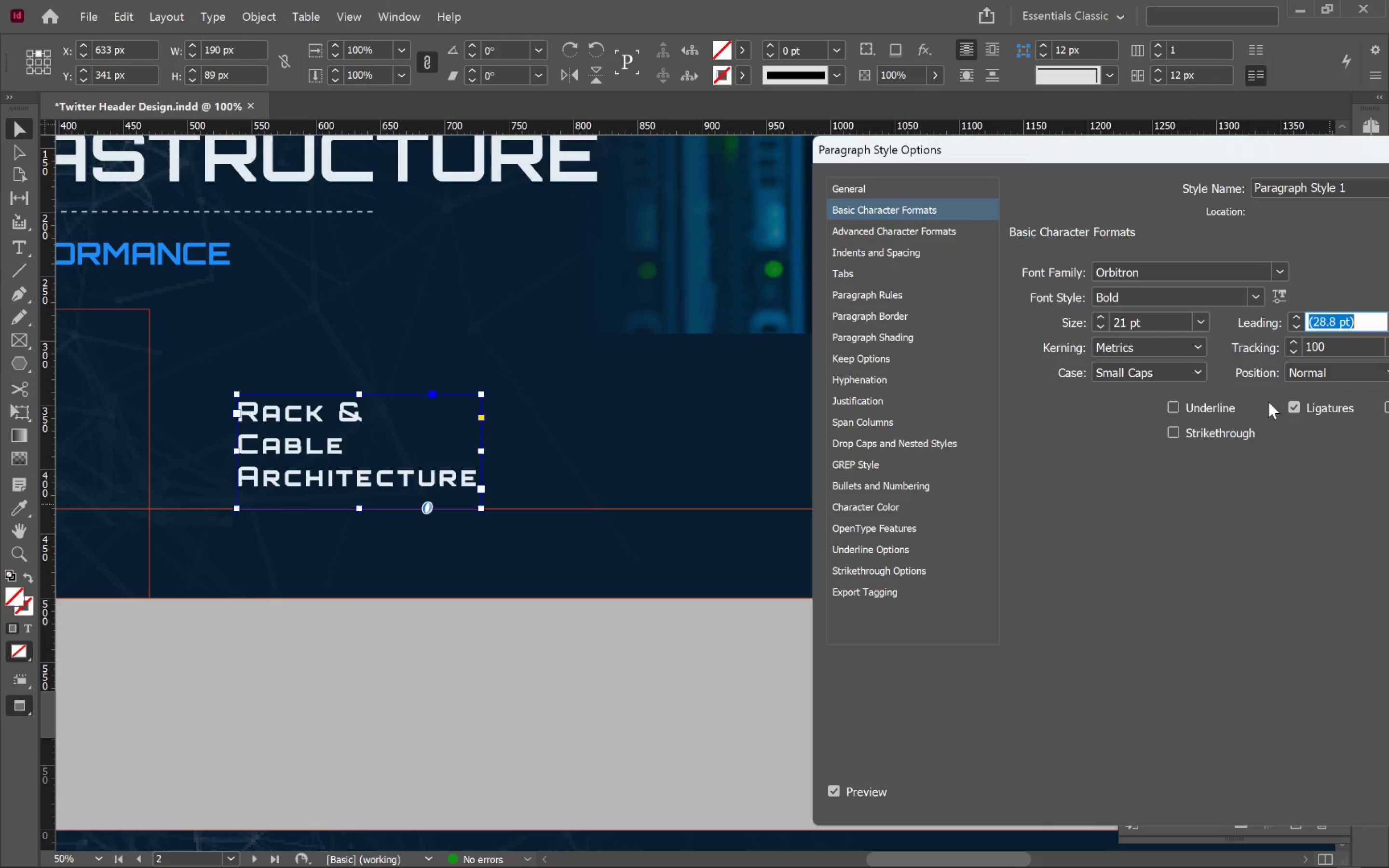 
wait(5.73)
 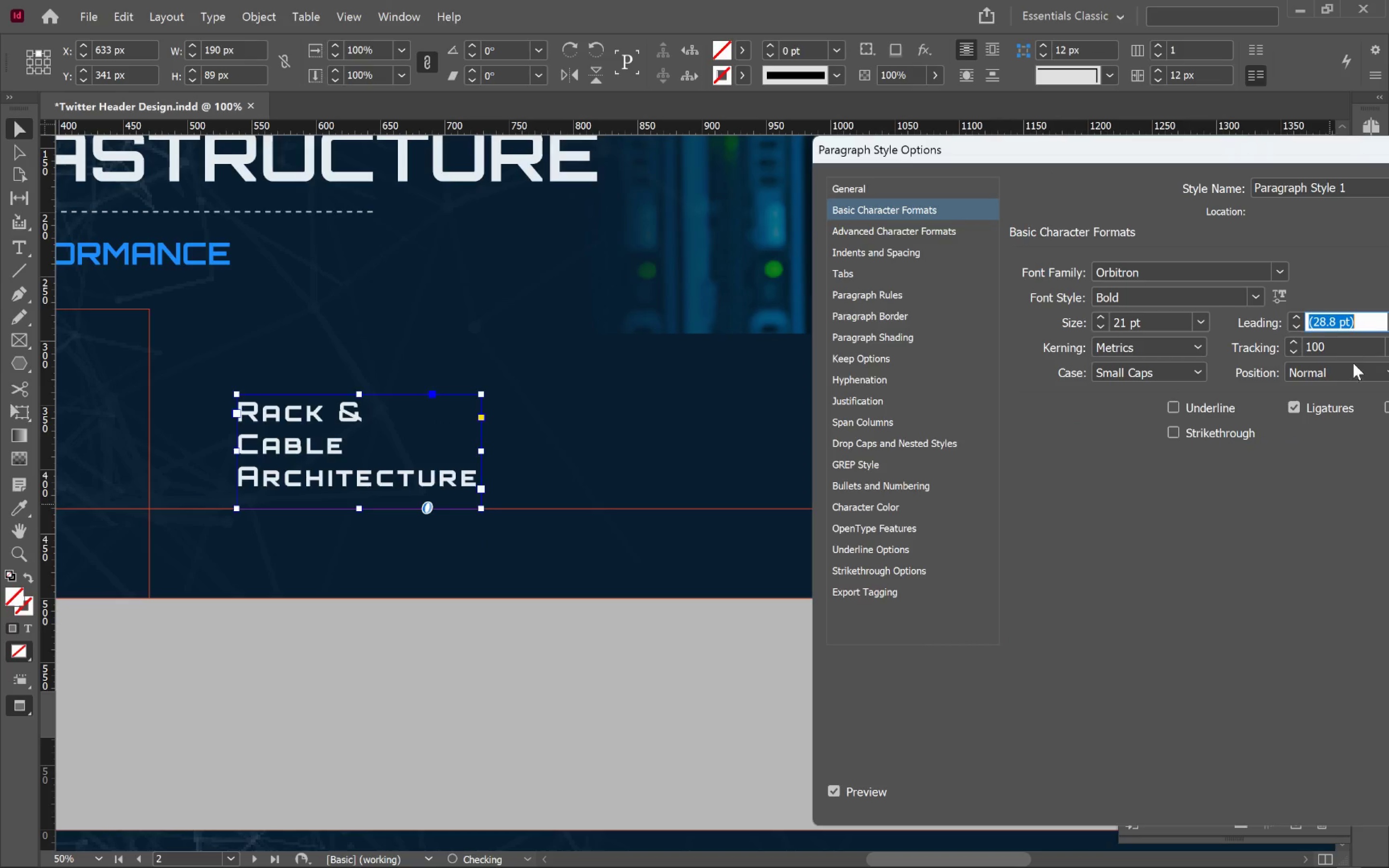 
left_click([1100, 326])
 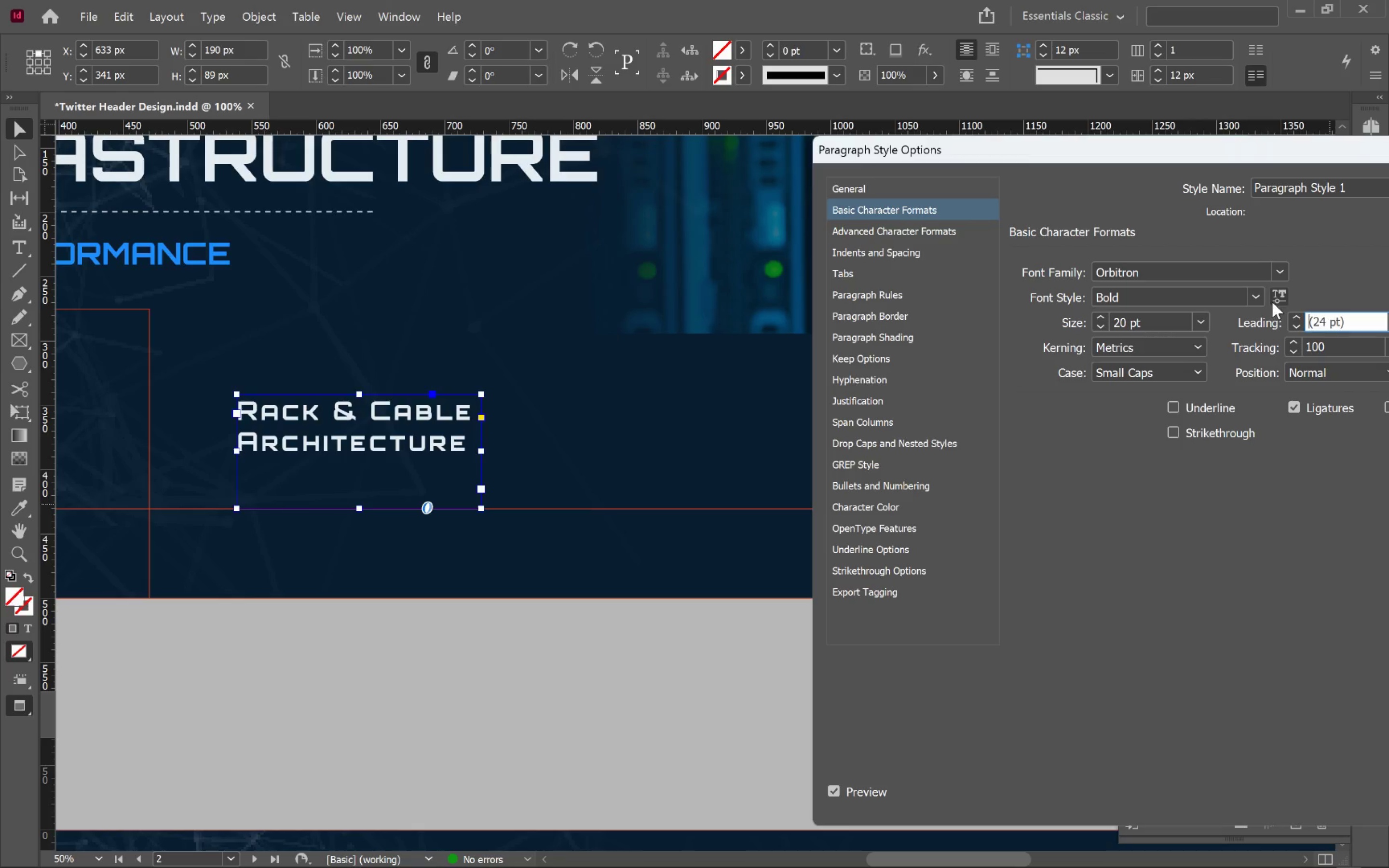 
left_click([1259, 296])
 